 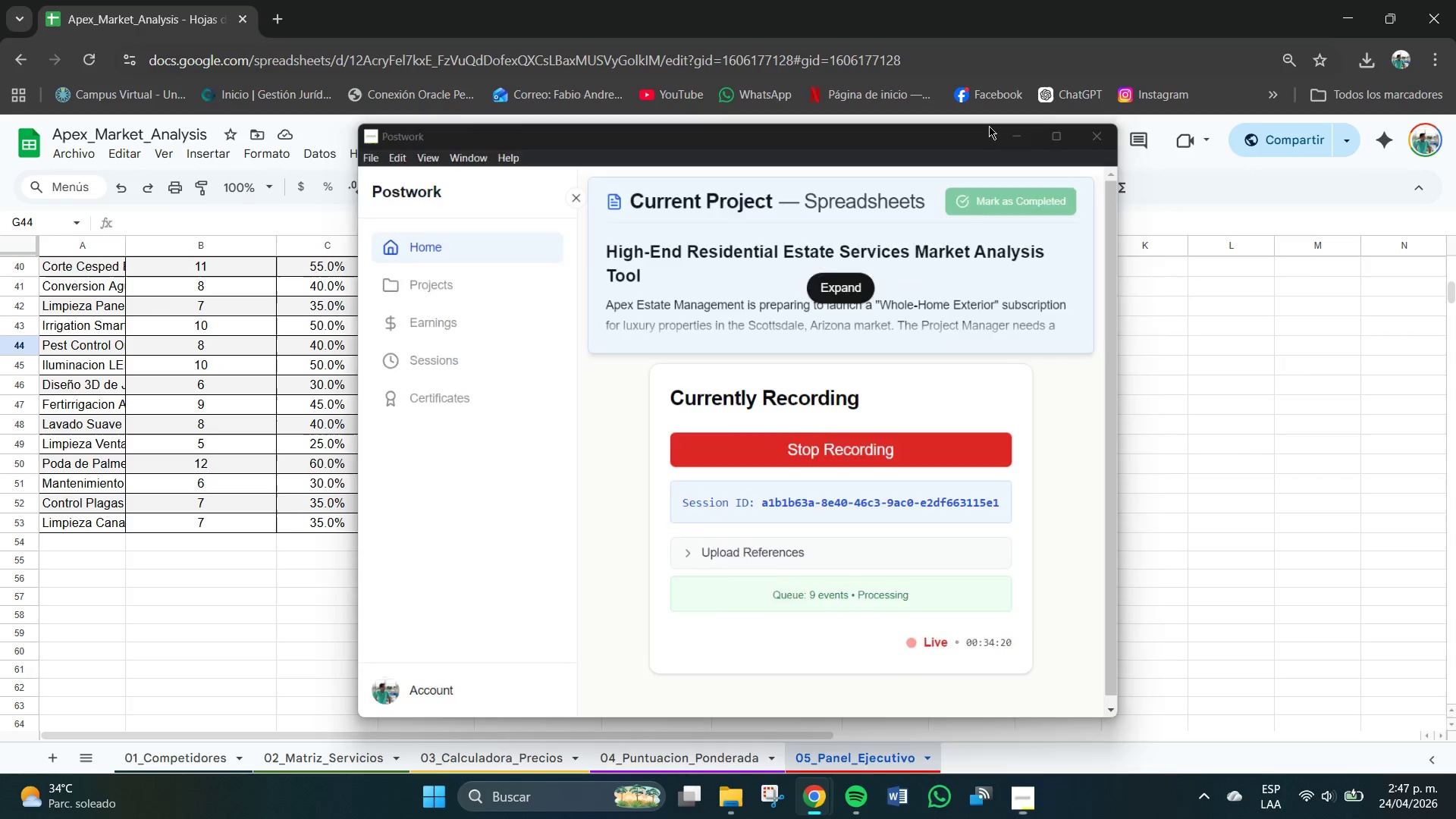 
scroll: coordinate [396, 541], scroll_direction: down, amount: 2.0
 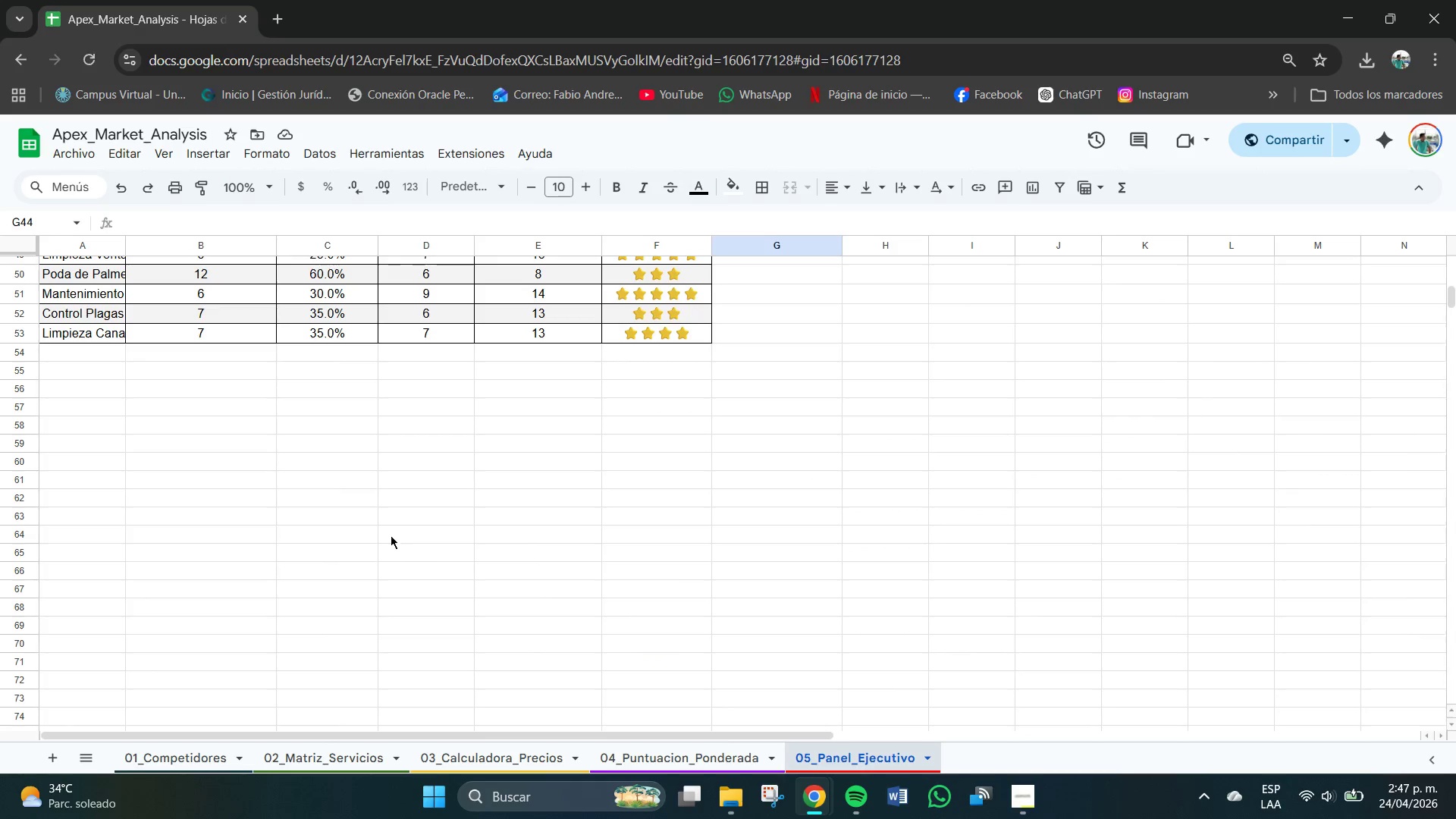 
scroll: coordinate [385, 532], scroll_direction: up, amount: 3.0
 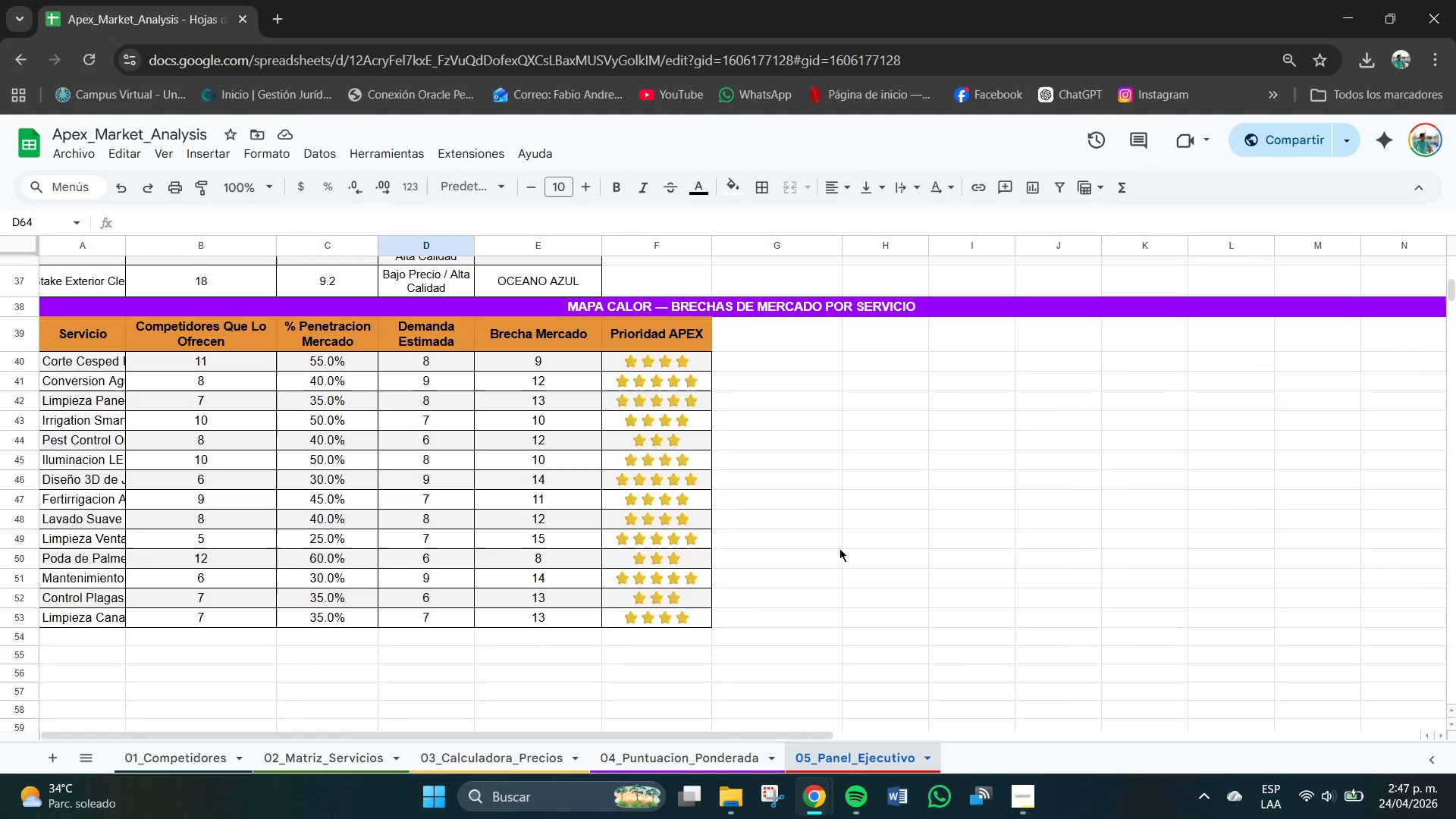 
left_click([847, 548])
 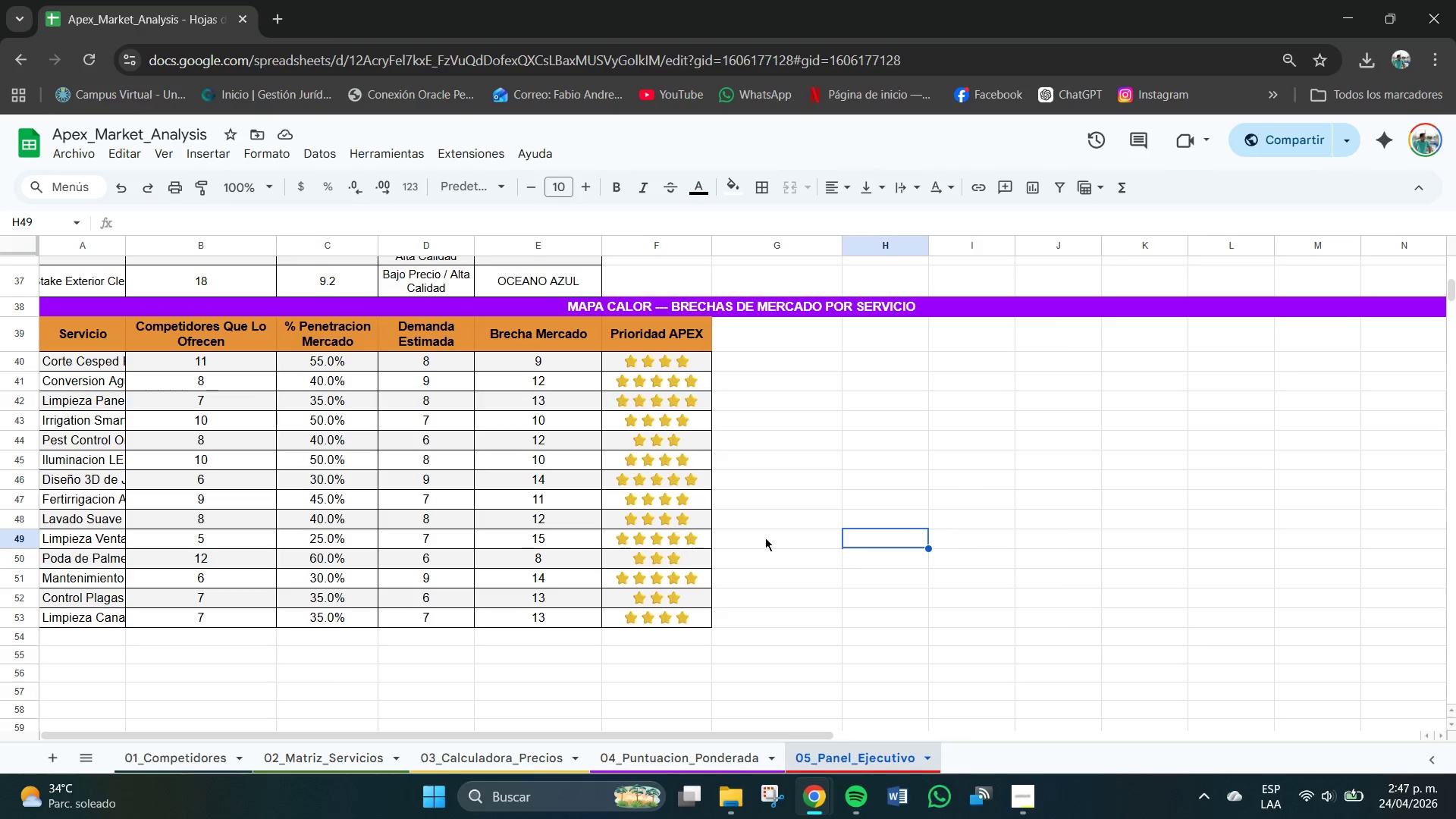 
scroll: coordinate [760, 545], scroll_direction: up, amount: 2.0
 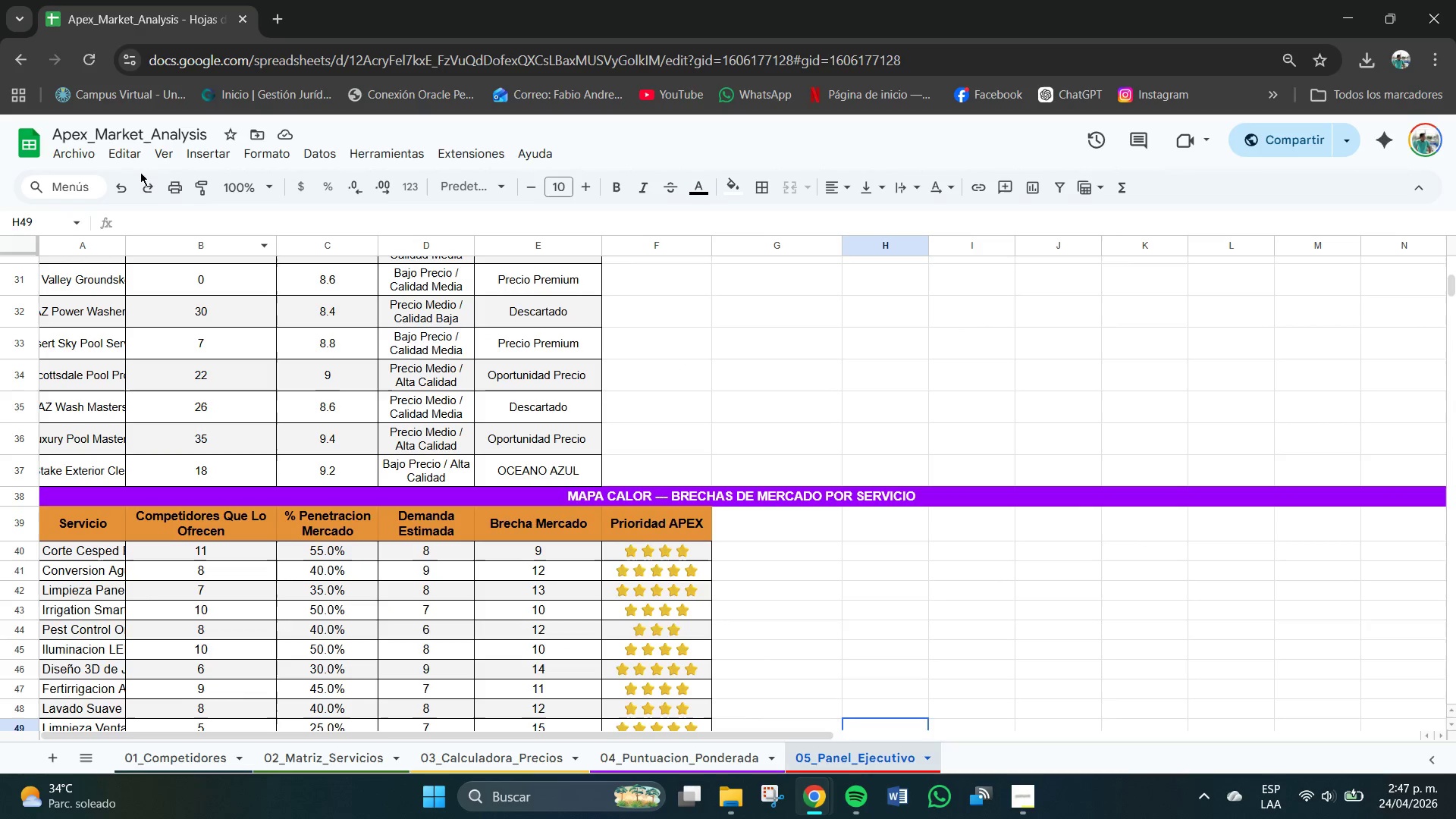 
left_click([146, 183])
 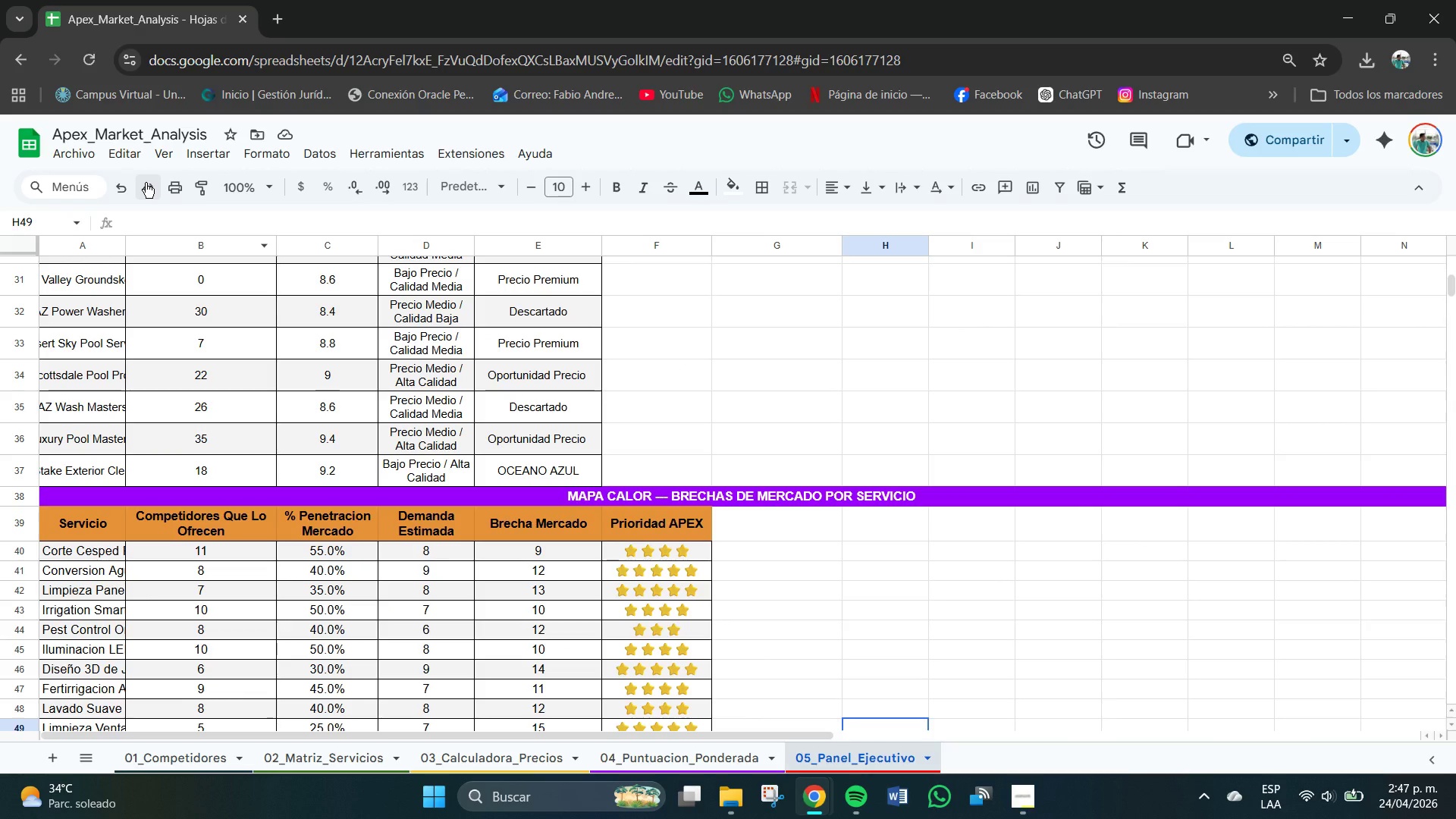 
left_click([146, 183])
 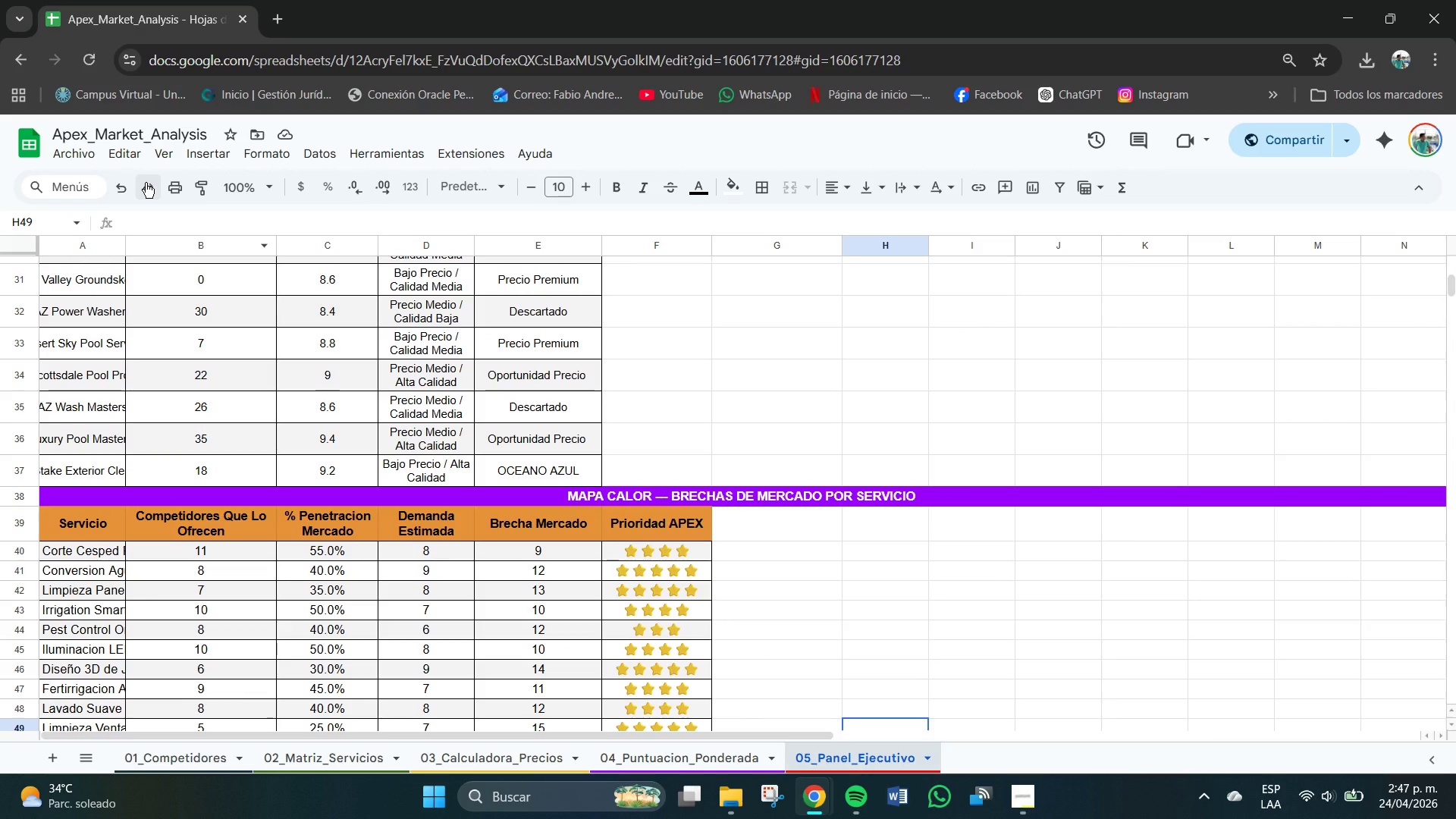 
left_click([146, 183])
 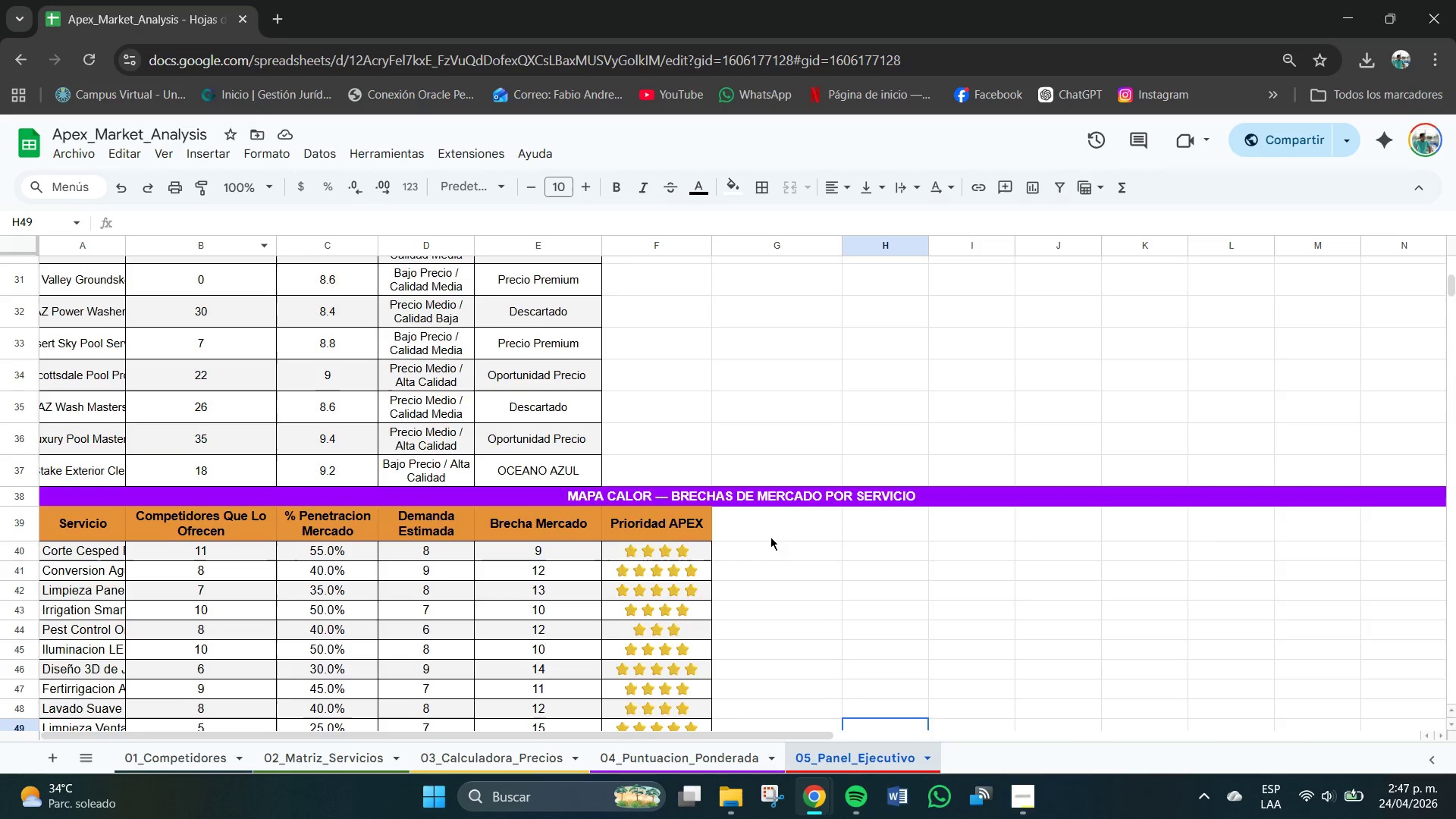 
scroll: coordinate [821, 565], scroll_direction: up, amount: 1.0
 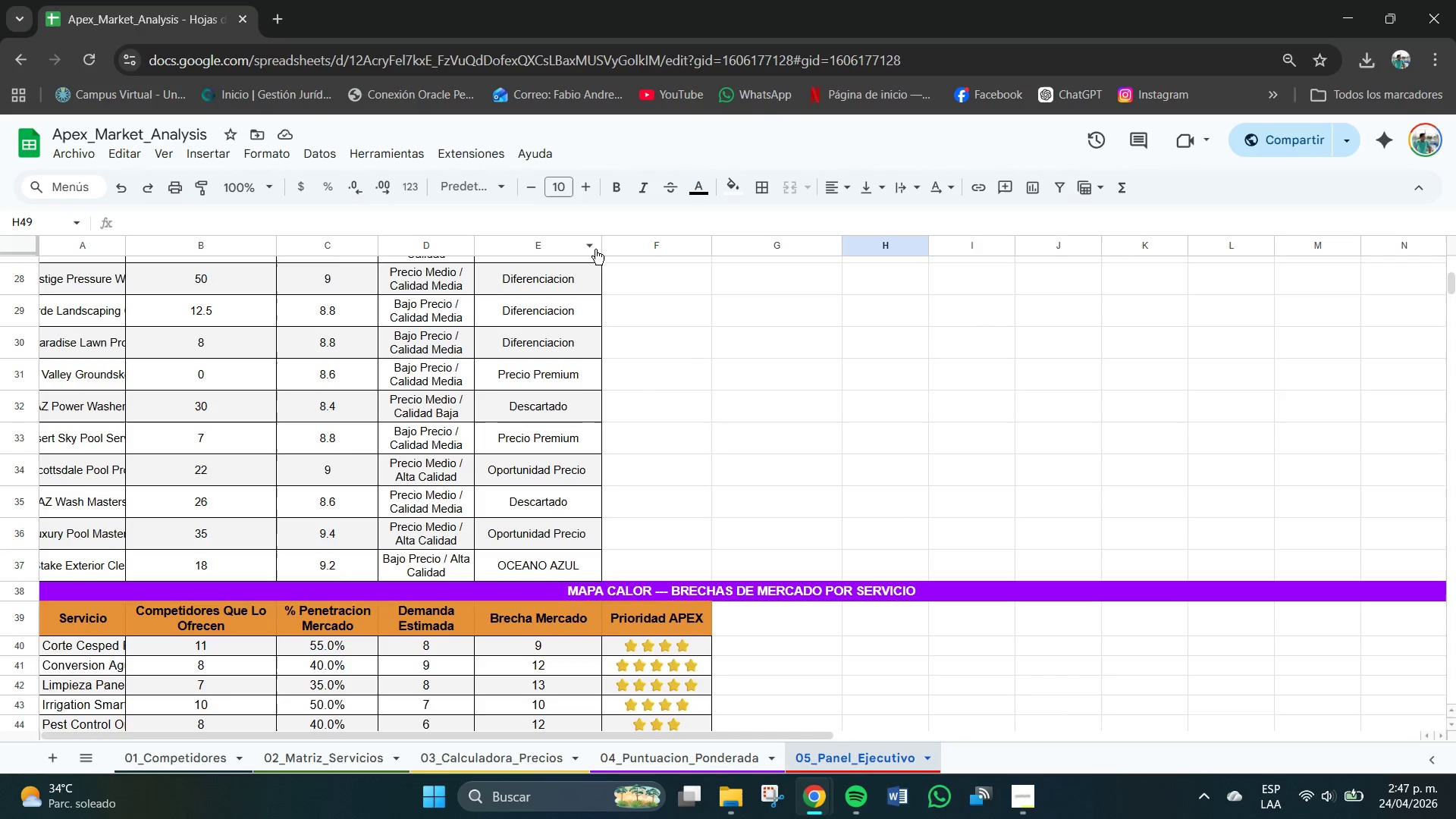 
left_click([592, 246])
 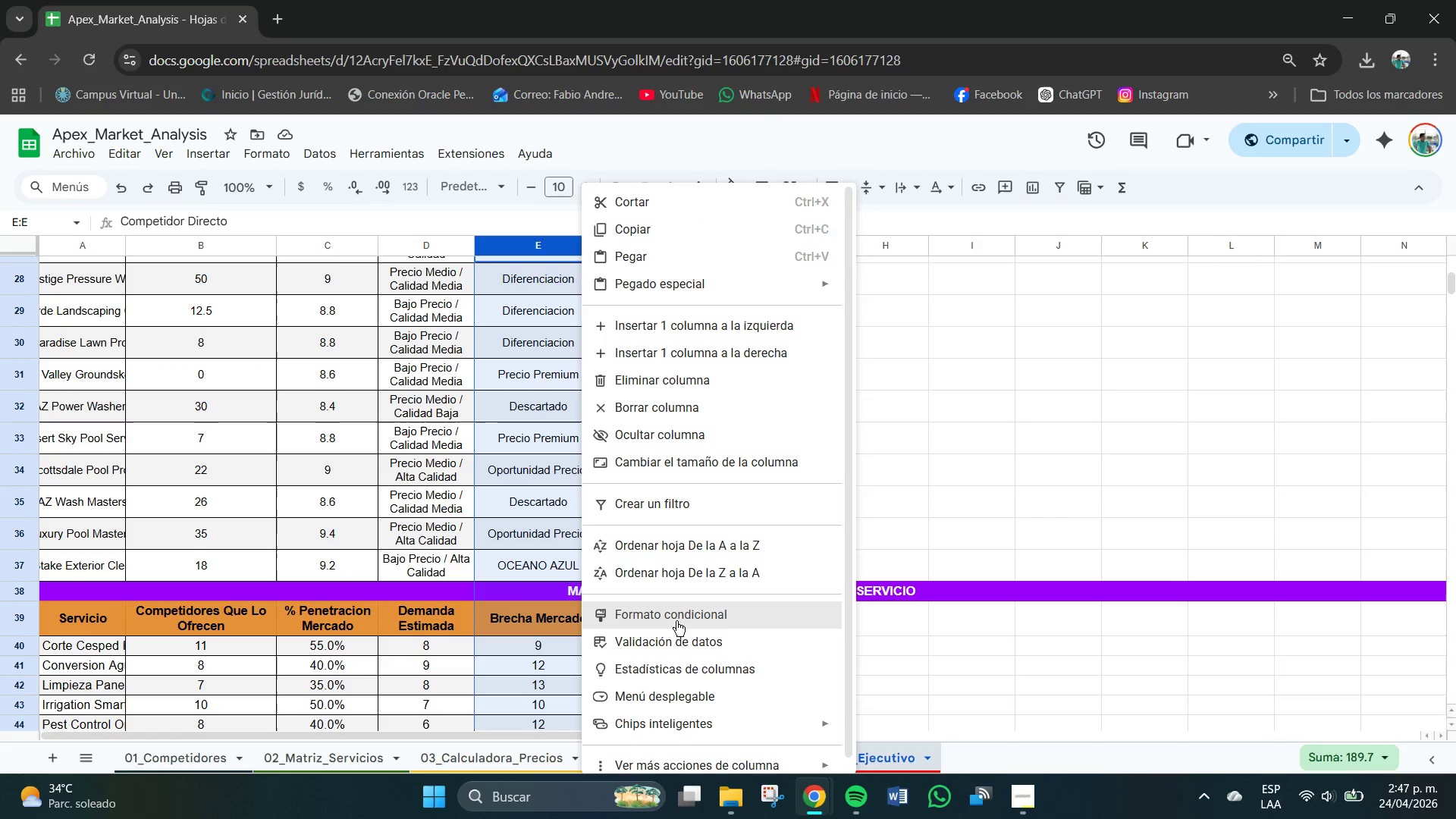 
left_click([670, 616])
 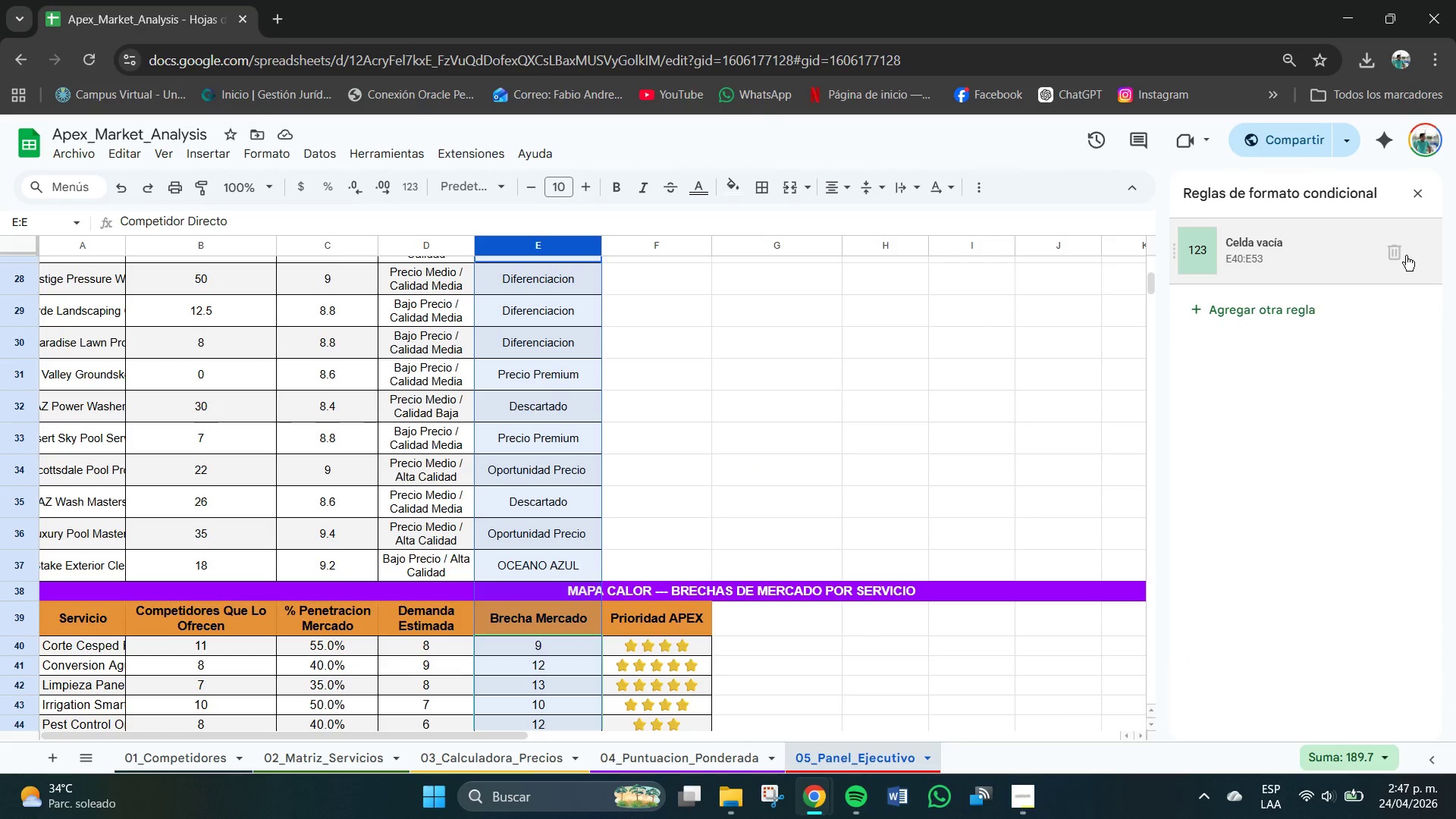 
left_click([1394, 251])
 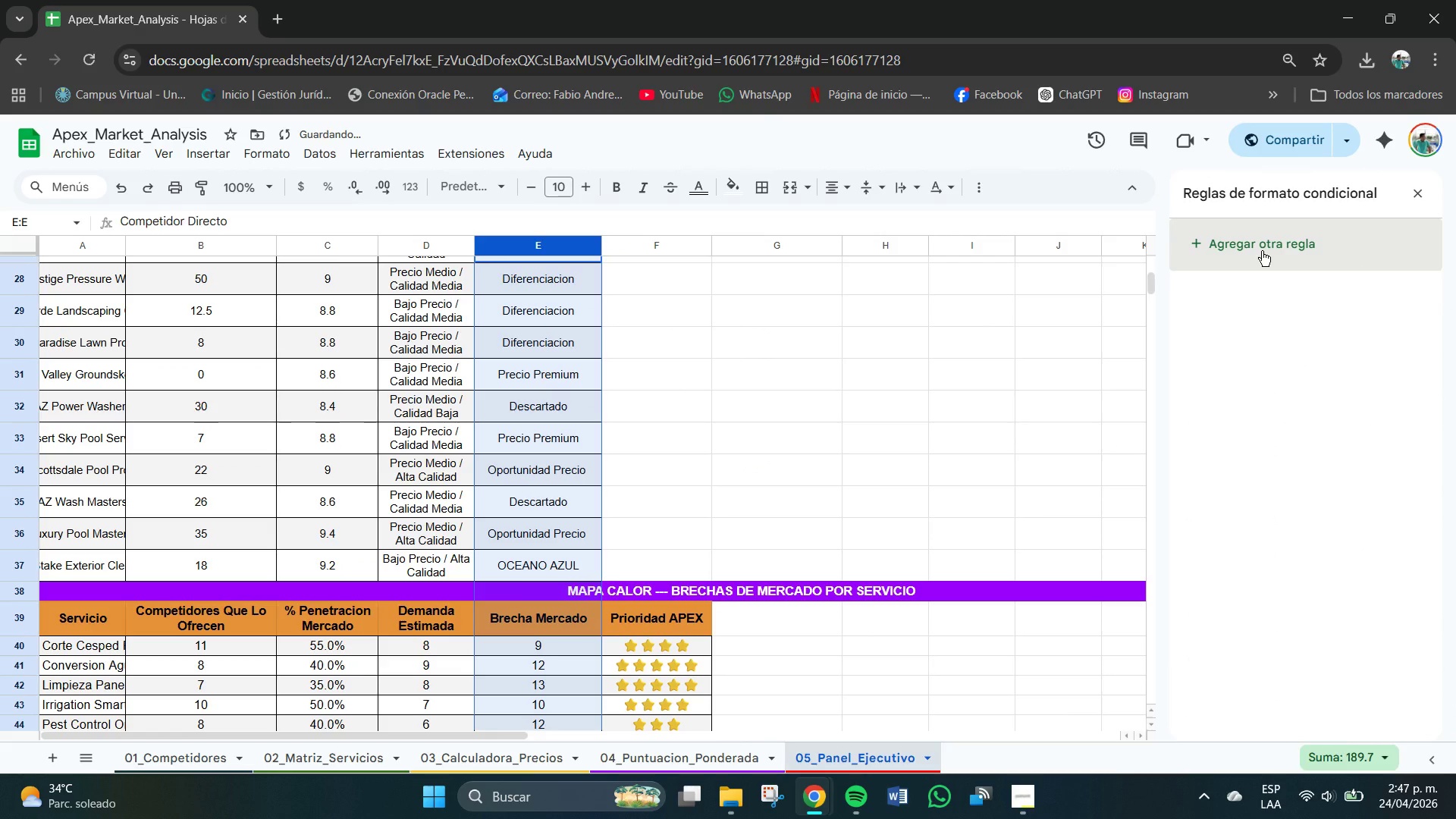 
left_click([1262, 251])
 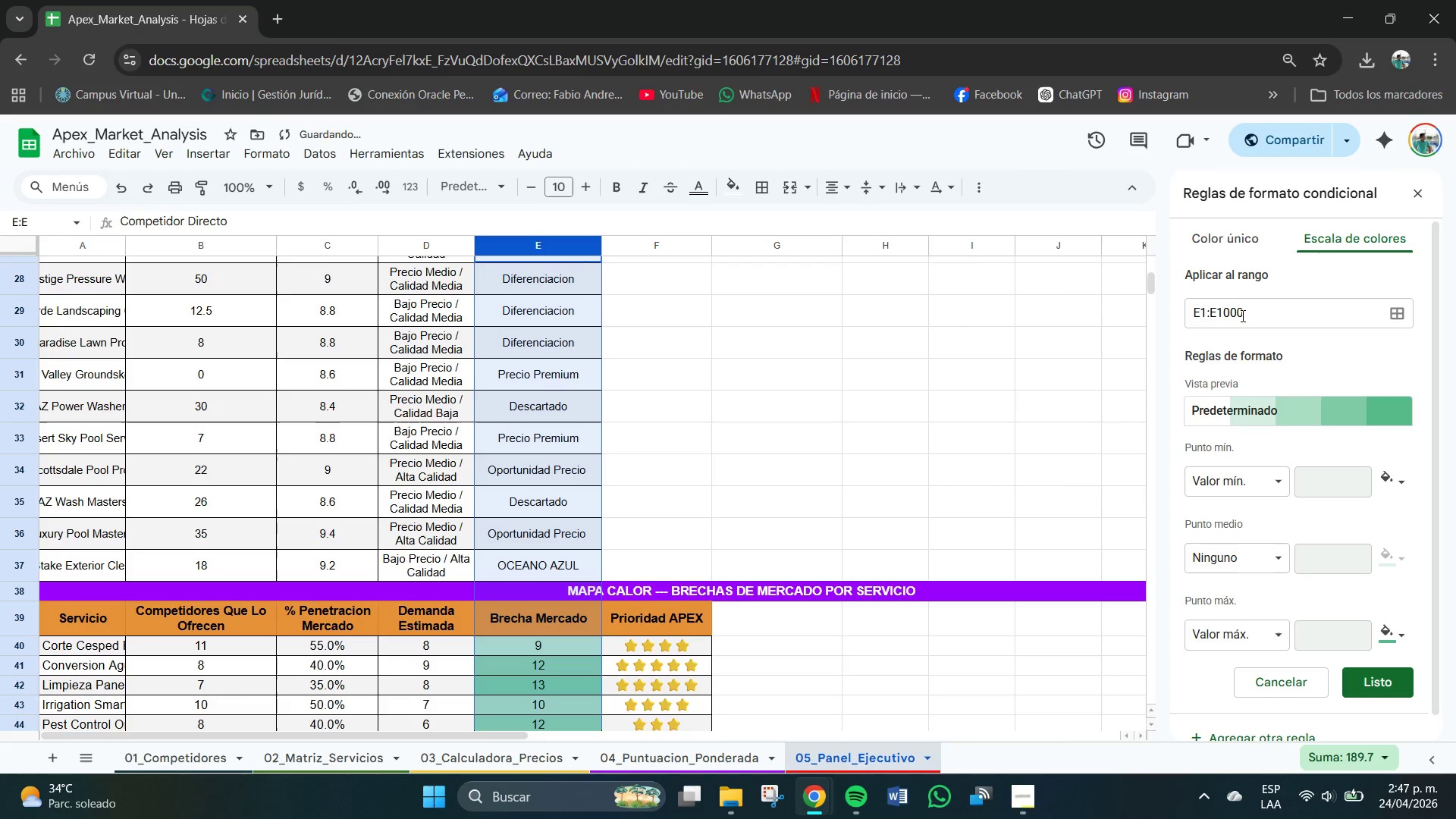 
hold_key(key=Backspace, duration=0.84)
 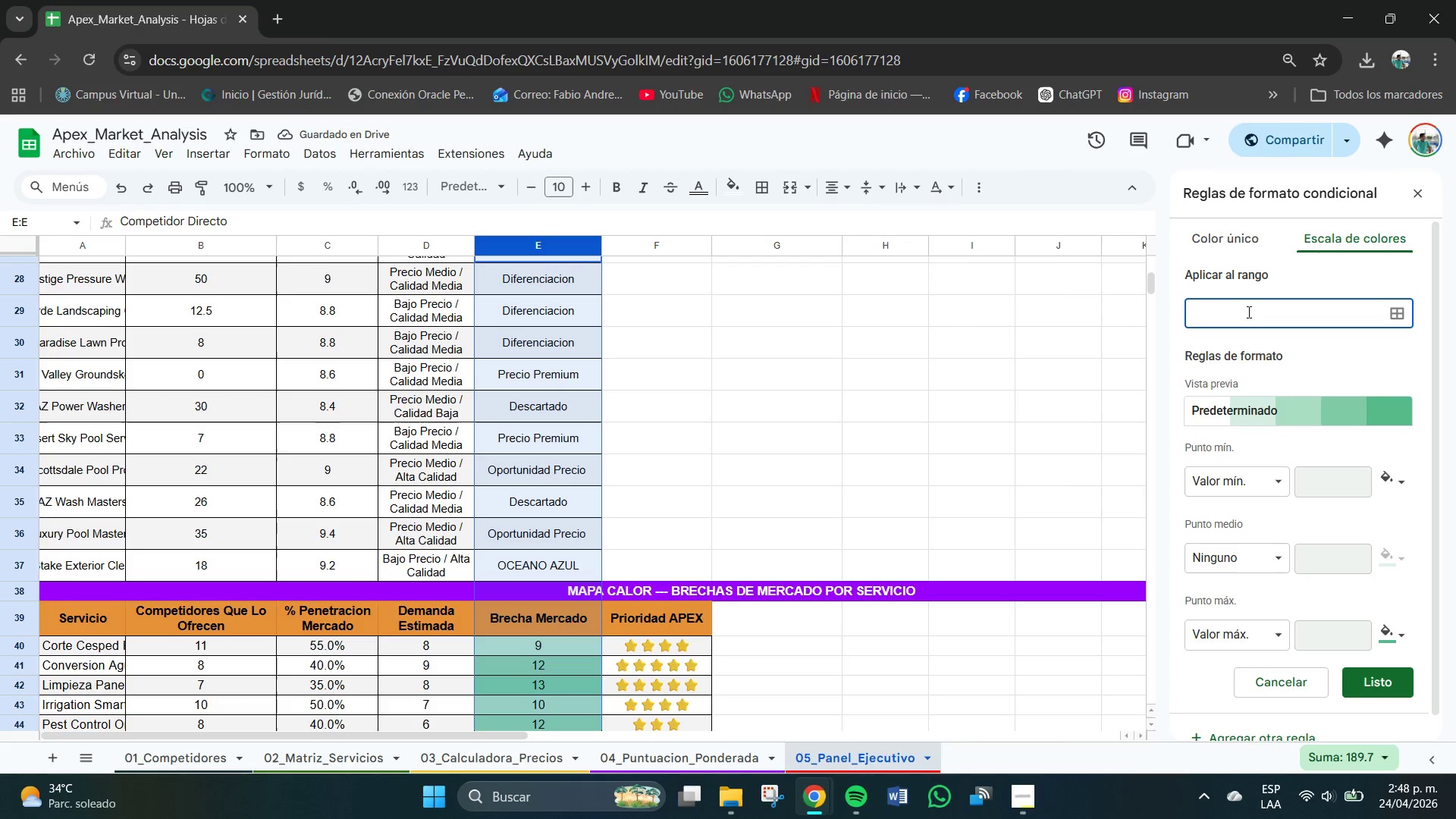 
type(E40_)
key(Backspace)
type(>)
 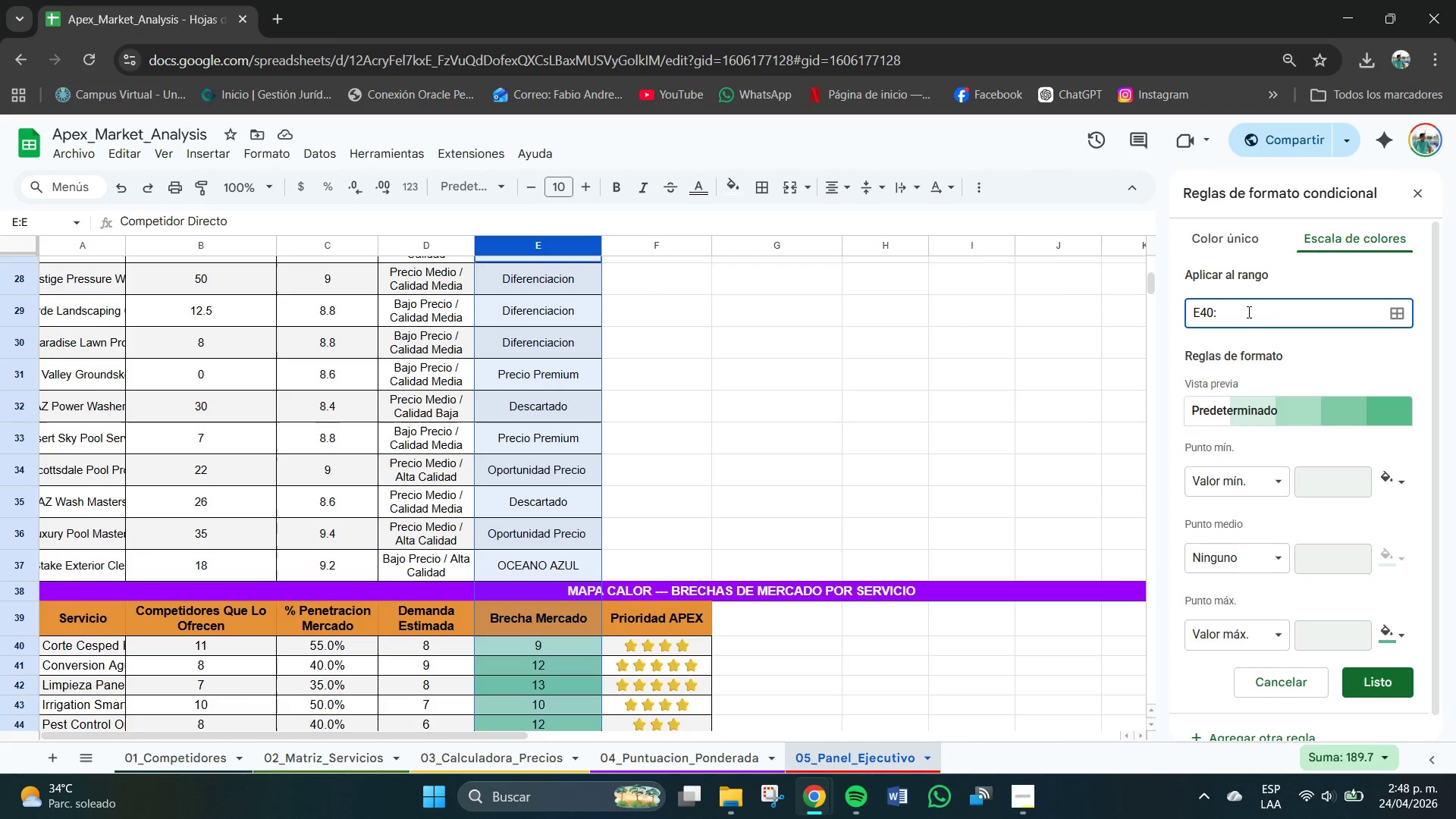 
type(5)
key(Backspace)
type(E52)
key(Backspace)
type(3)
 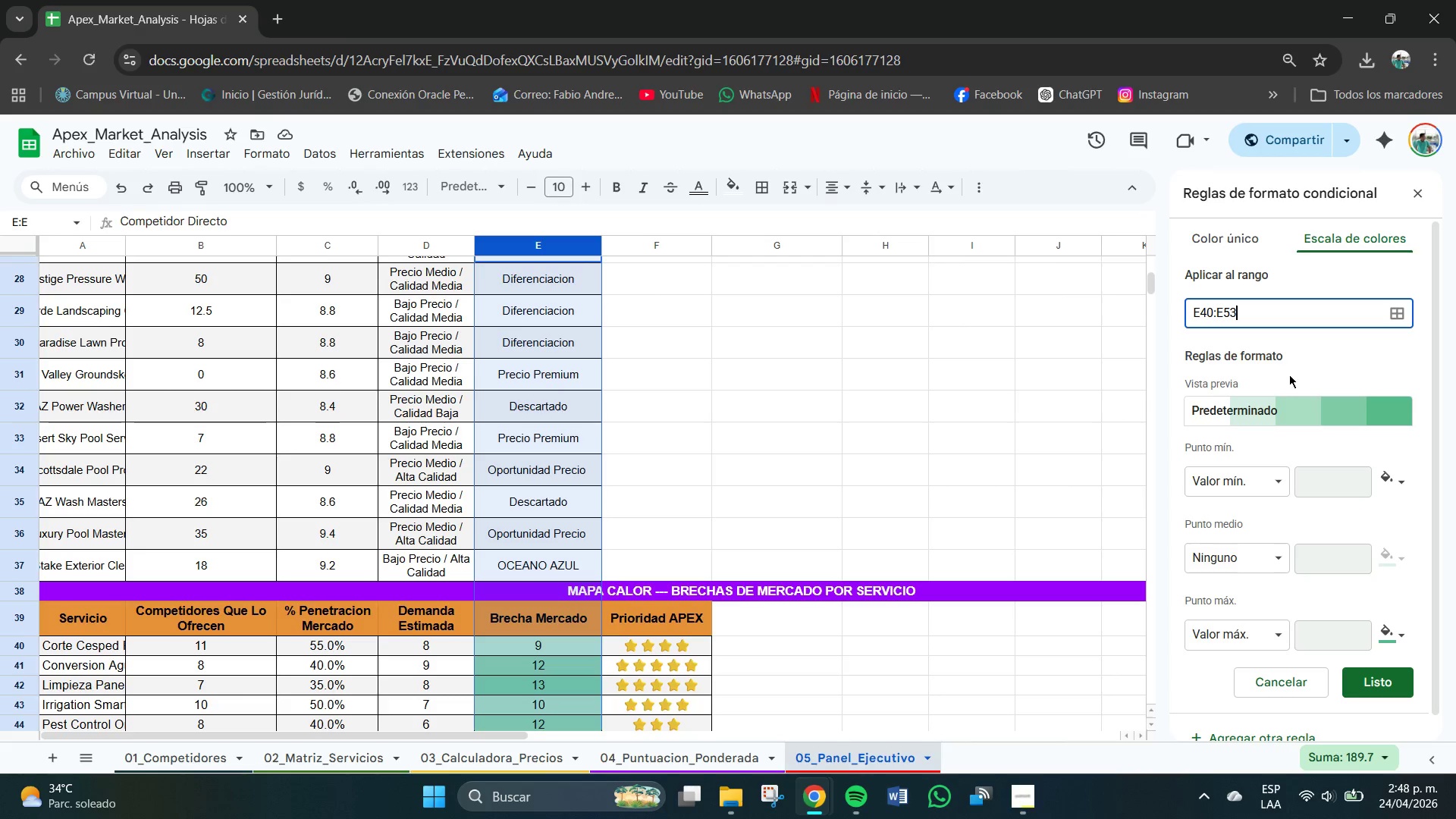 
left_click([1250, 407])
 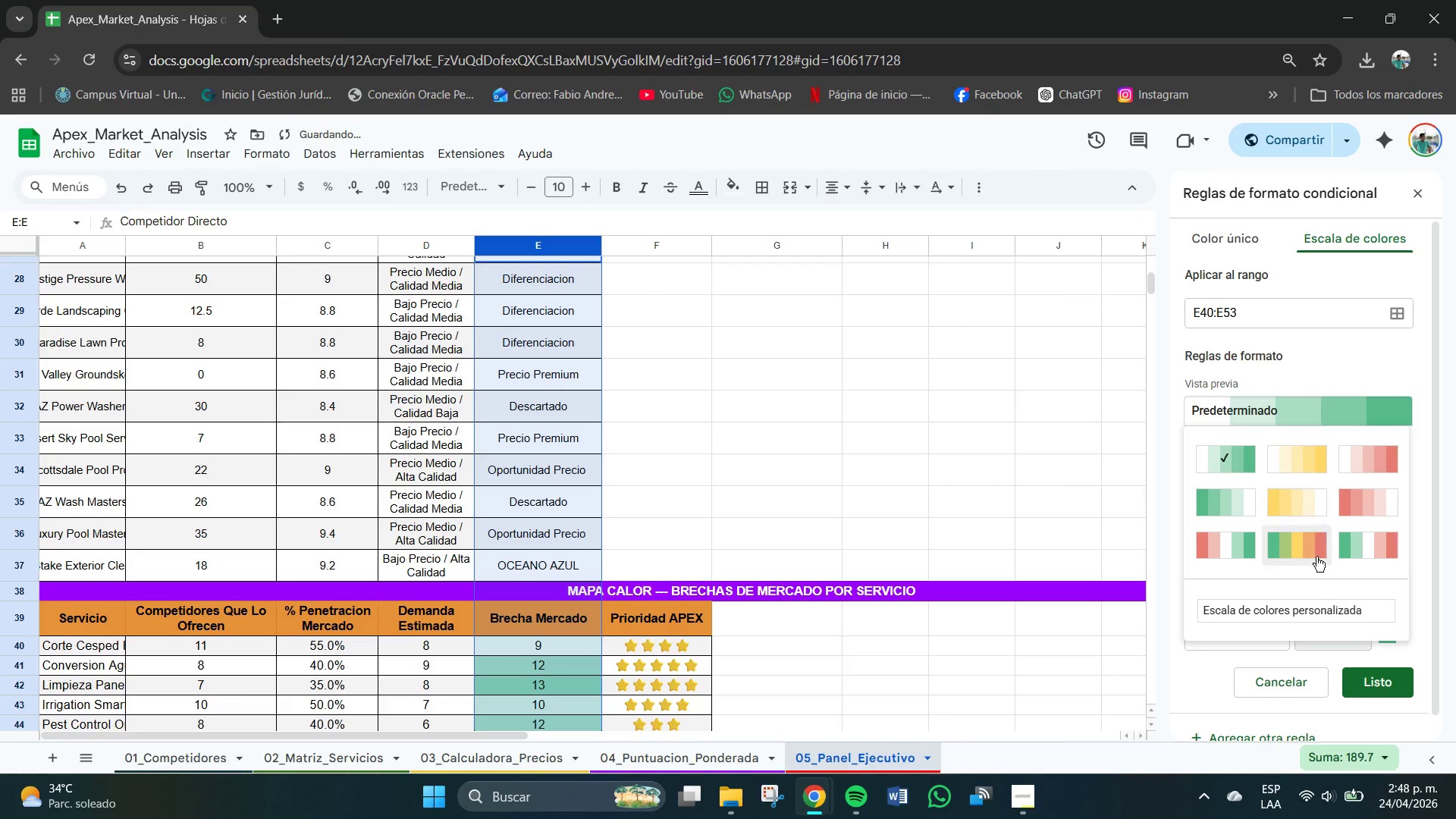 
left_click([1300, 548])
 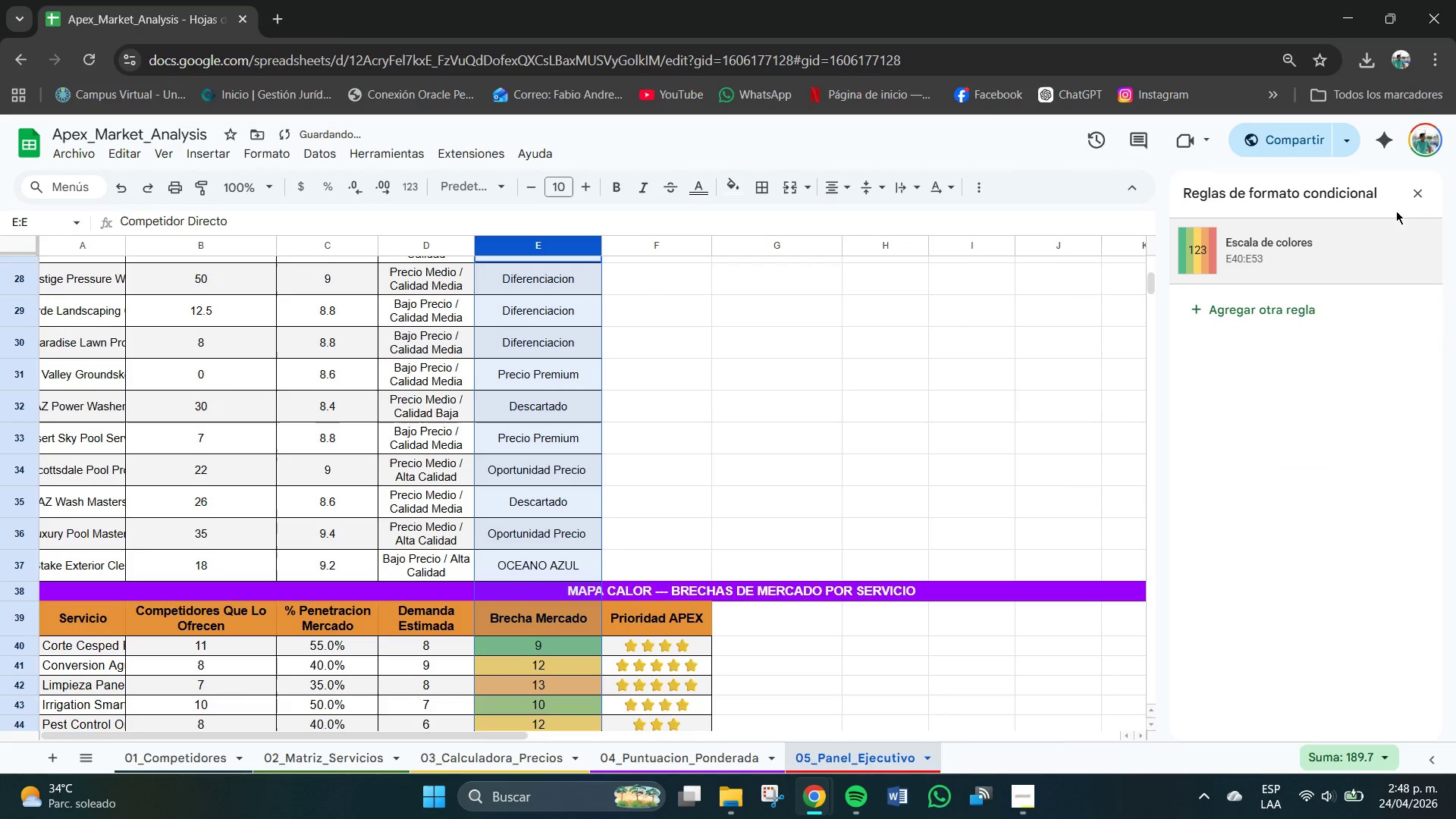 
double_click([966, 386])
 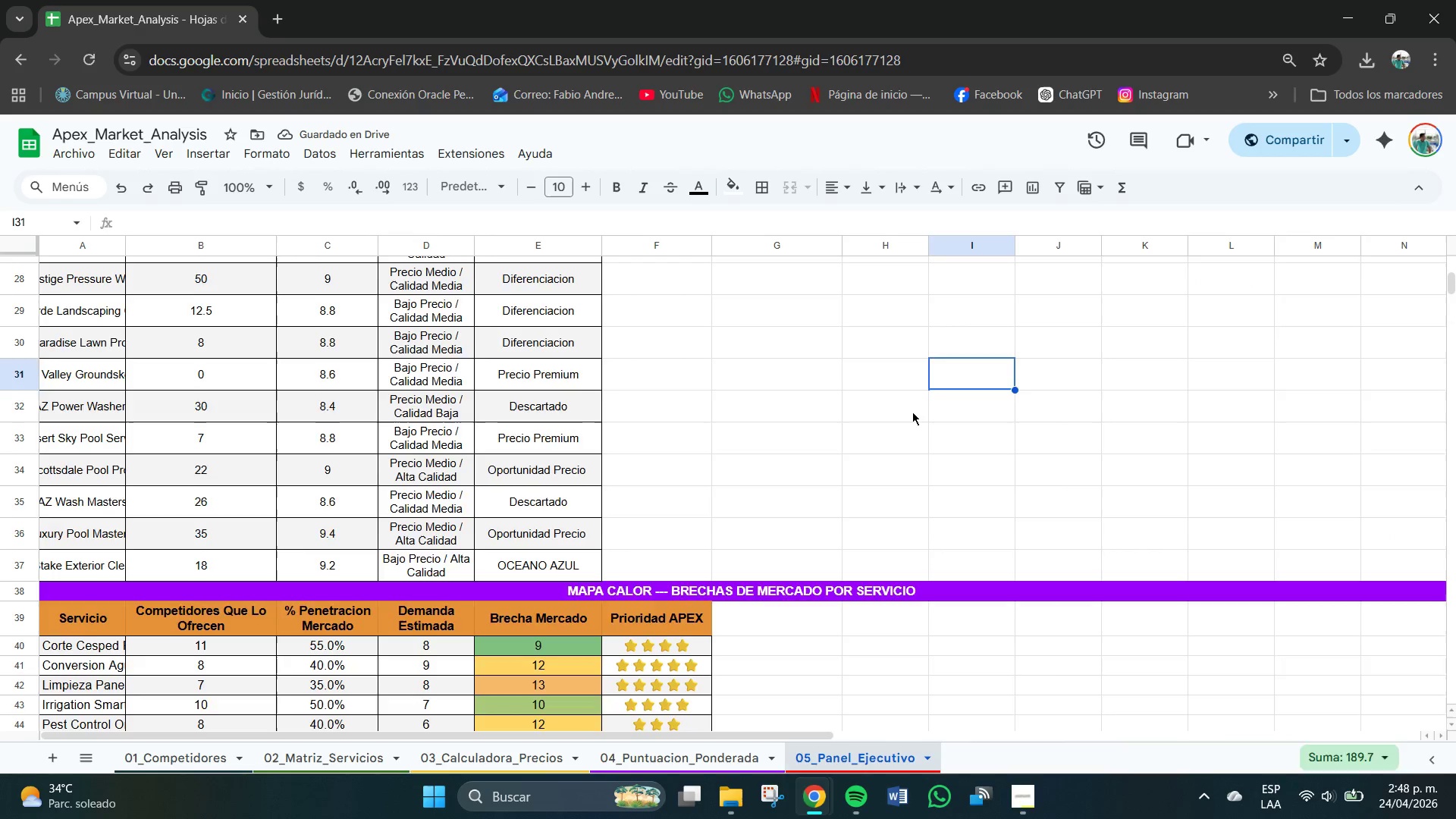 
scroll: coordinate [680, 449], scroll_direction: down, amount: 6.0
 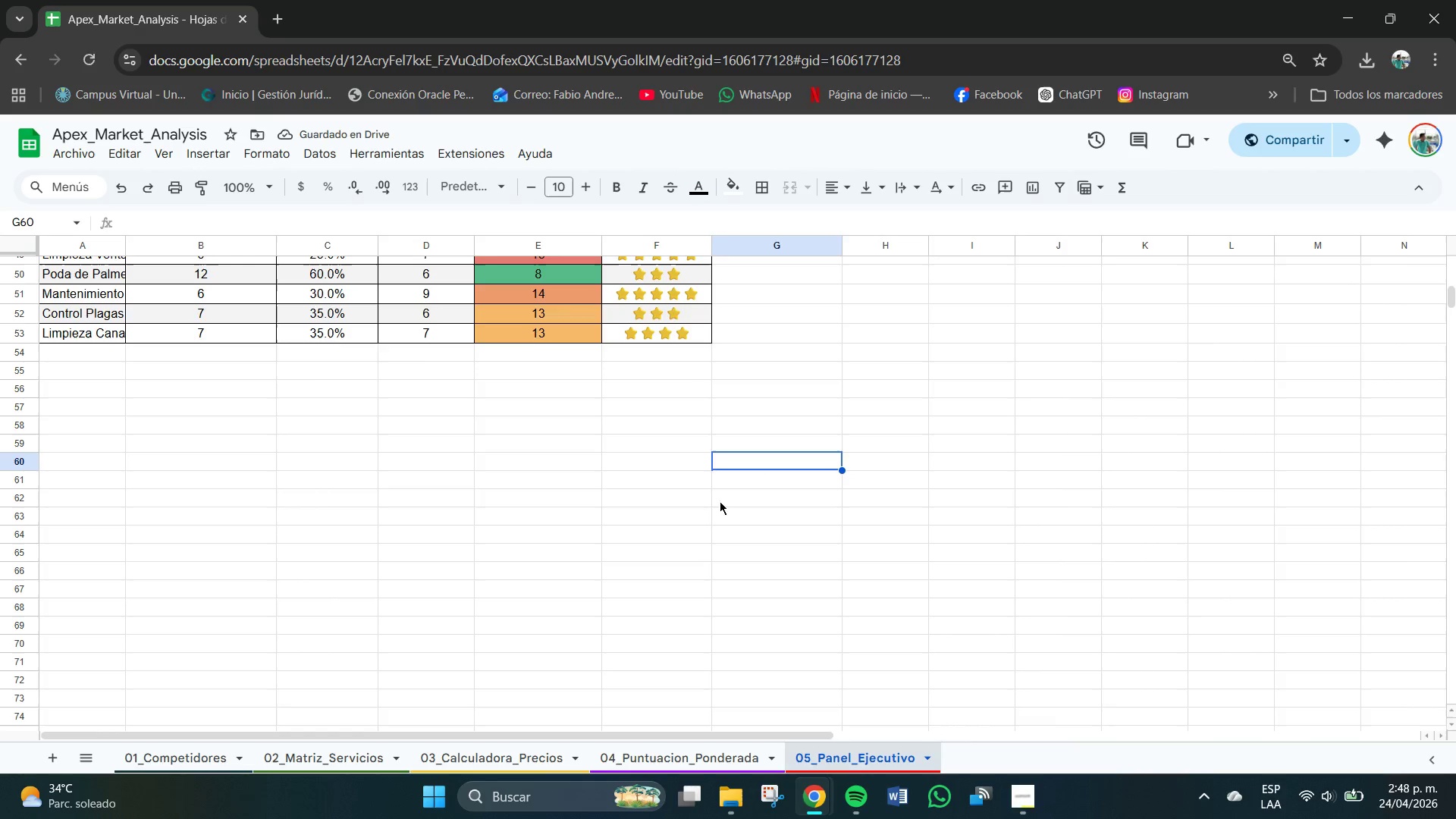 
scroll: coordinate [588, 484], scroll_direction: up, amount: 3.0
 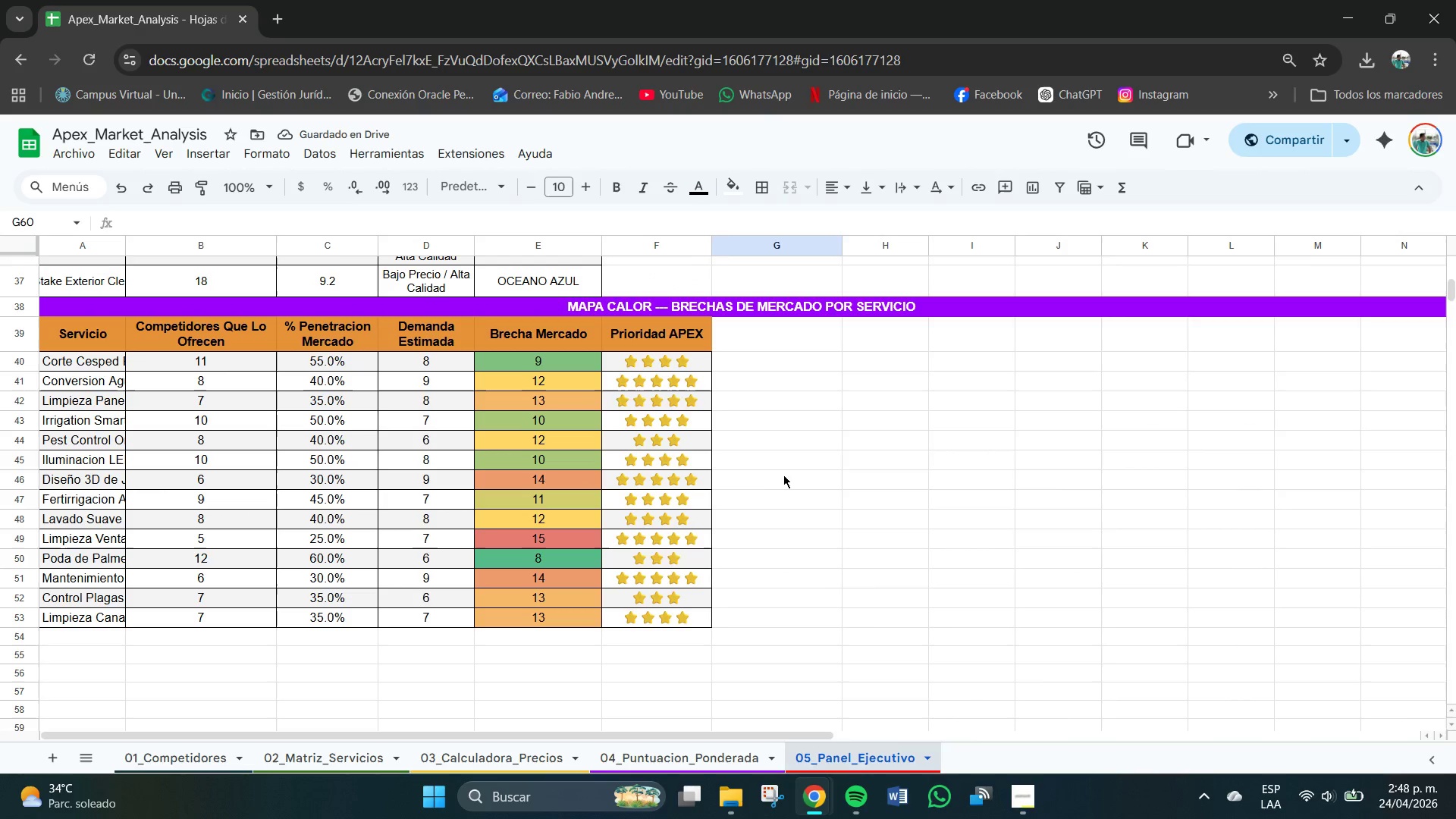 
left_click([786, 471])
 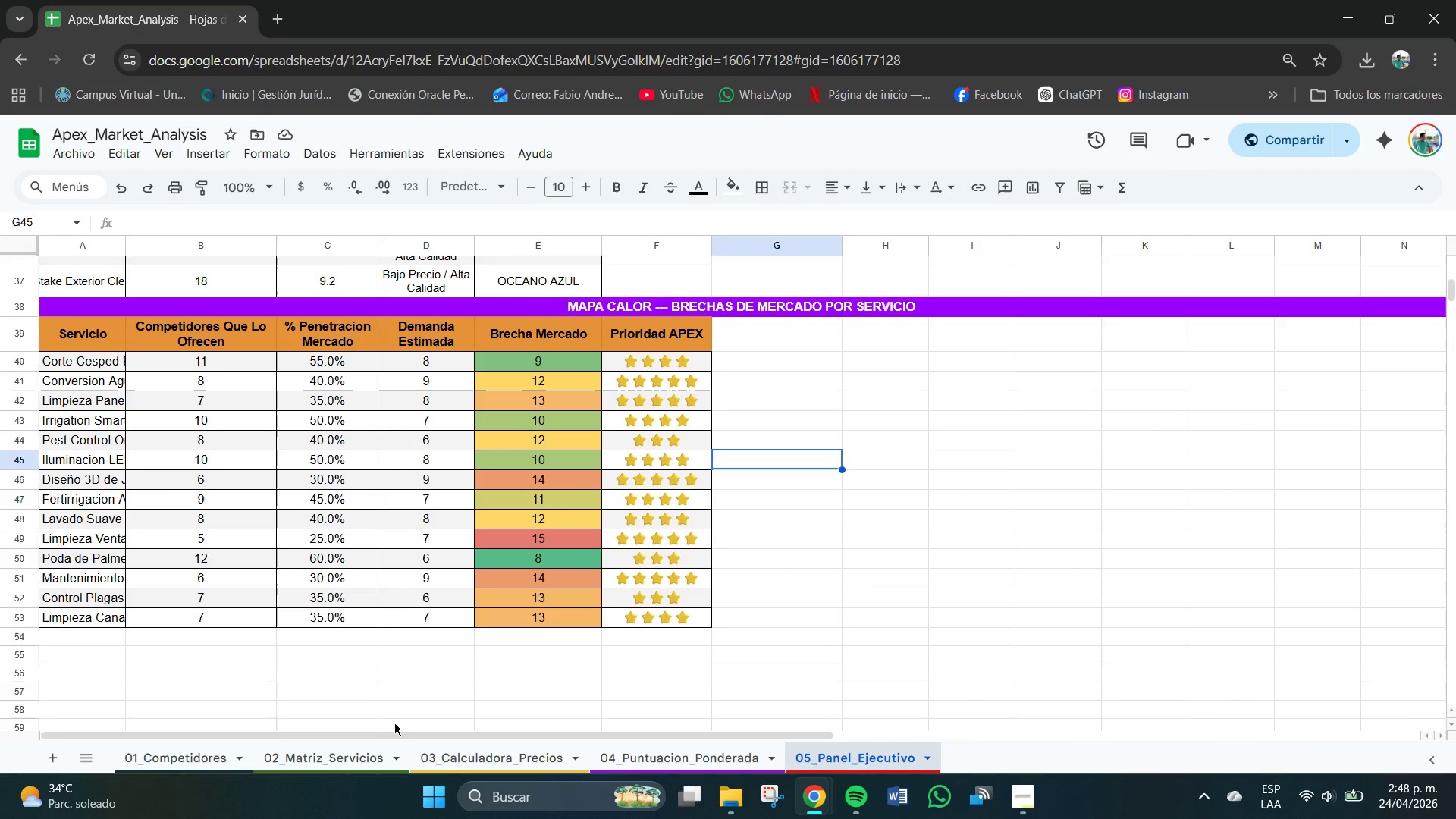 
left_click([395, 723])
 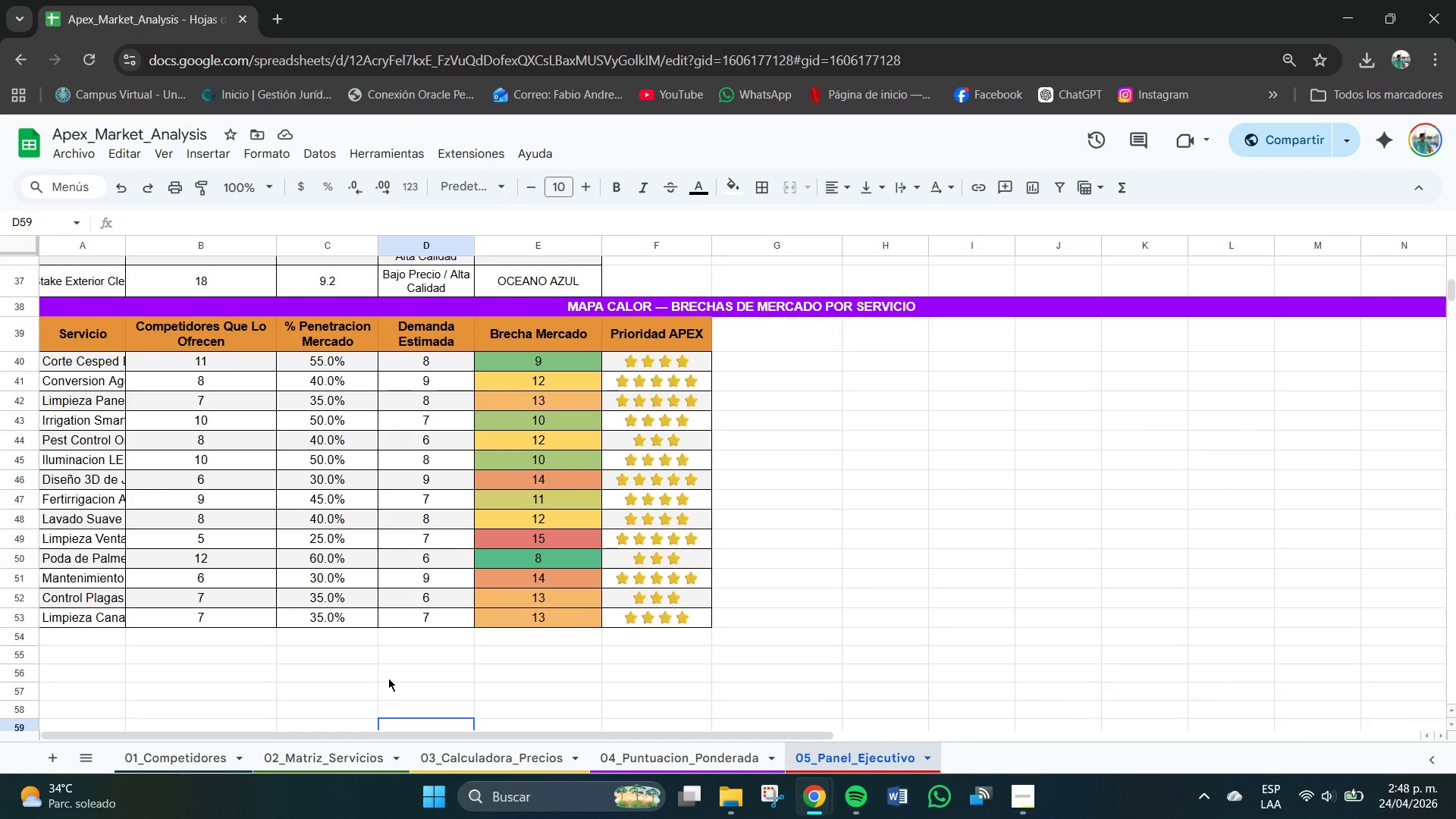 
scroll: coordinate [548, 560], scroll_direction: up, amount: 7.0
 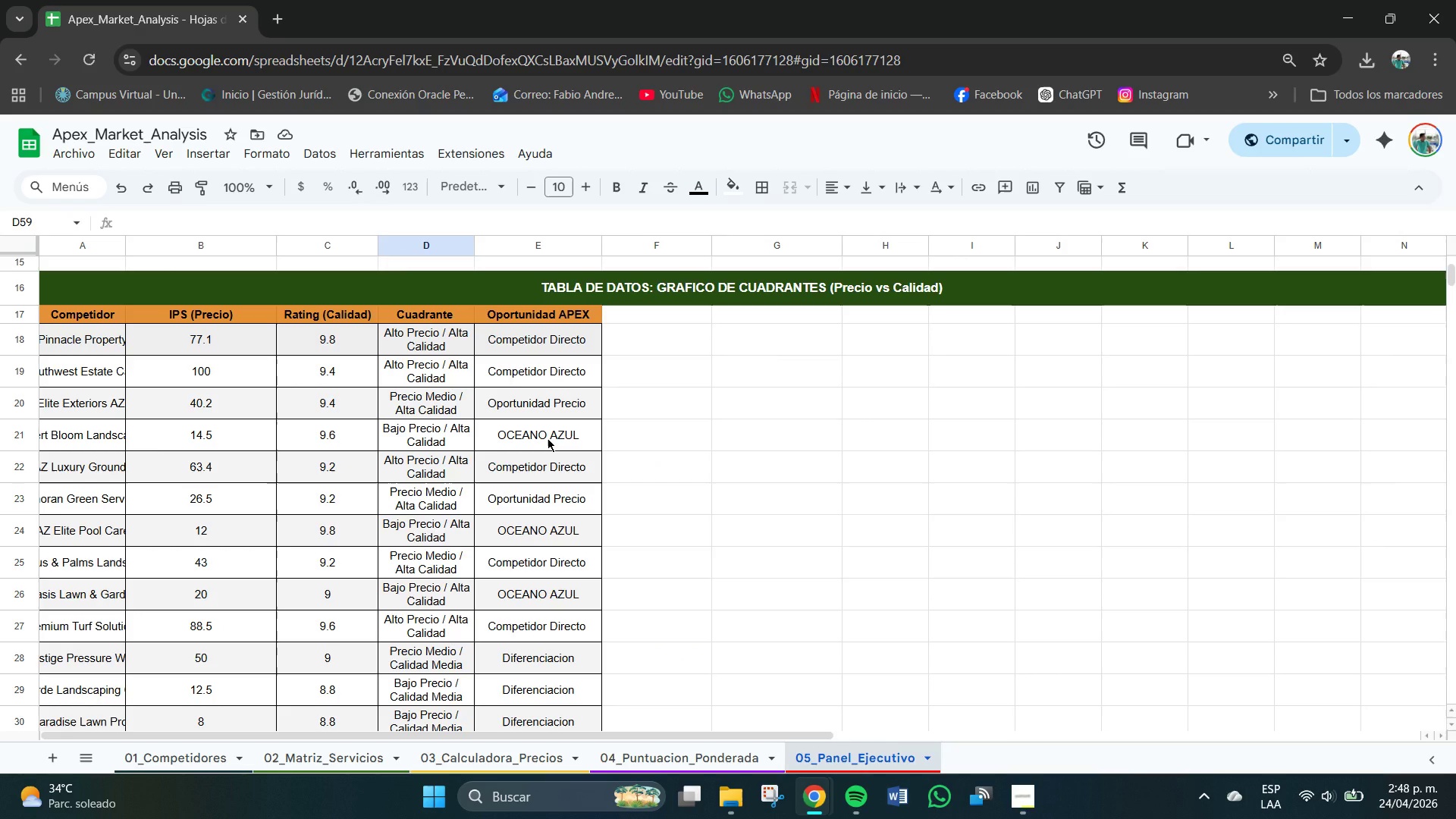 
wait(8.09)
 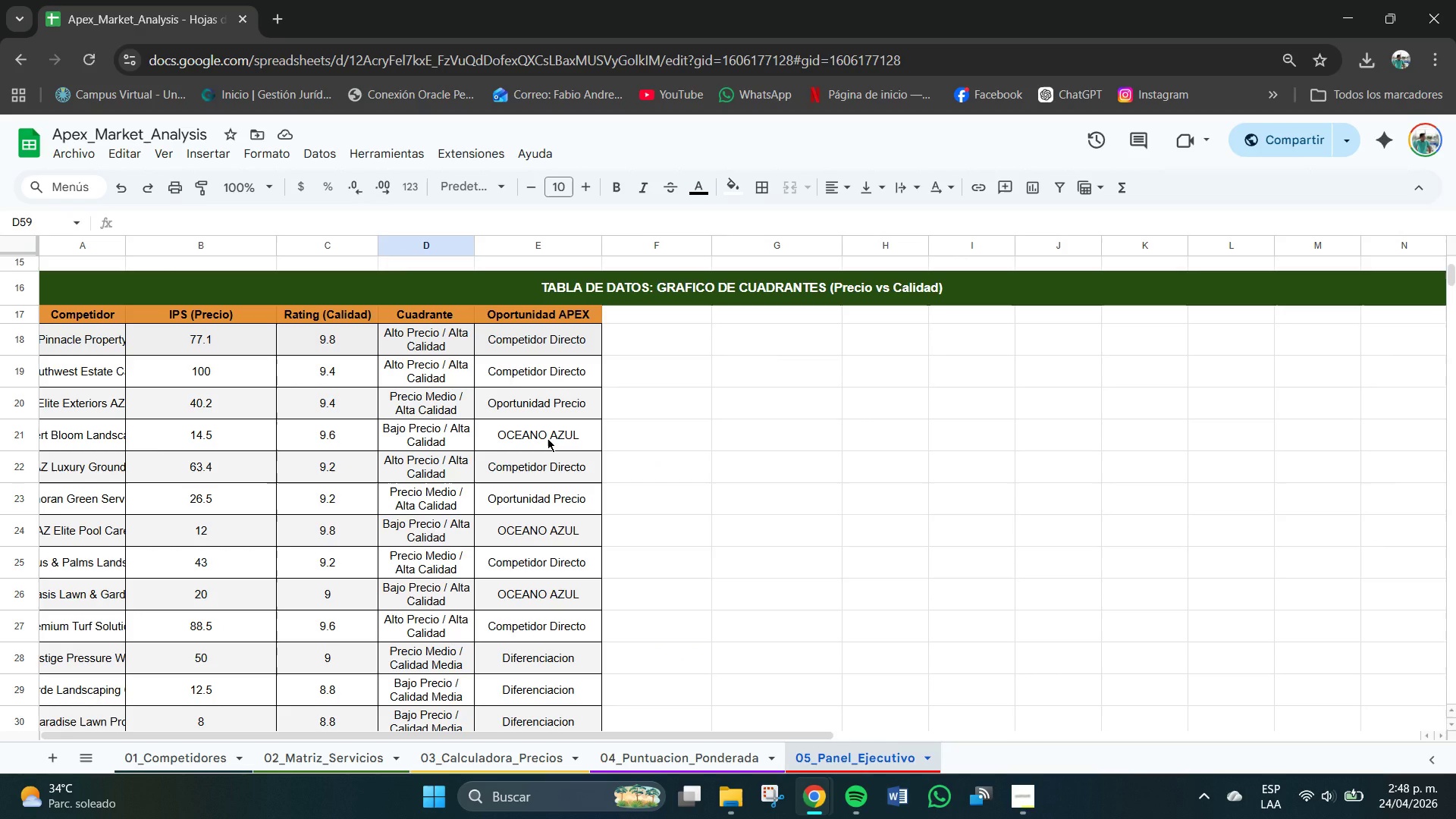 
scroll: coordinate [597, 433], scroll_direction: down, amount: 5.0
 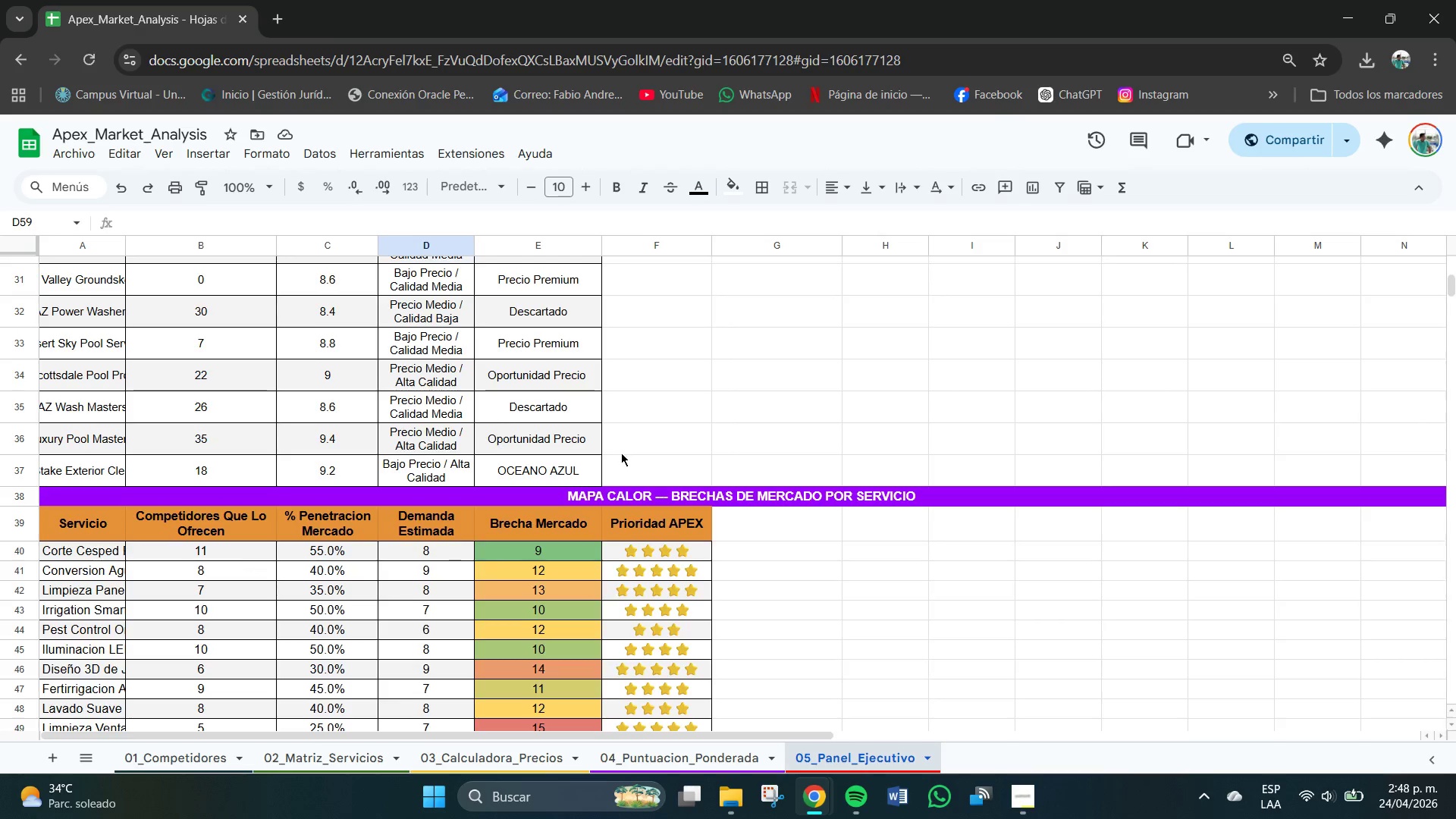 
scroll: coordinate [538, 413], scroll_direction: up, amount: 5.0
 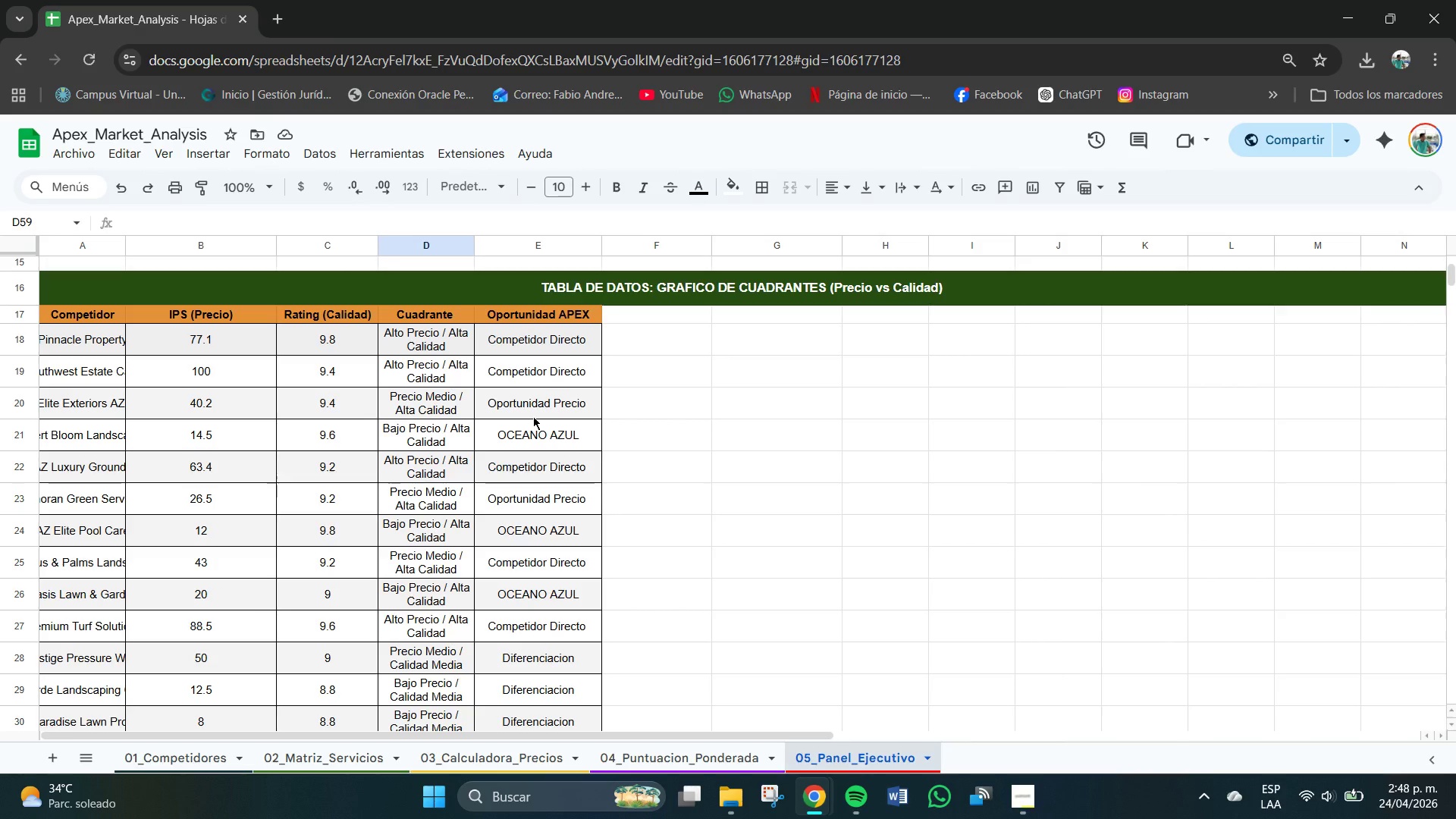 
wait(6.99)
 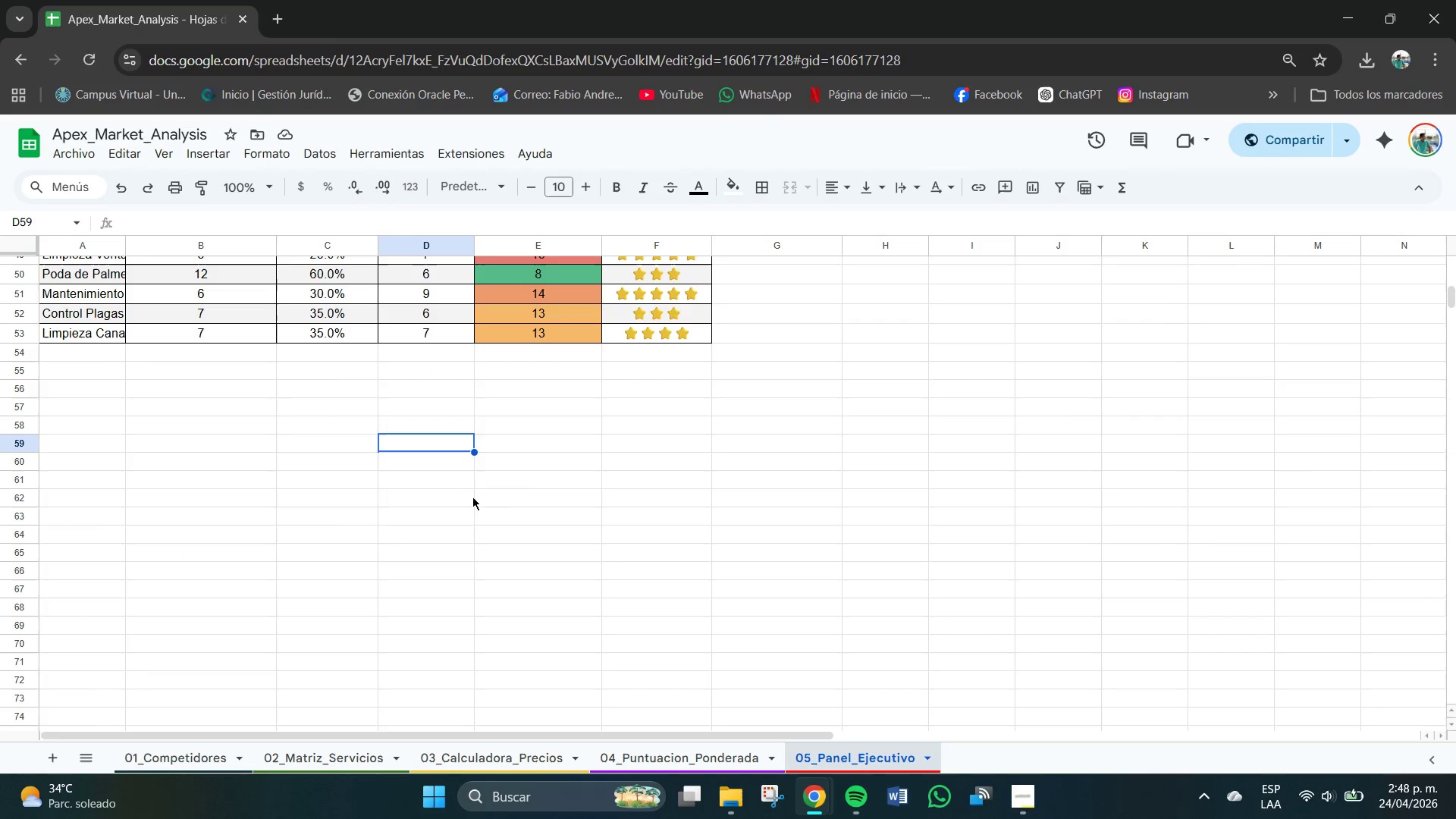 
left_click([457, 494])
 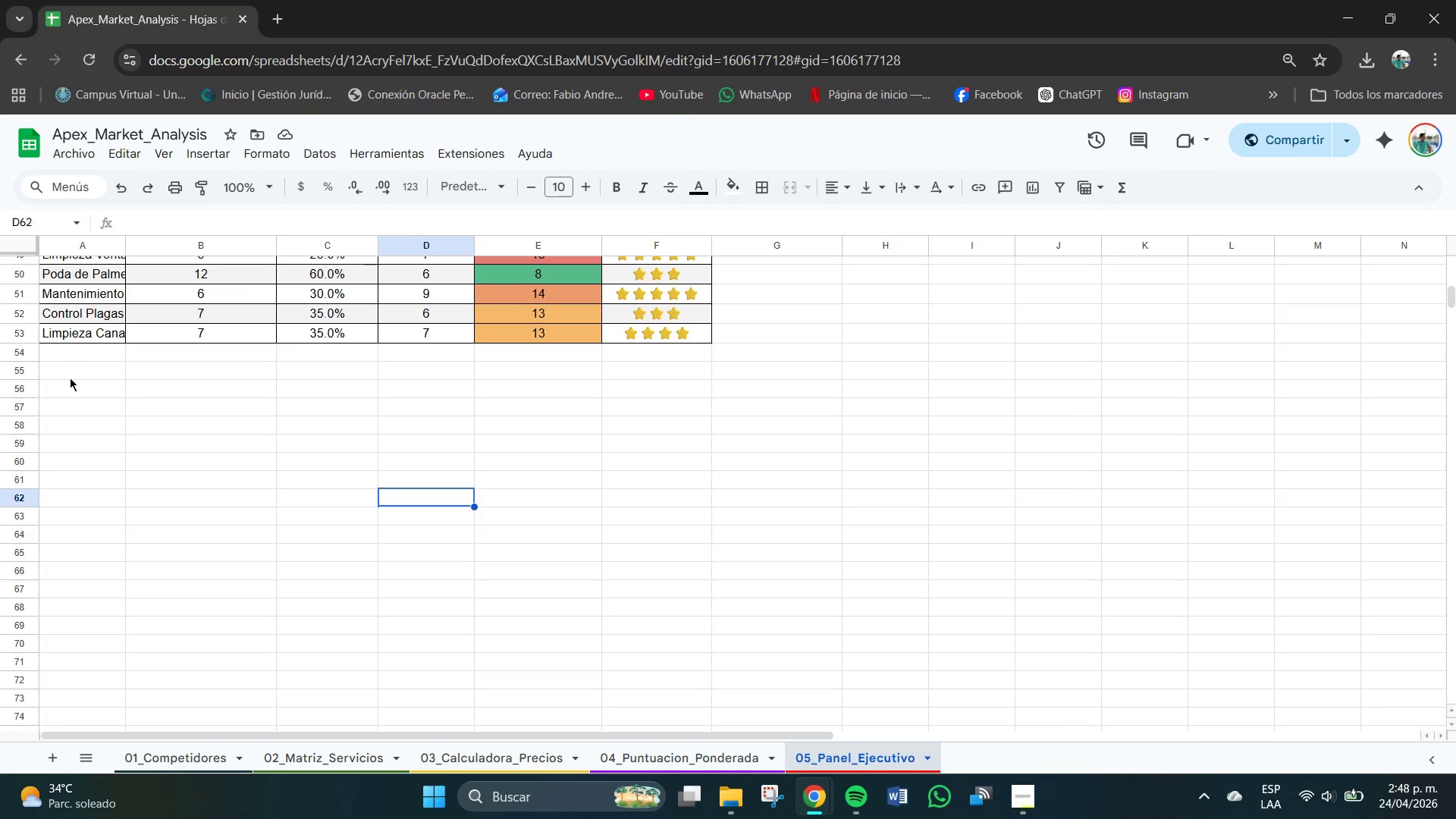 
scroll: coordinate [670, 481], scroll_direction: down, amount: 10.0
 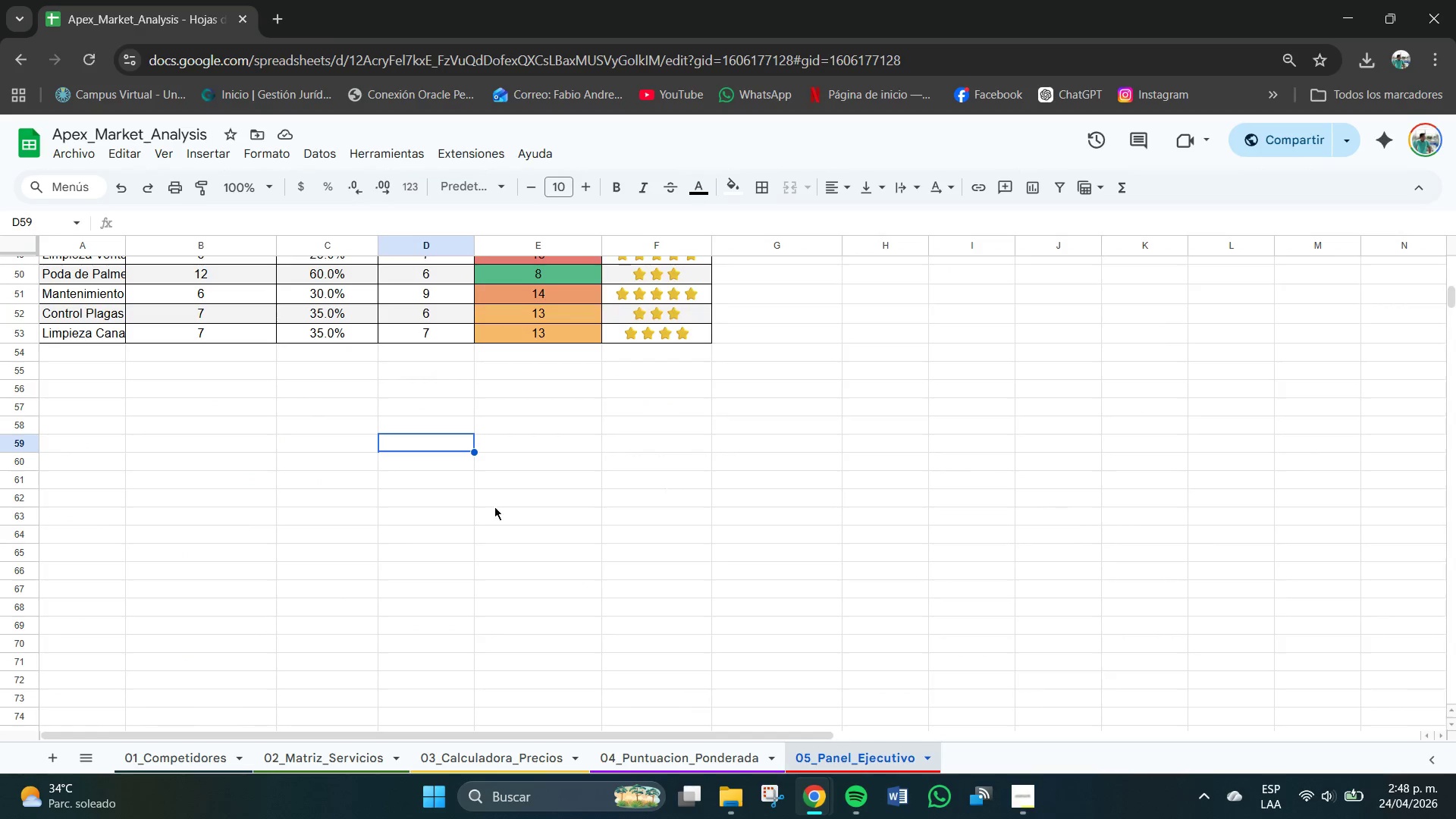 
left_click([64, 382])
 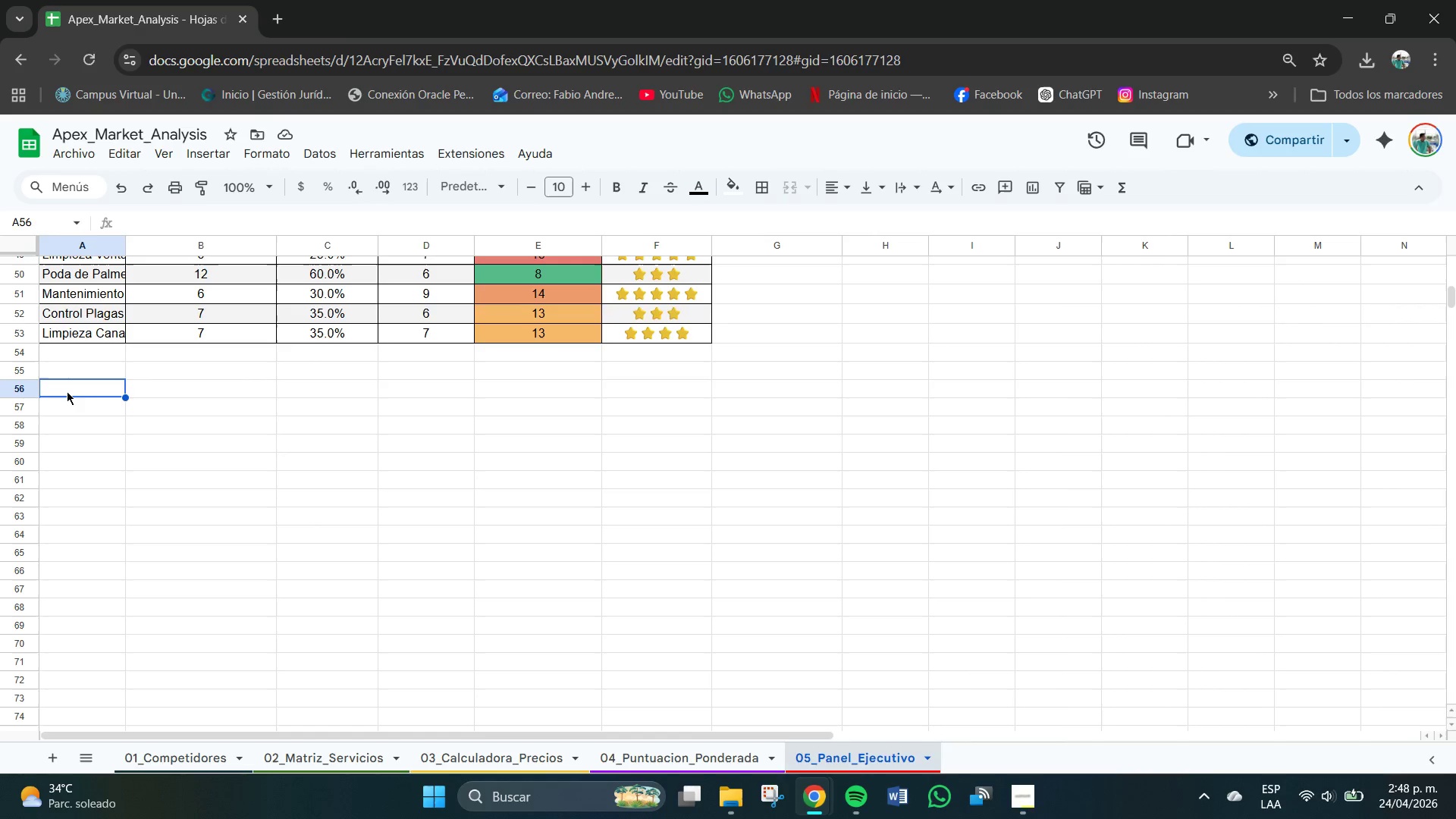 
left_click_drag(start_coordinate=[80, 391], to_coordinate=[1391, 388])
 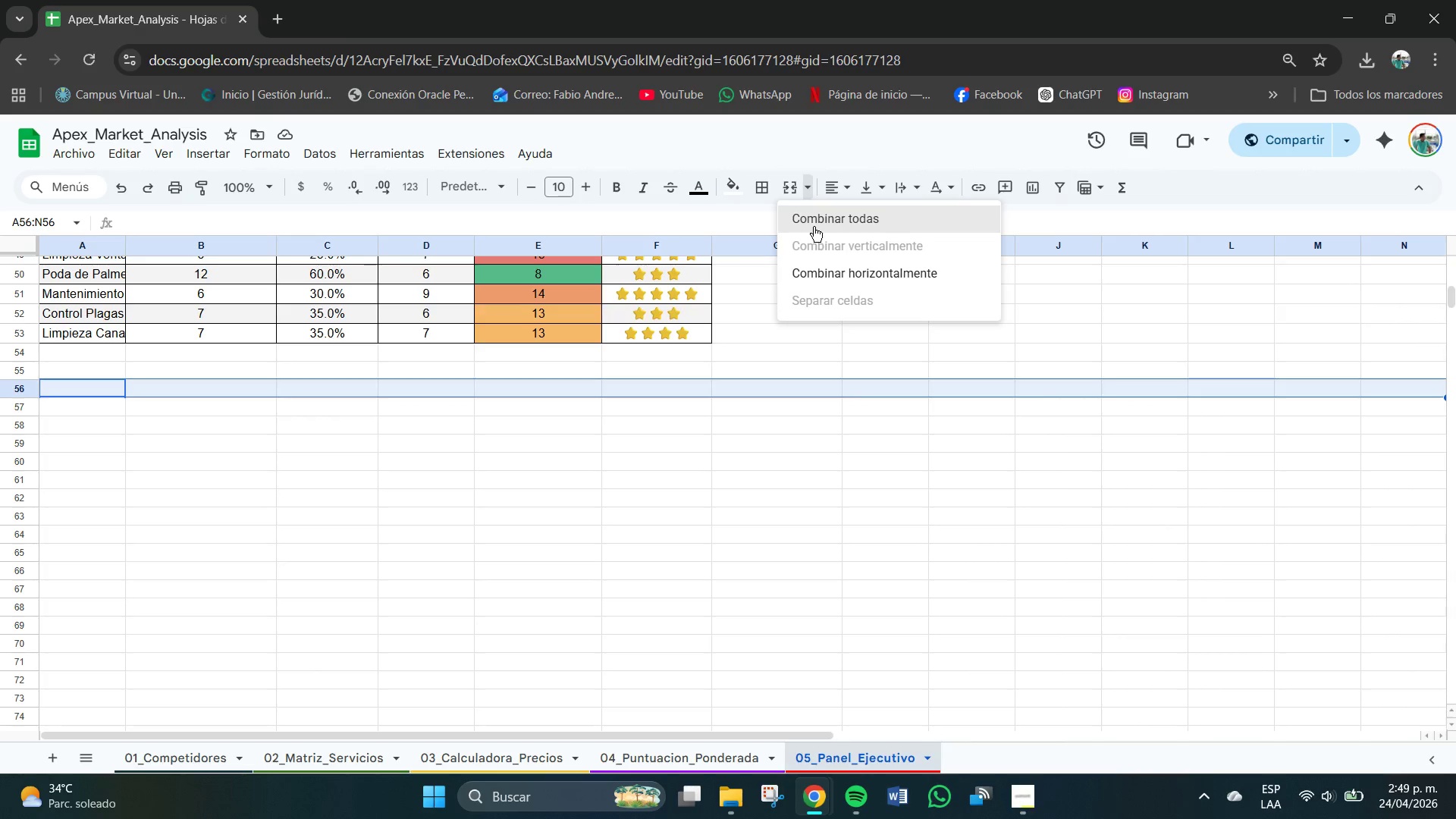 
double_click([830, 193])
 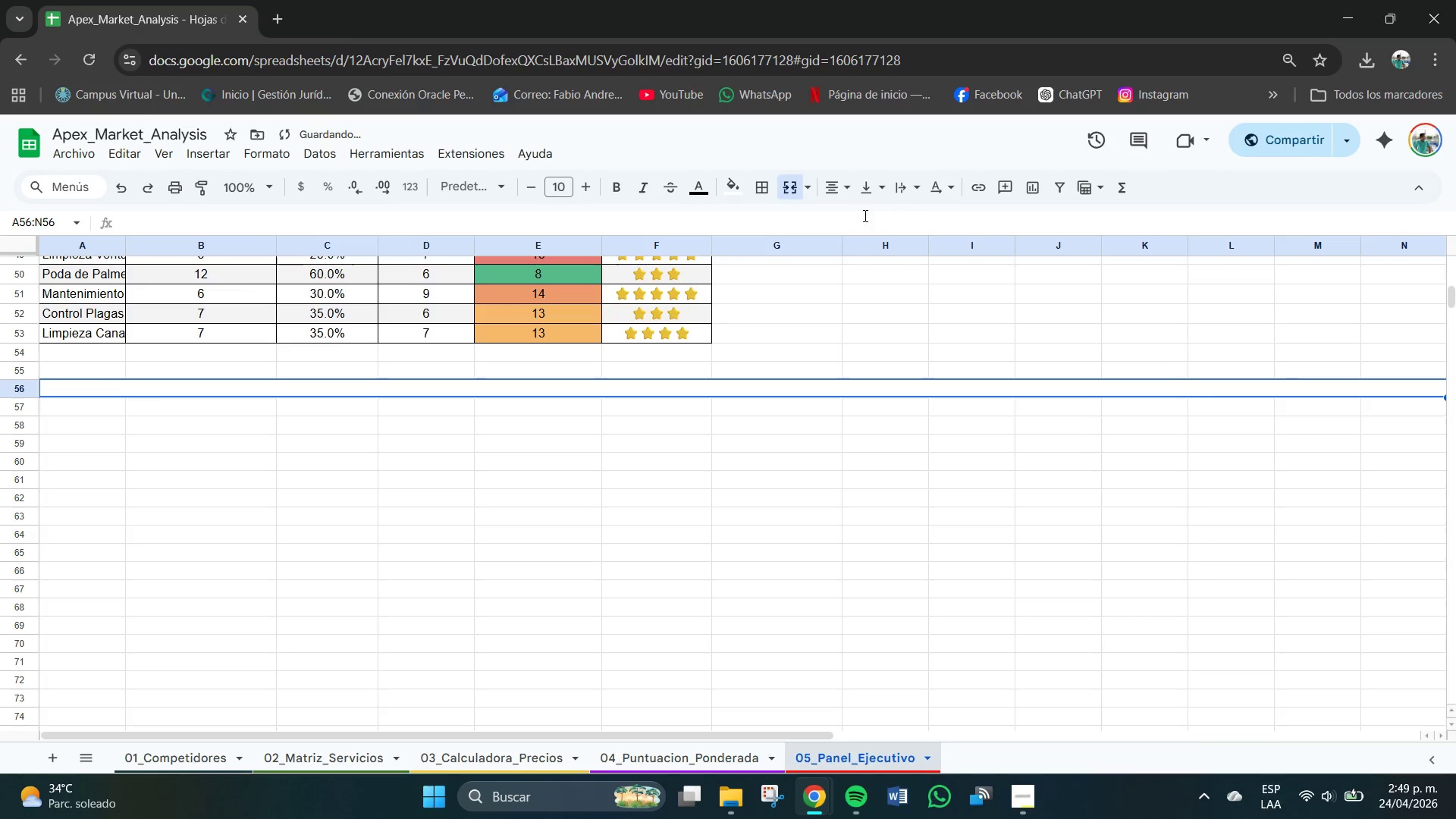 
double_click([868, 190])
 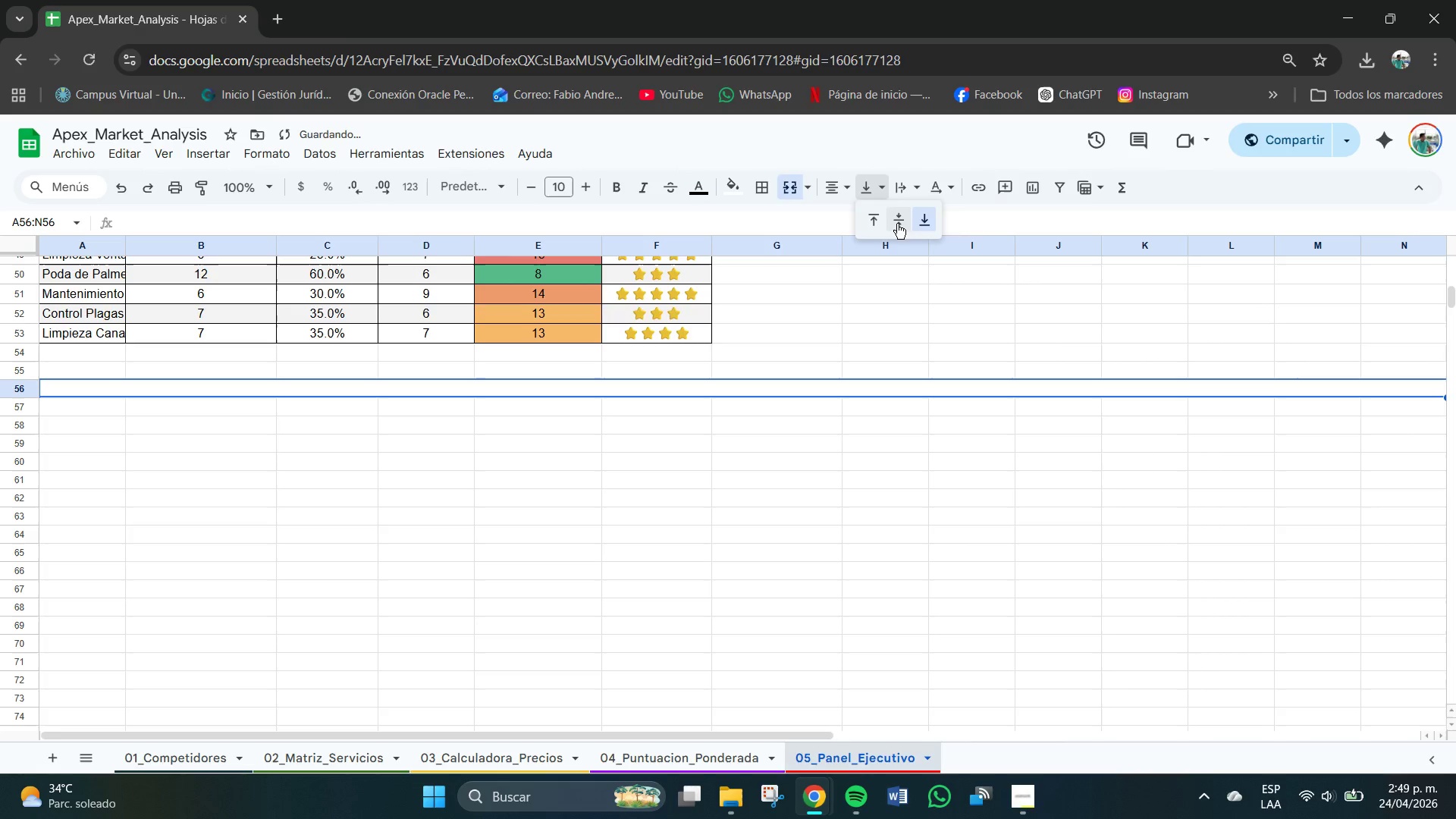 
triple_click([897, 223])
 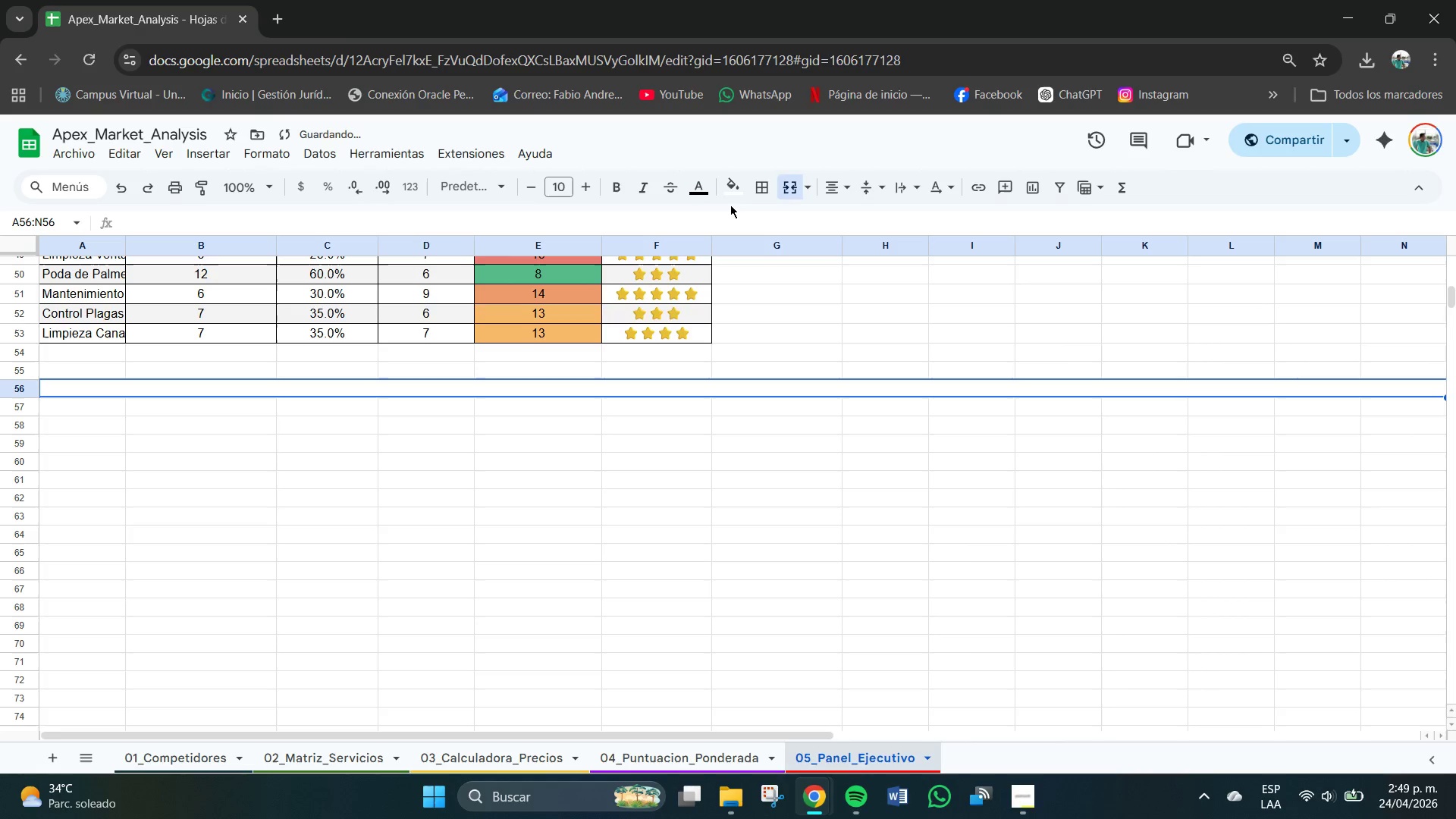 
left_click([731, 196])
 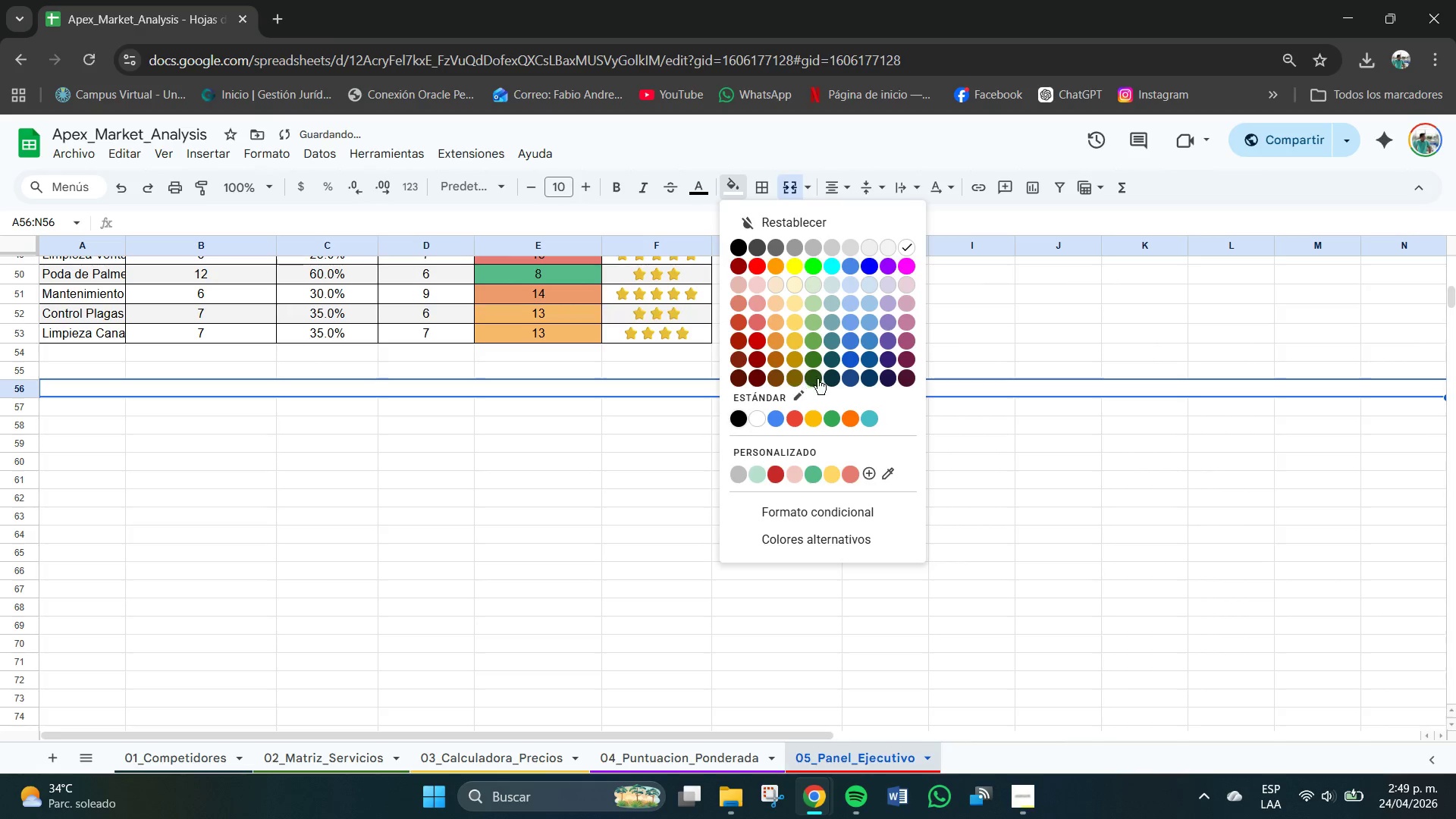 
left_click([833, 375])
 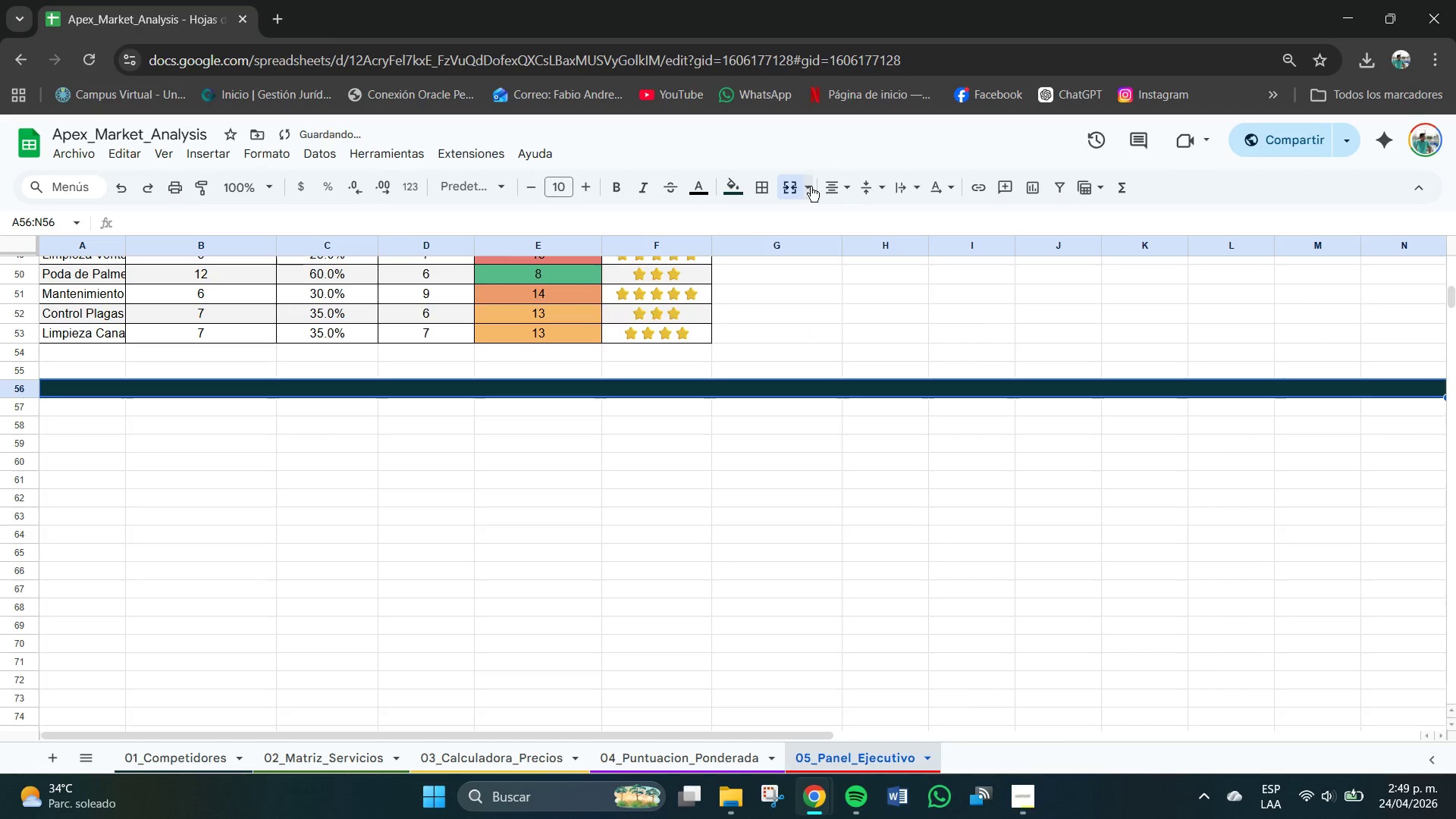 
left_click([736, 192])
 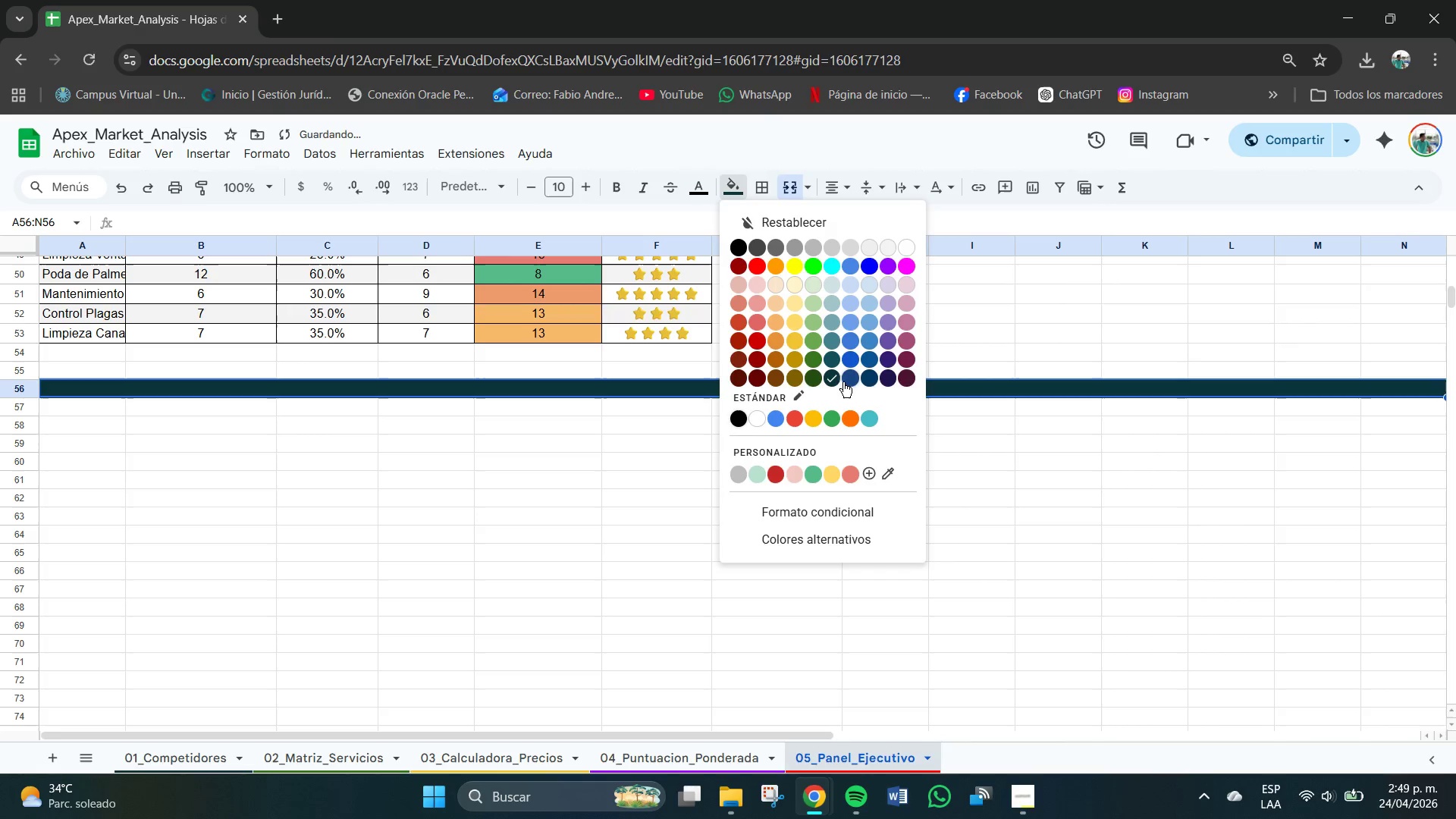 
left_click([843, 377])
 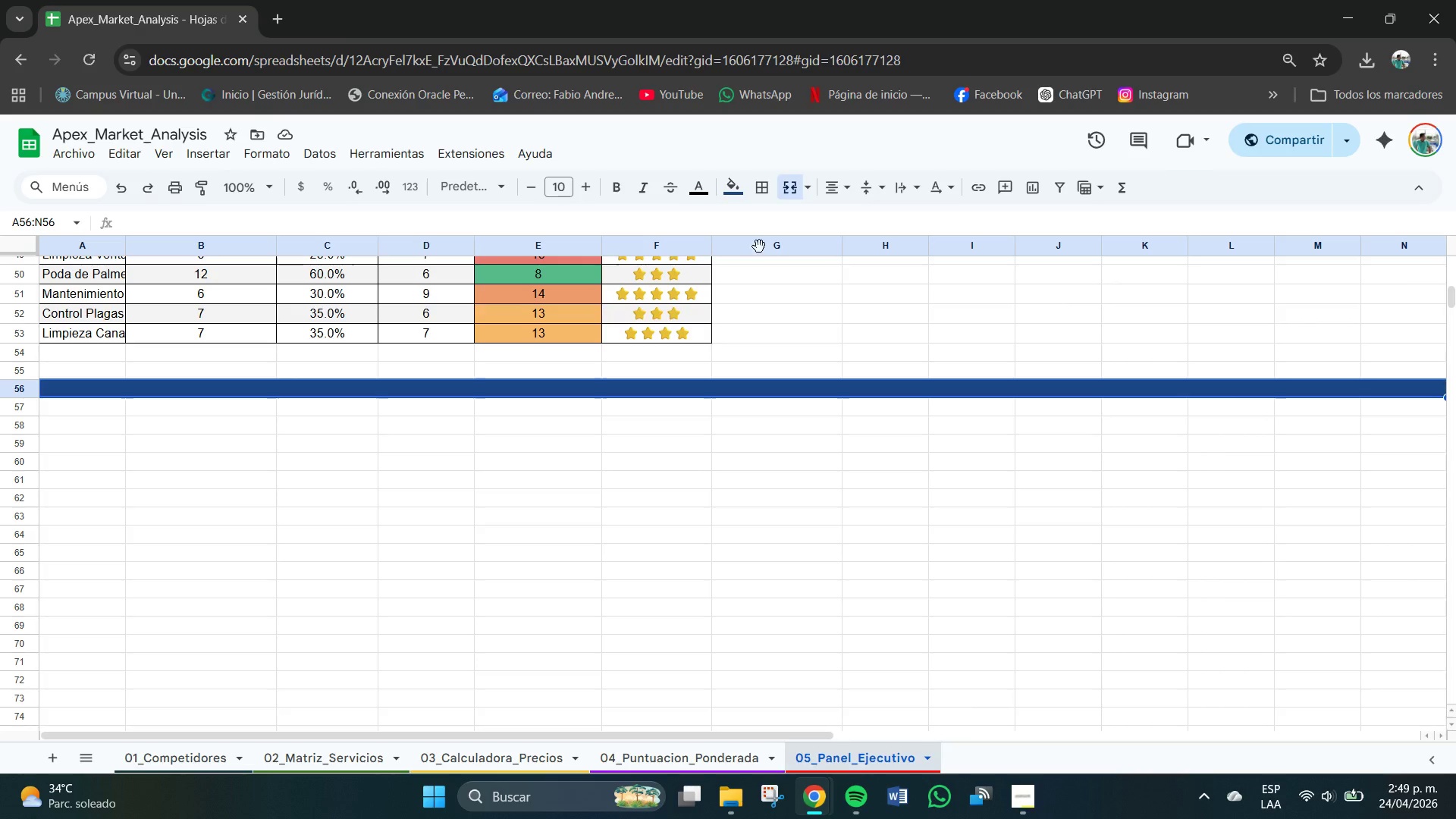 
wait(7.28)
 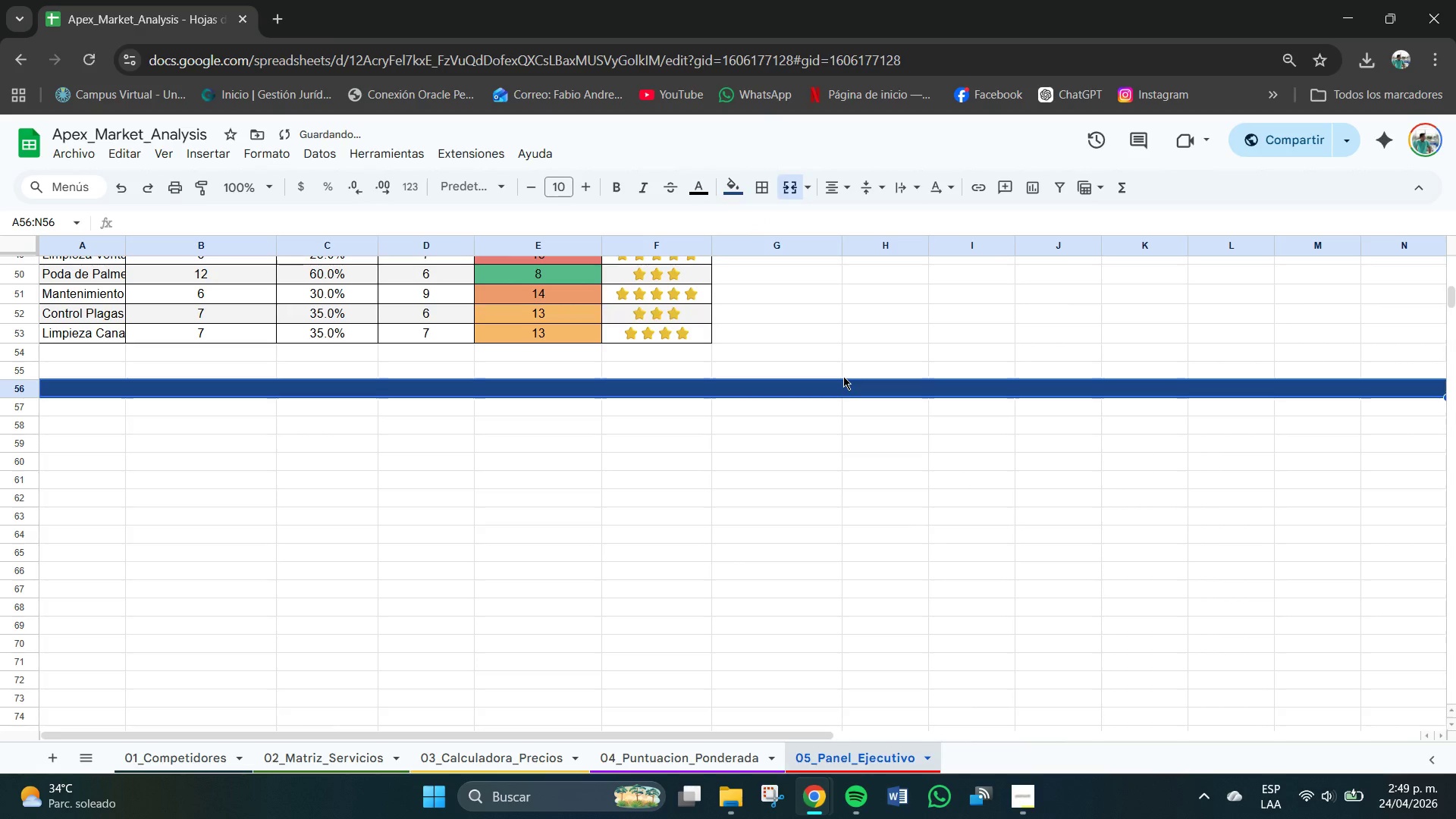 
double_click([703, 187])
 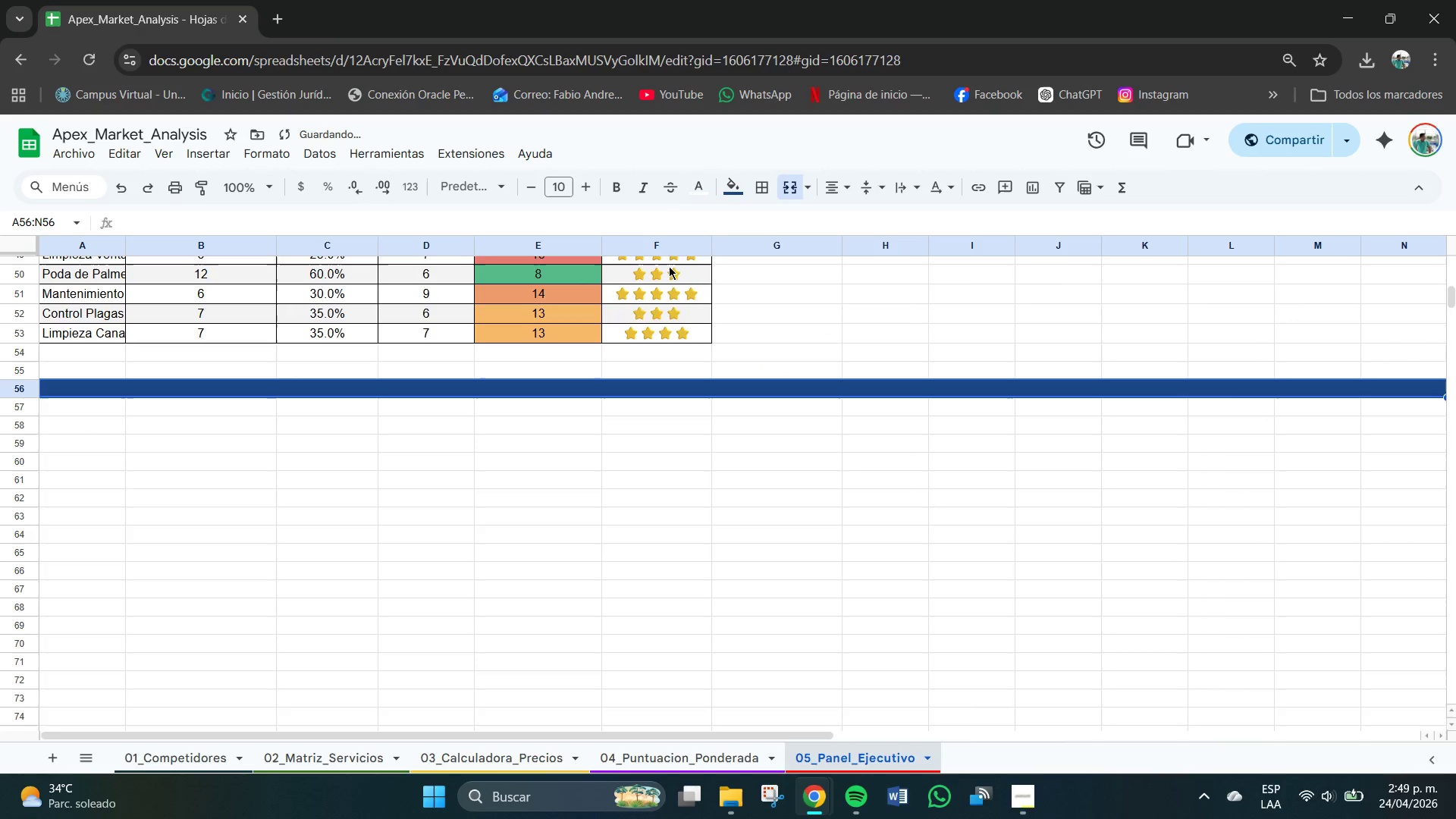 
left_click([615, 183])
 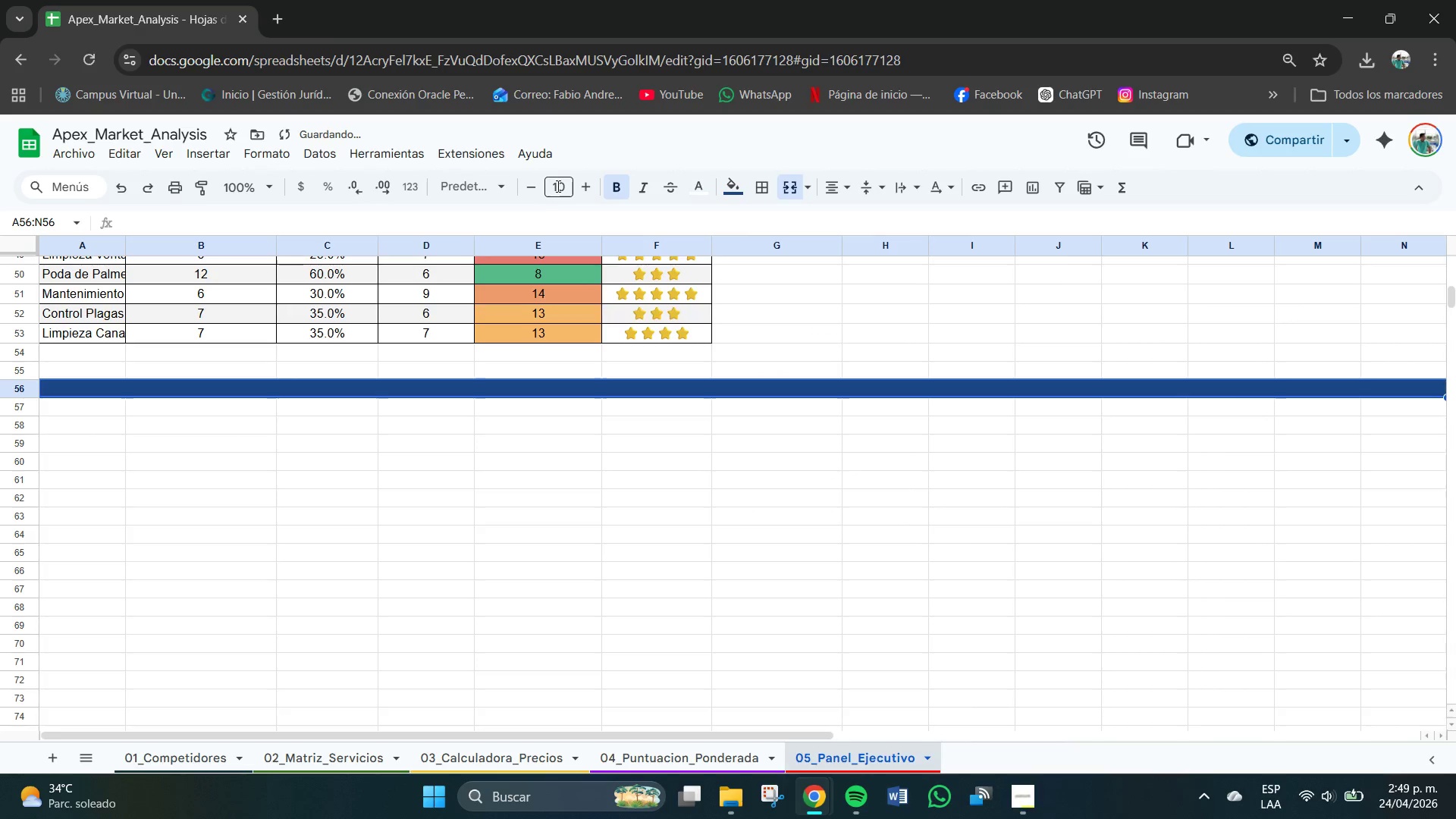 
left_click([567, 181])
 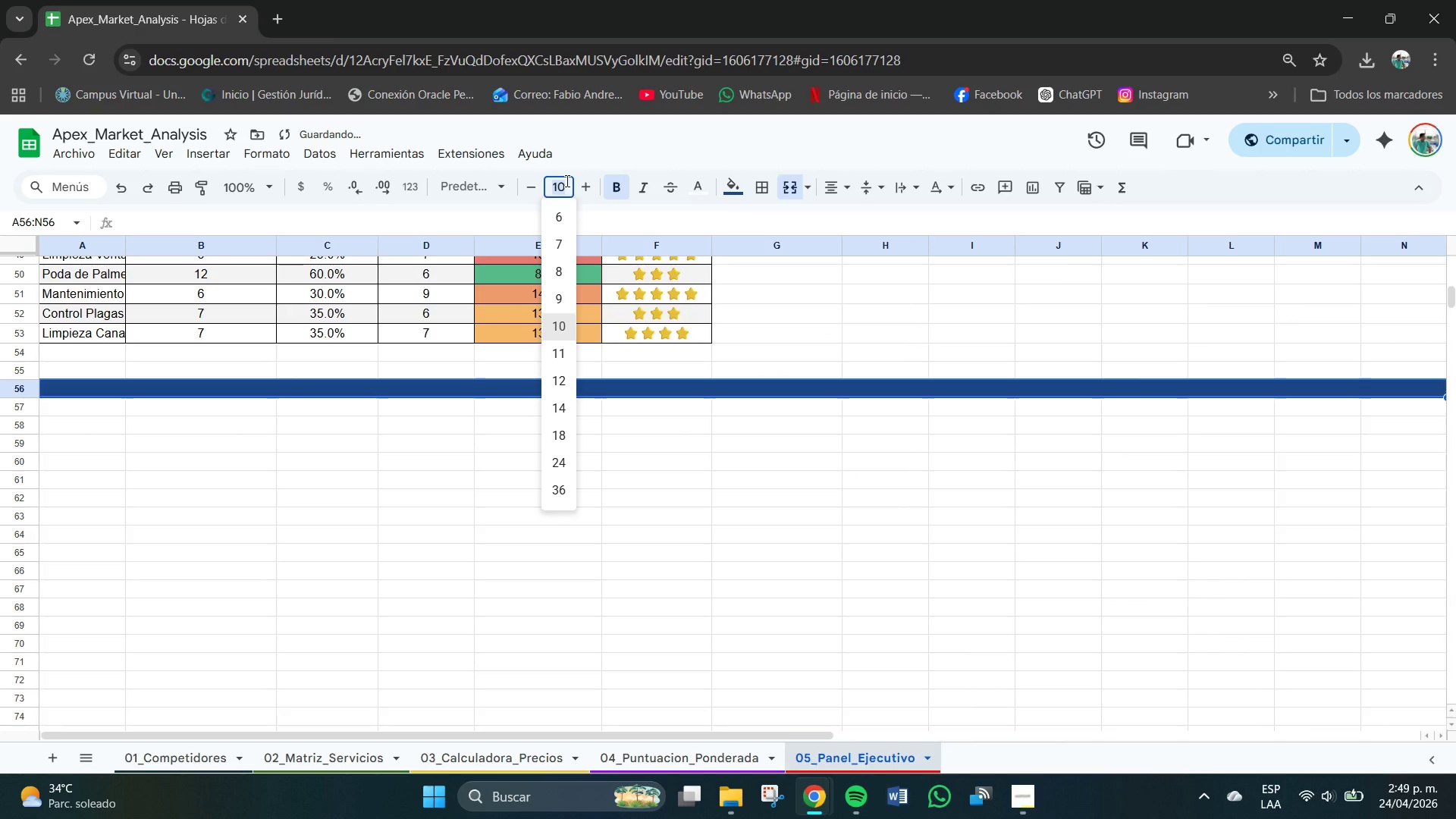 
key(Numpad1)
 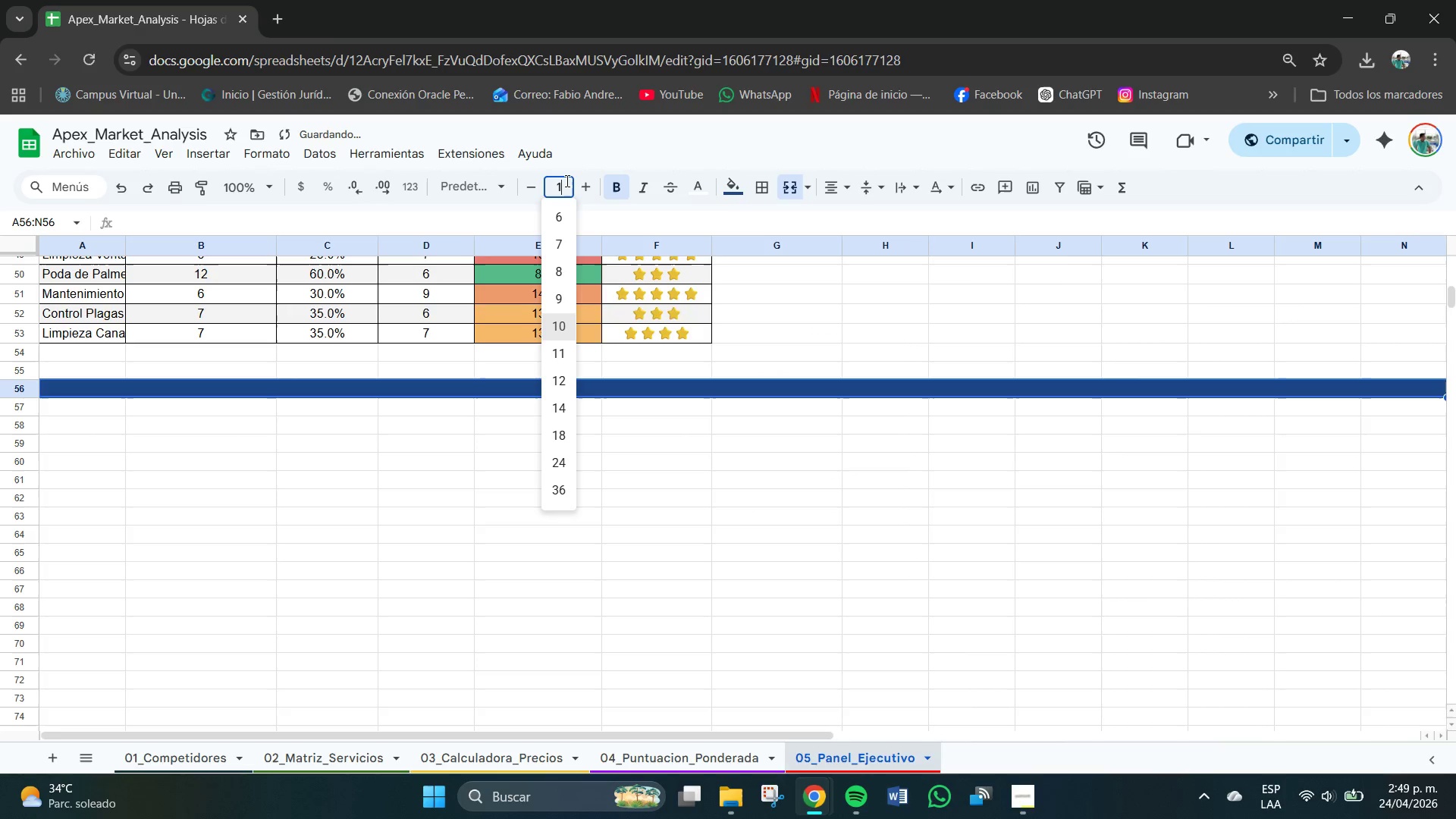 
key(Numpad1)
 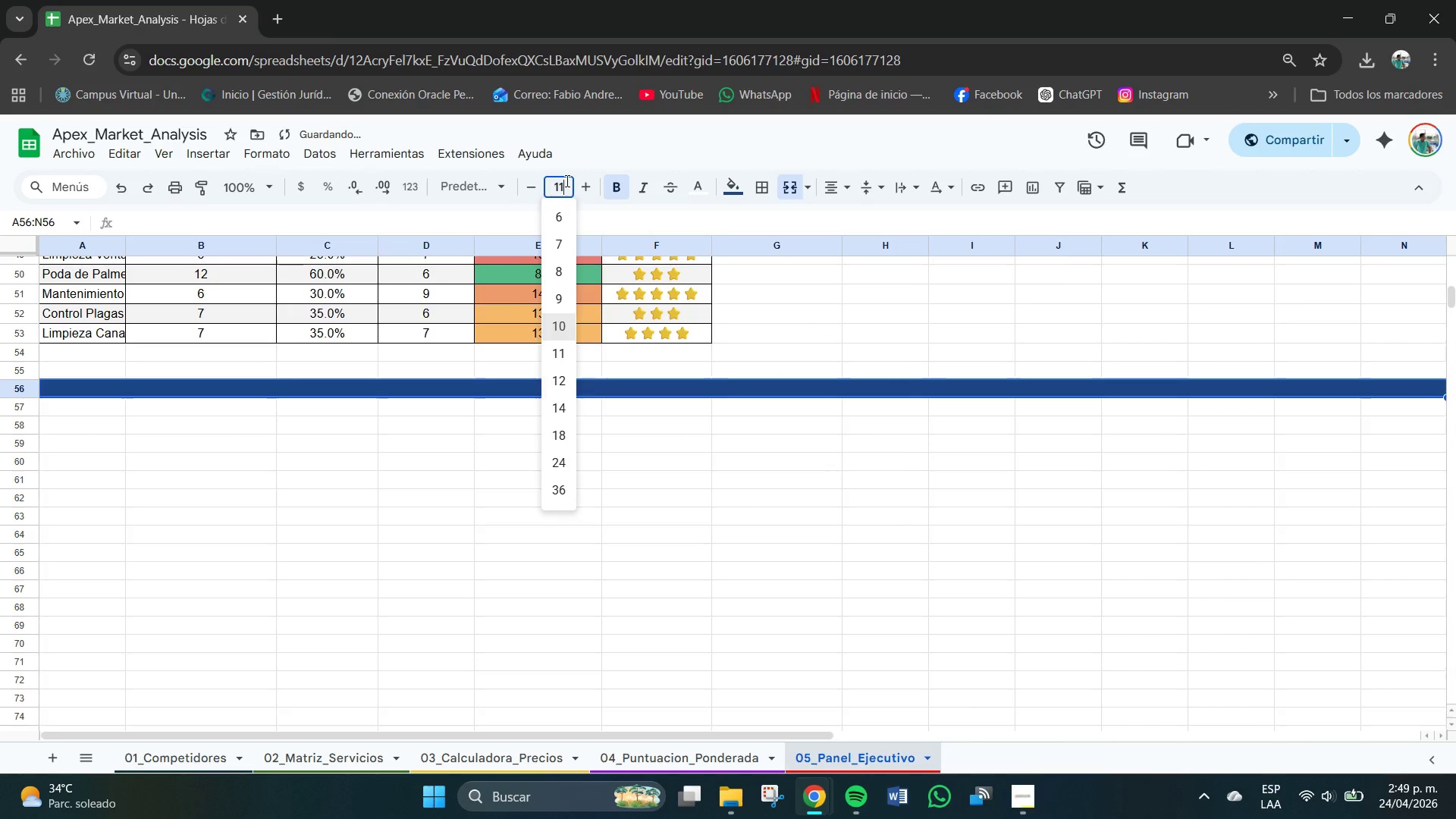 
key(NumpadEnter)
 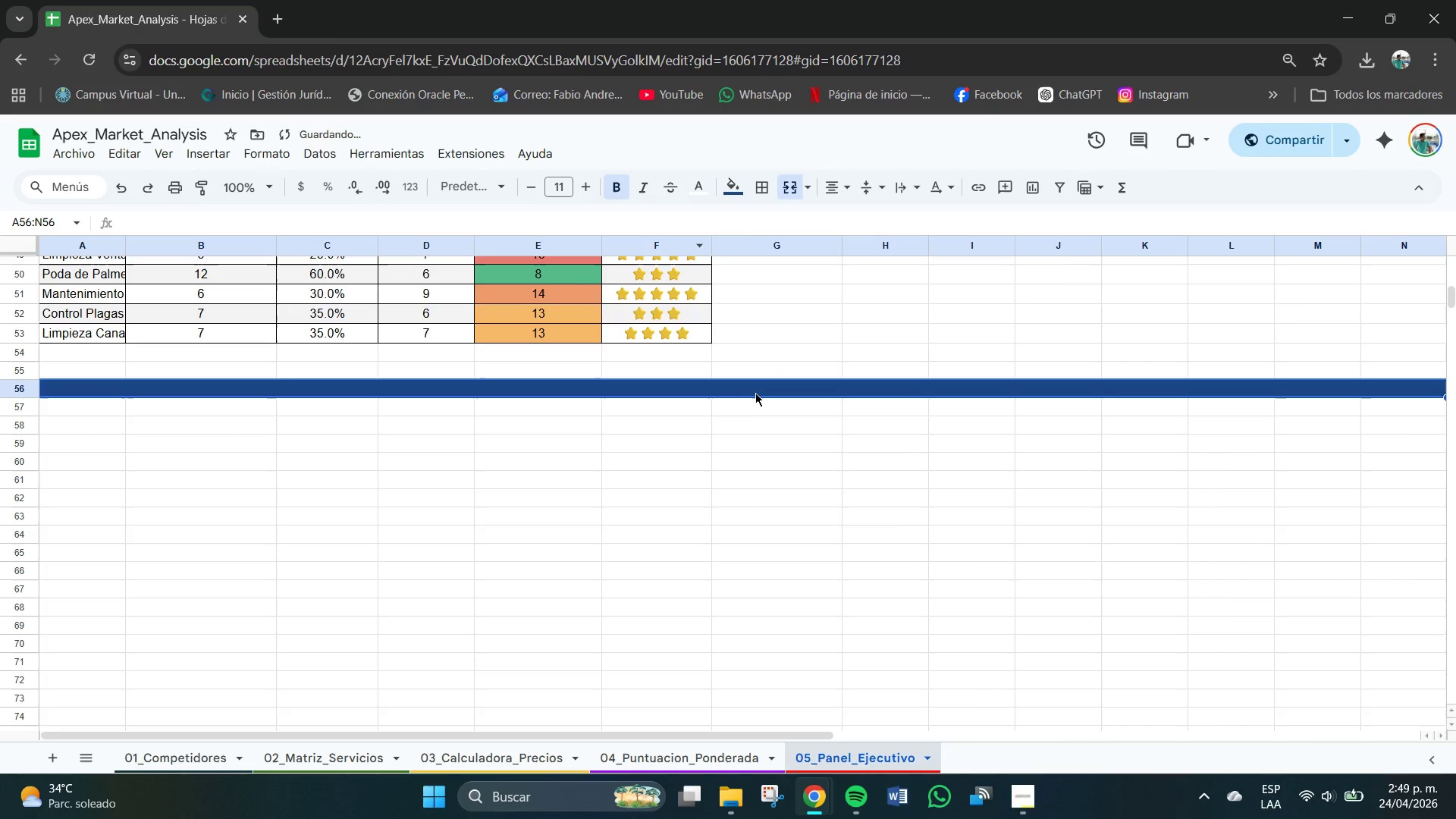 
double_click([756, 390])
 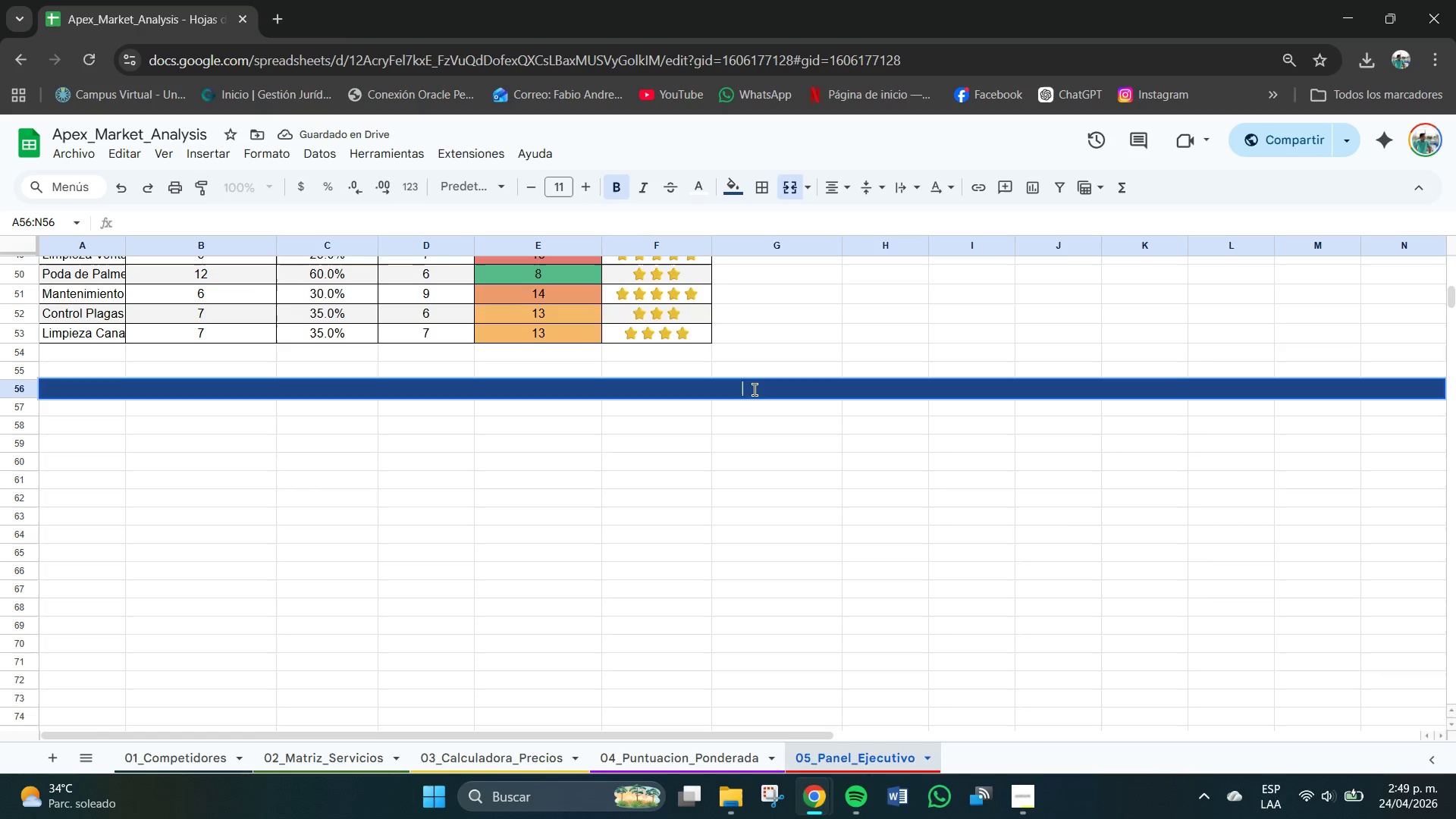 
type(RECOMENDACIONES ESTRATEGICAS )
 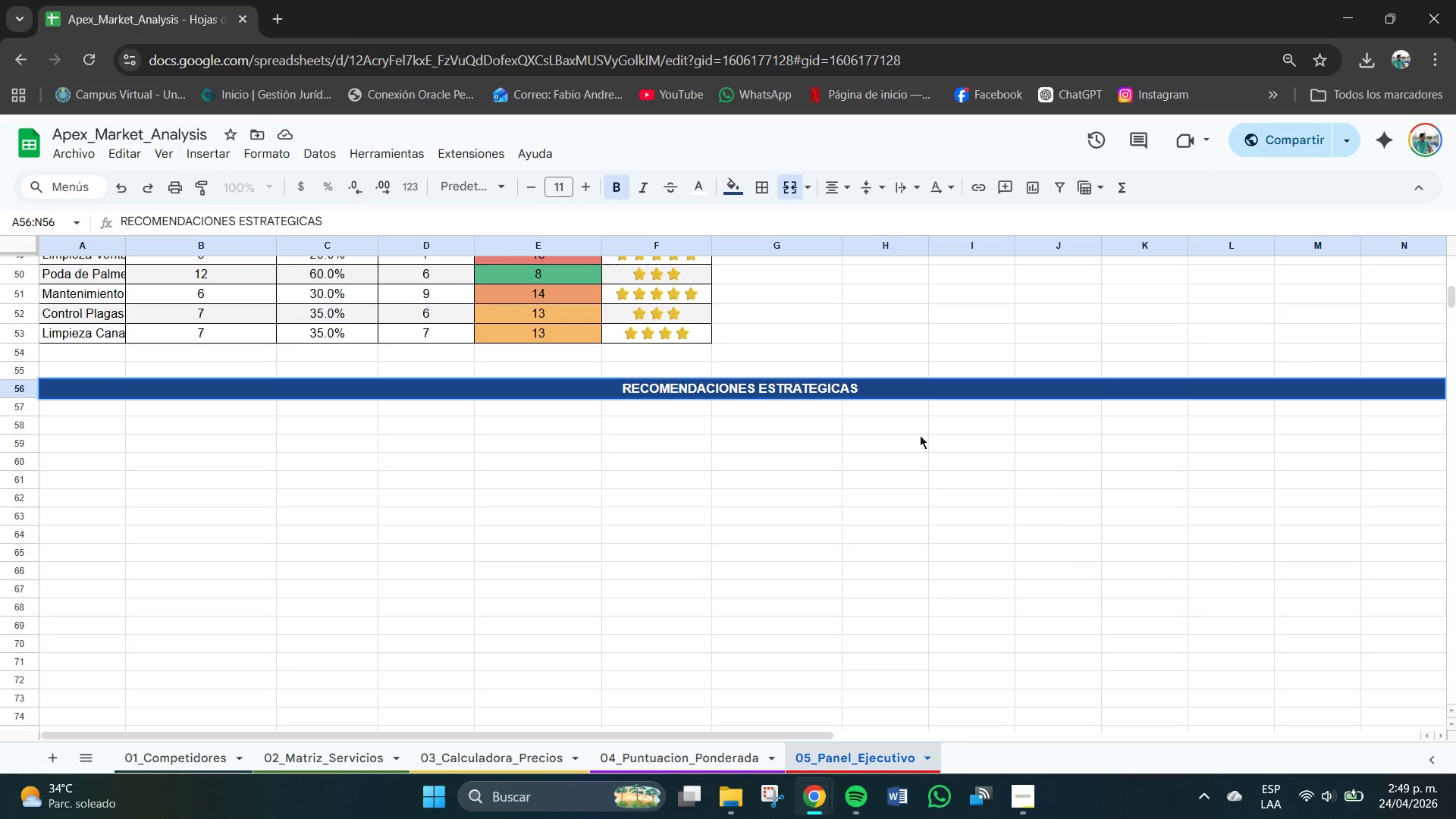 
type(PARA APEX ESTATE MANE]A)
key(Backspace)
key(Backspace)
key(Backspace)
type(AGEMENT)
 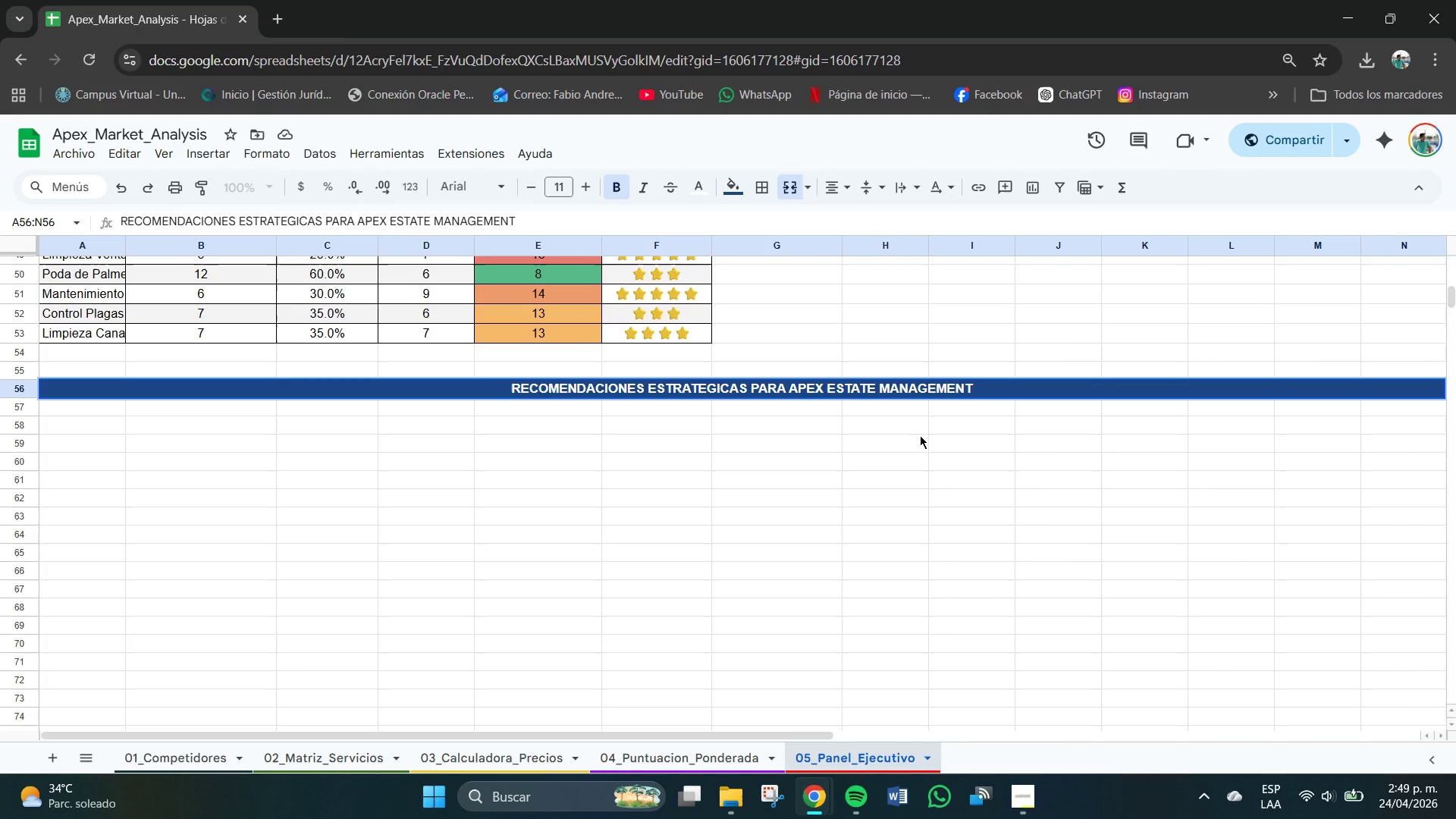 
key(Enter)
 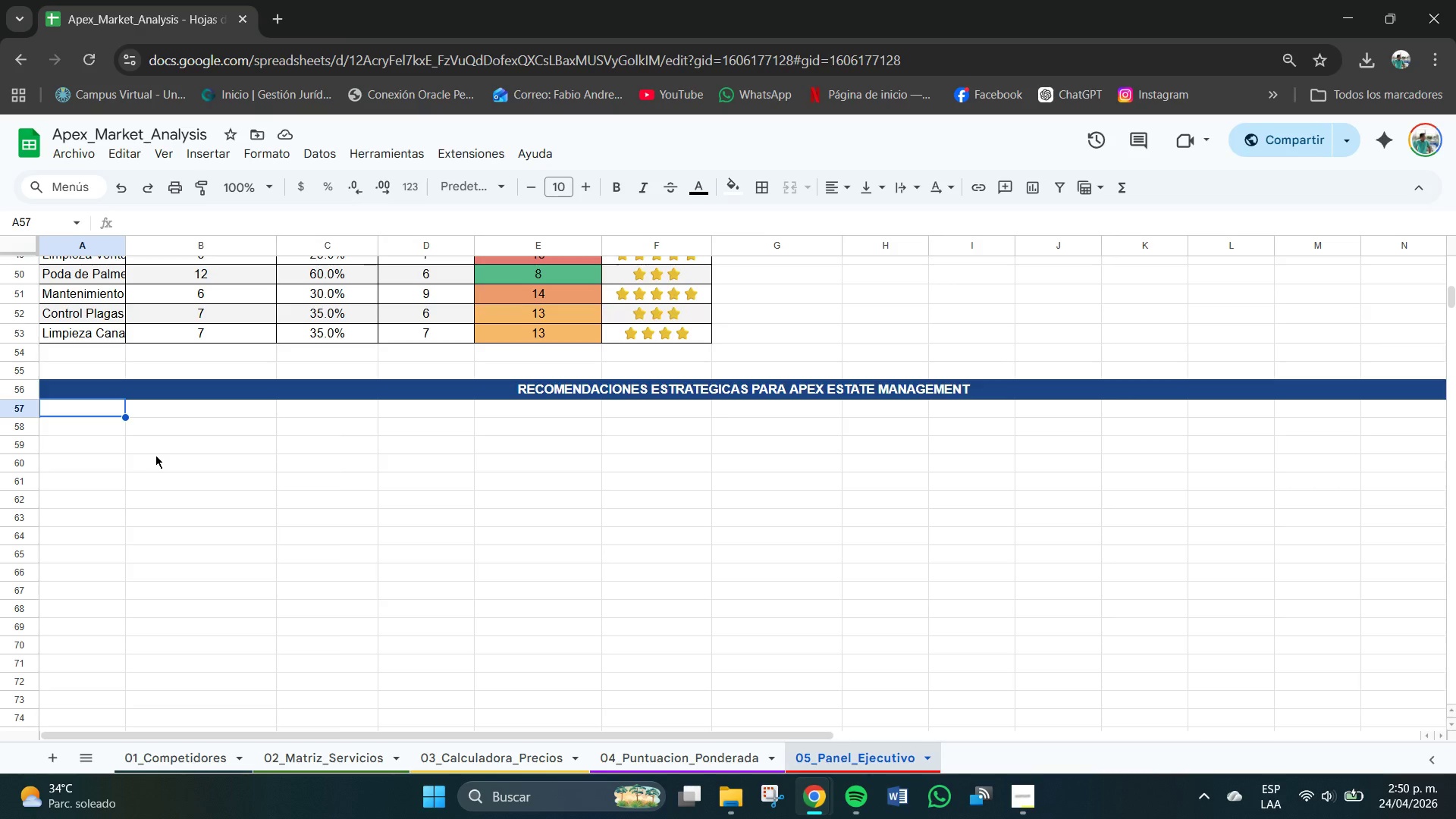 
wait(25.45)
 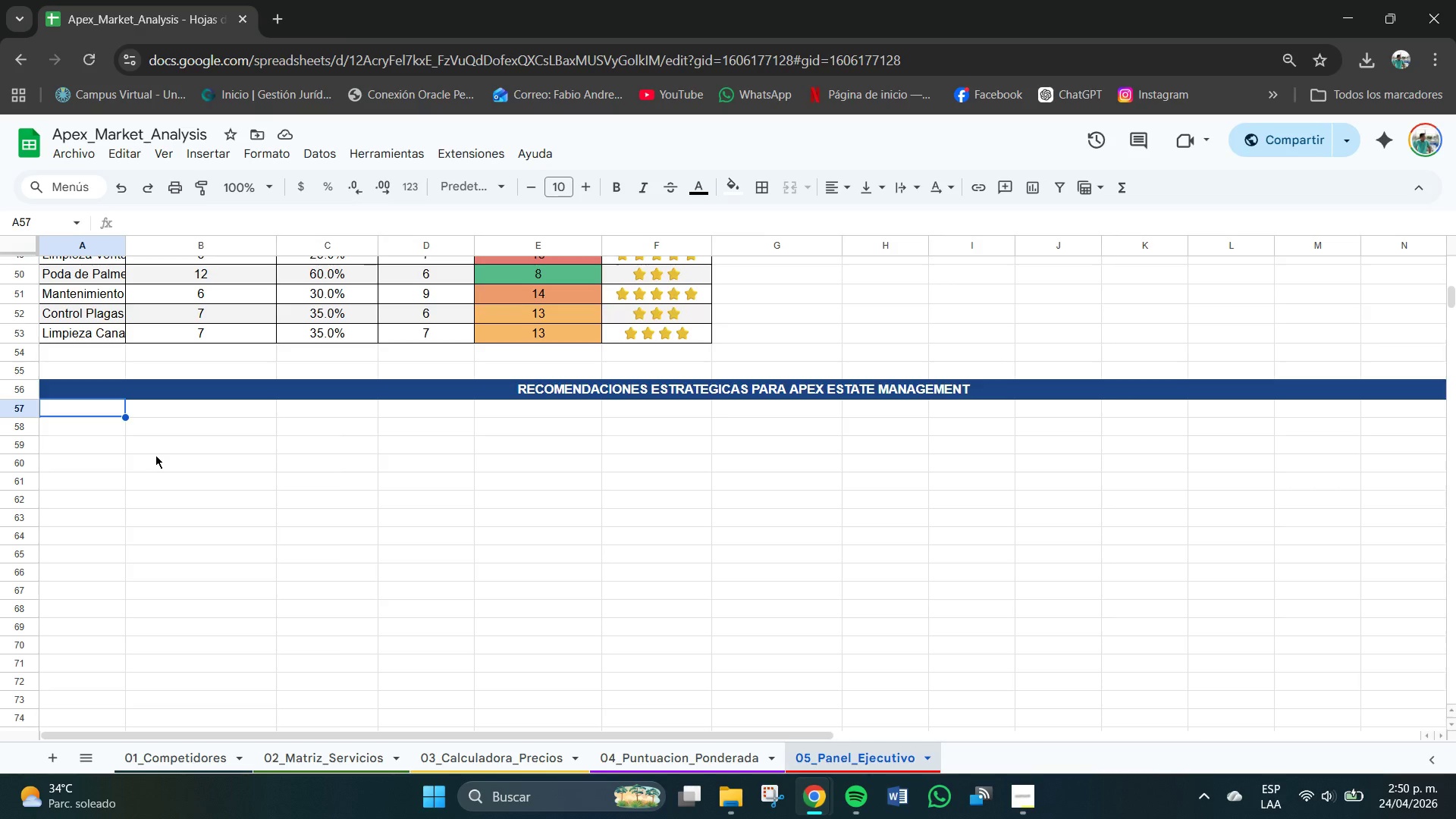 
left_click_drag(start_coordinate=[87, 406], to_coordinate=[96, 479])
 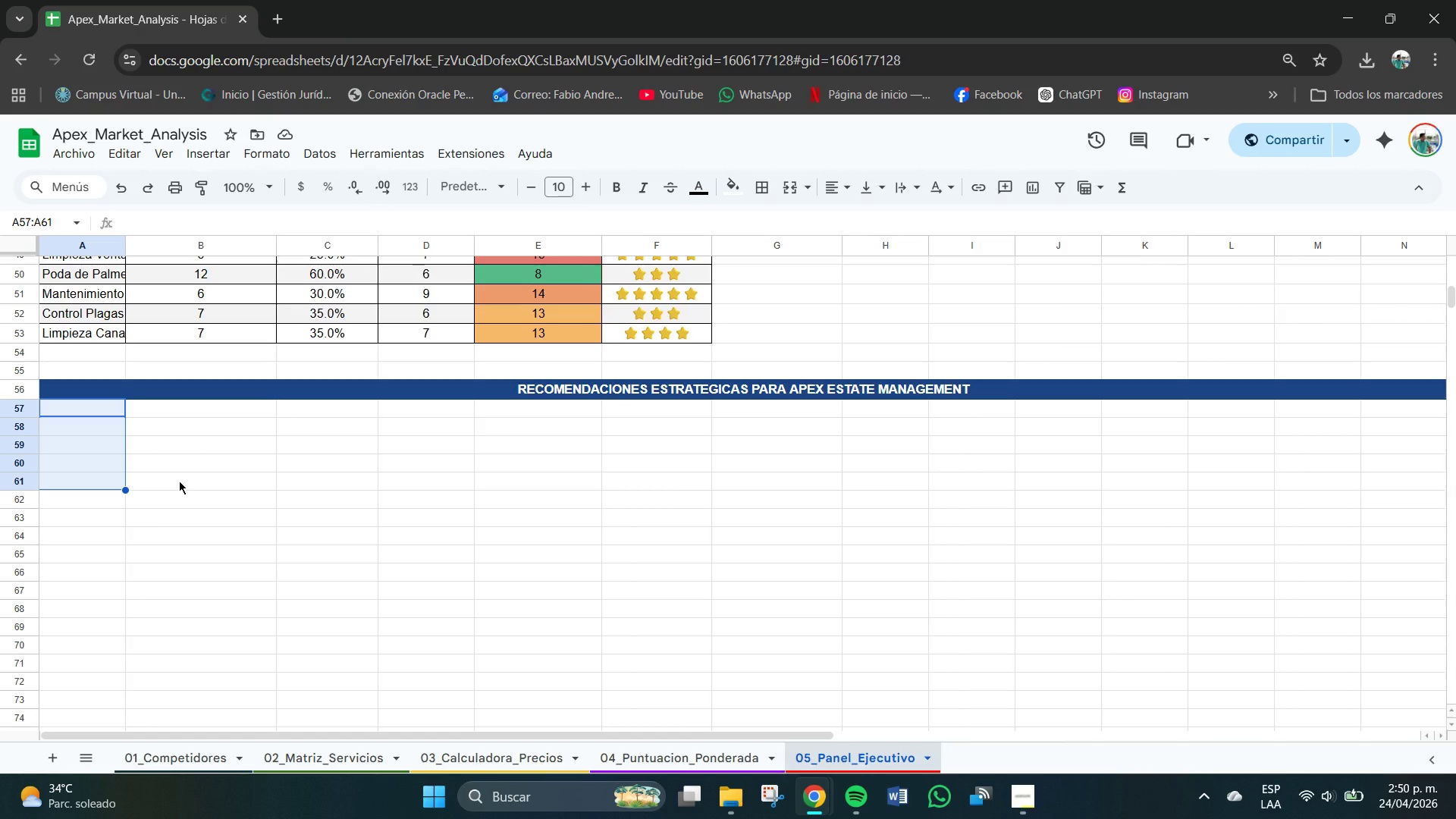 
wait(12.48)
 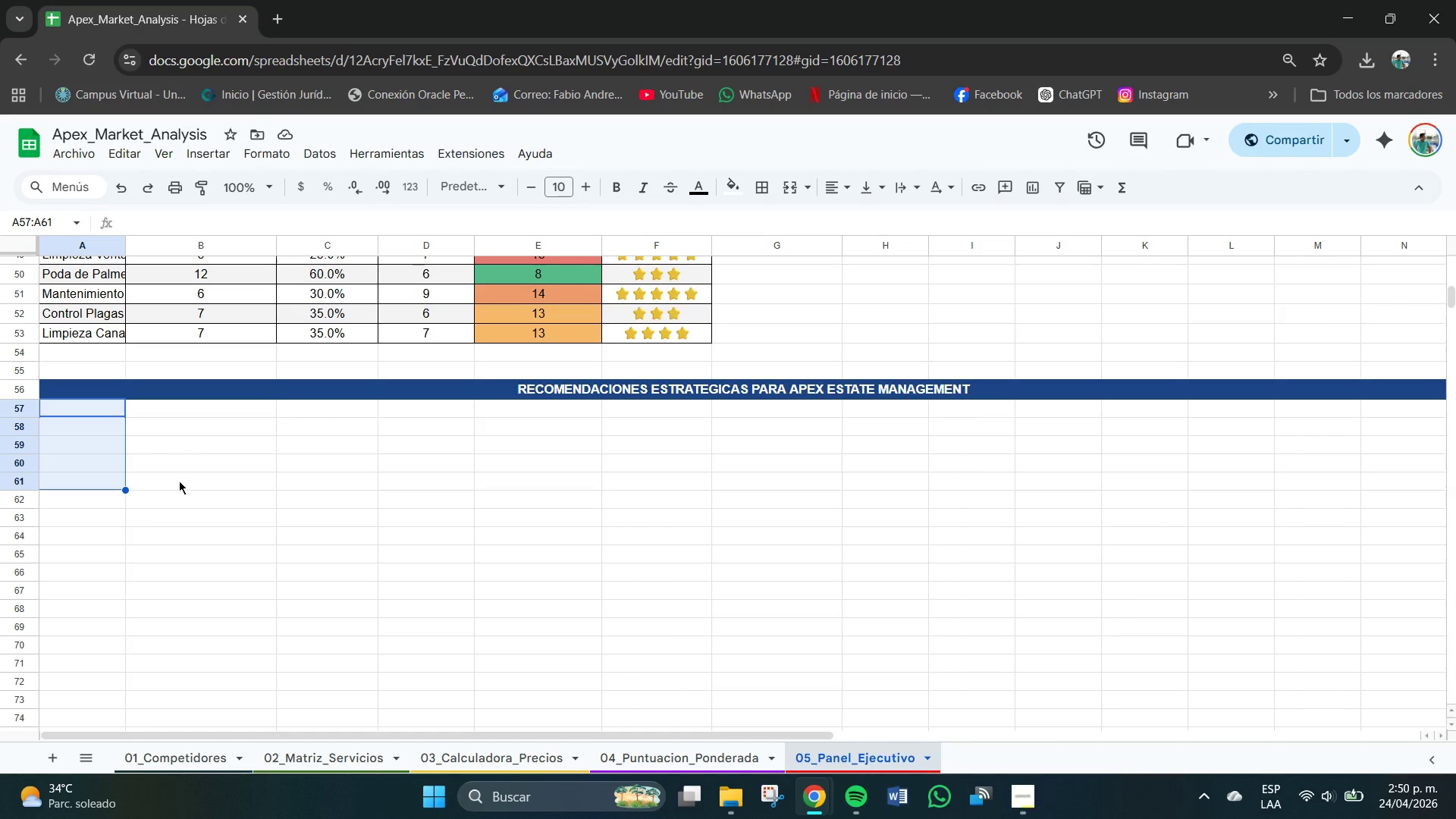 
left_click([77, 403])
 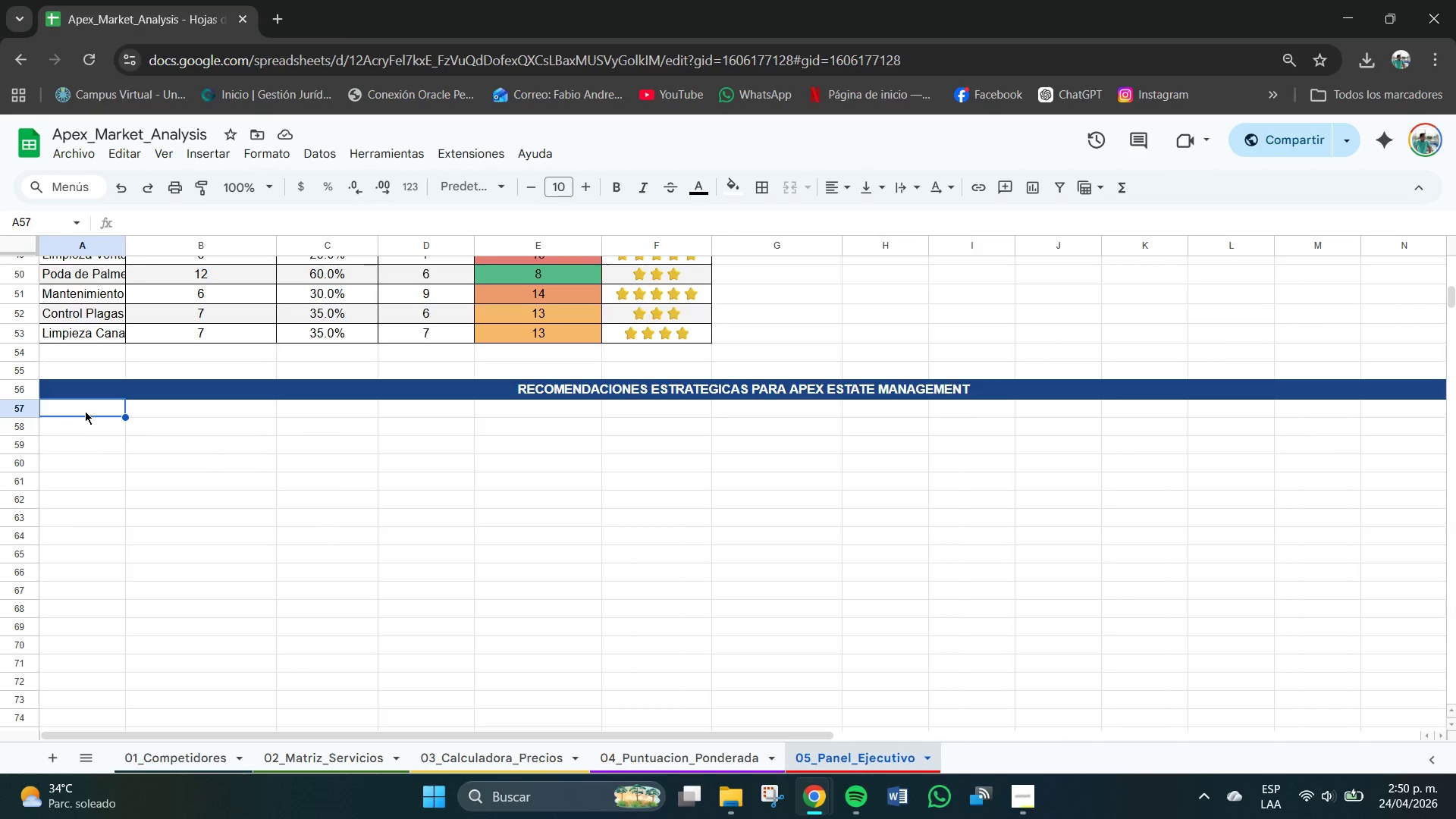 
left_click_drag(start_coordinate=[85, 410], to_coordinate=[102, 485])
 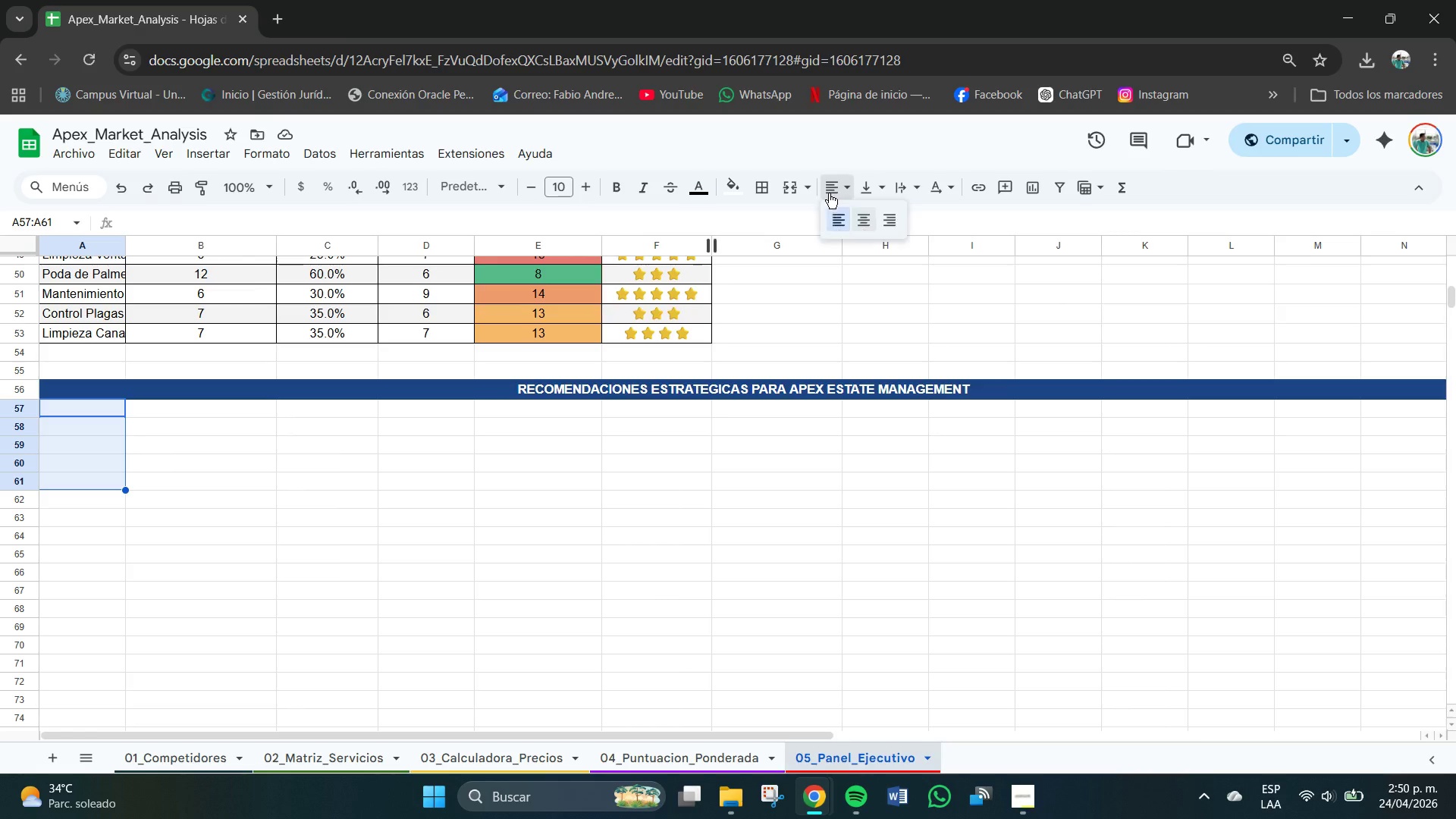 
double_click([871, 222])
 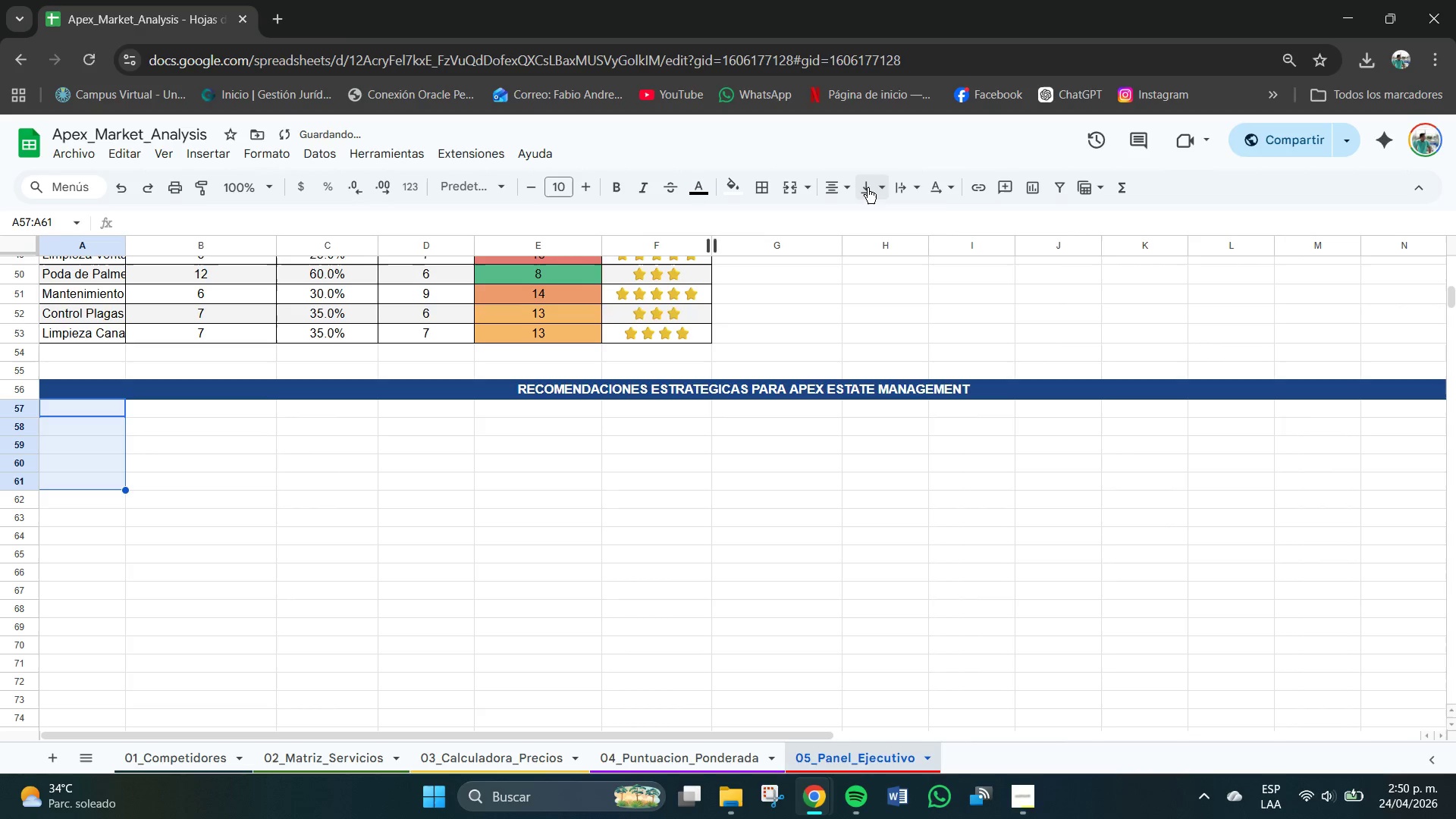 
triple_click([868, 188])
 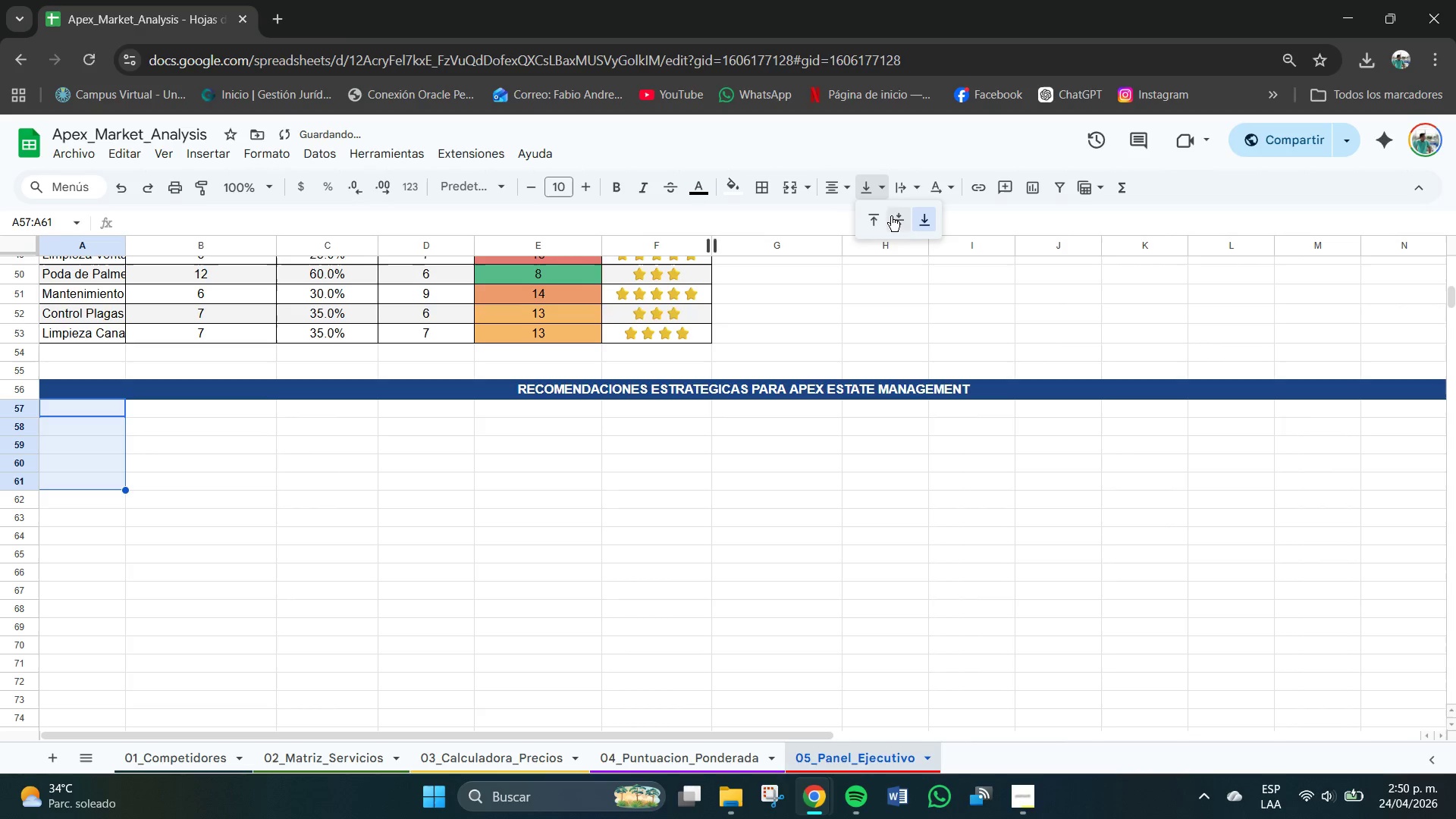 
triple_click([897, 219])
 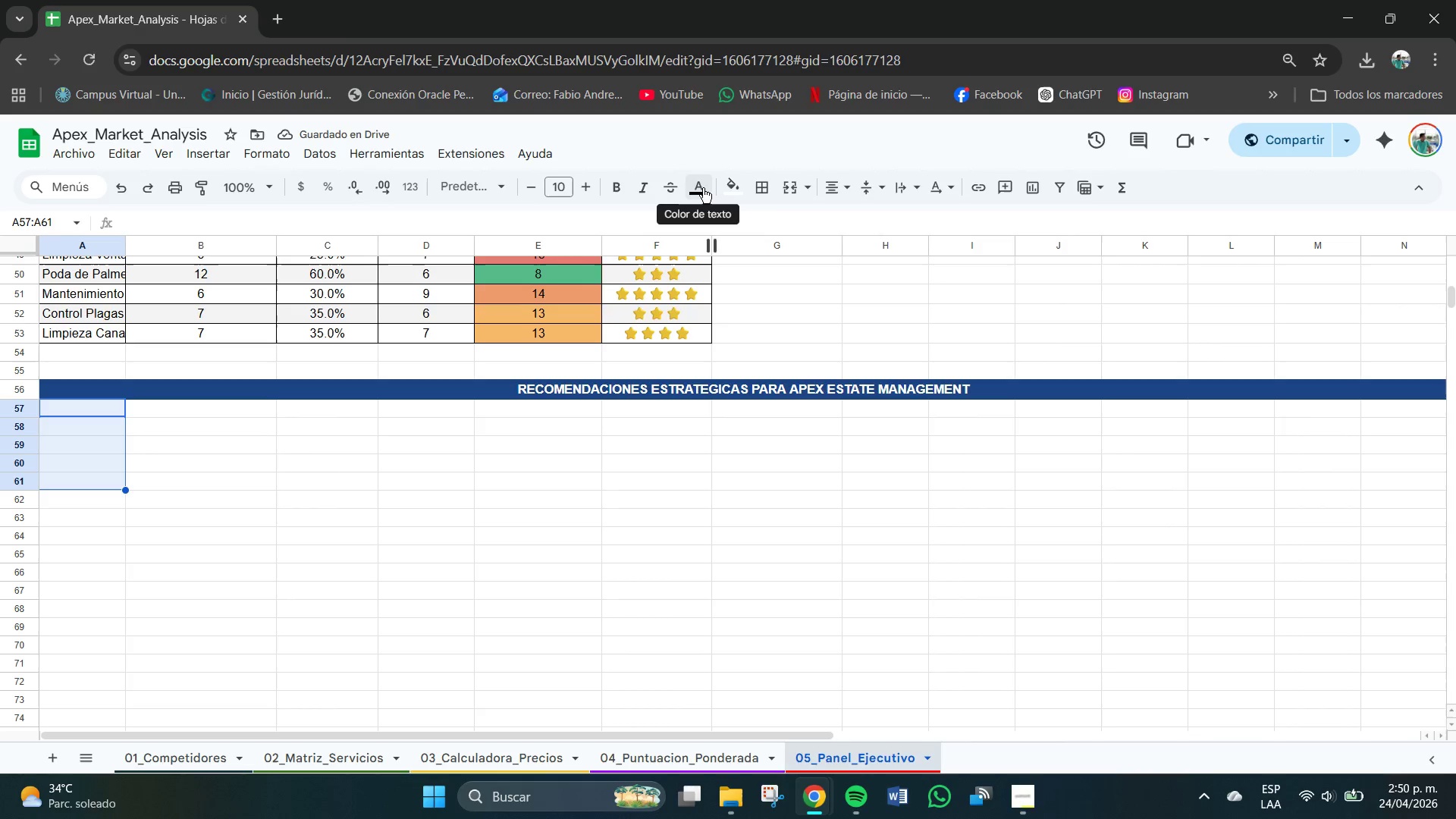 
left_click([608, 186])
 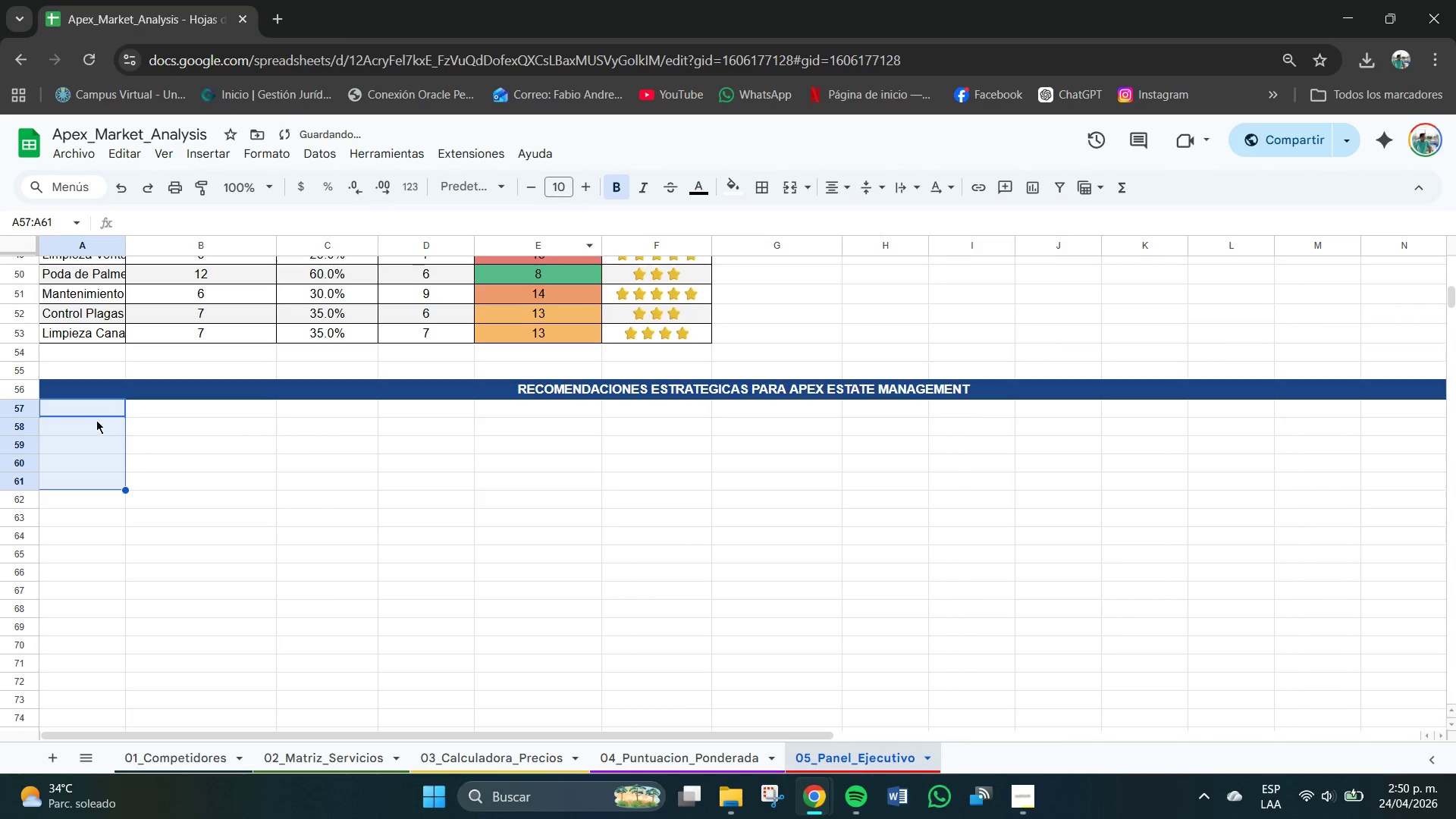 
double_click([90, 410])
 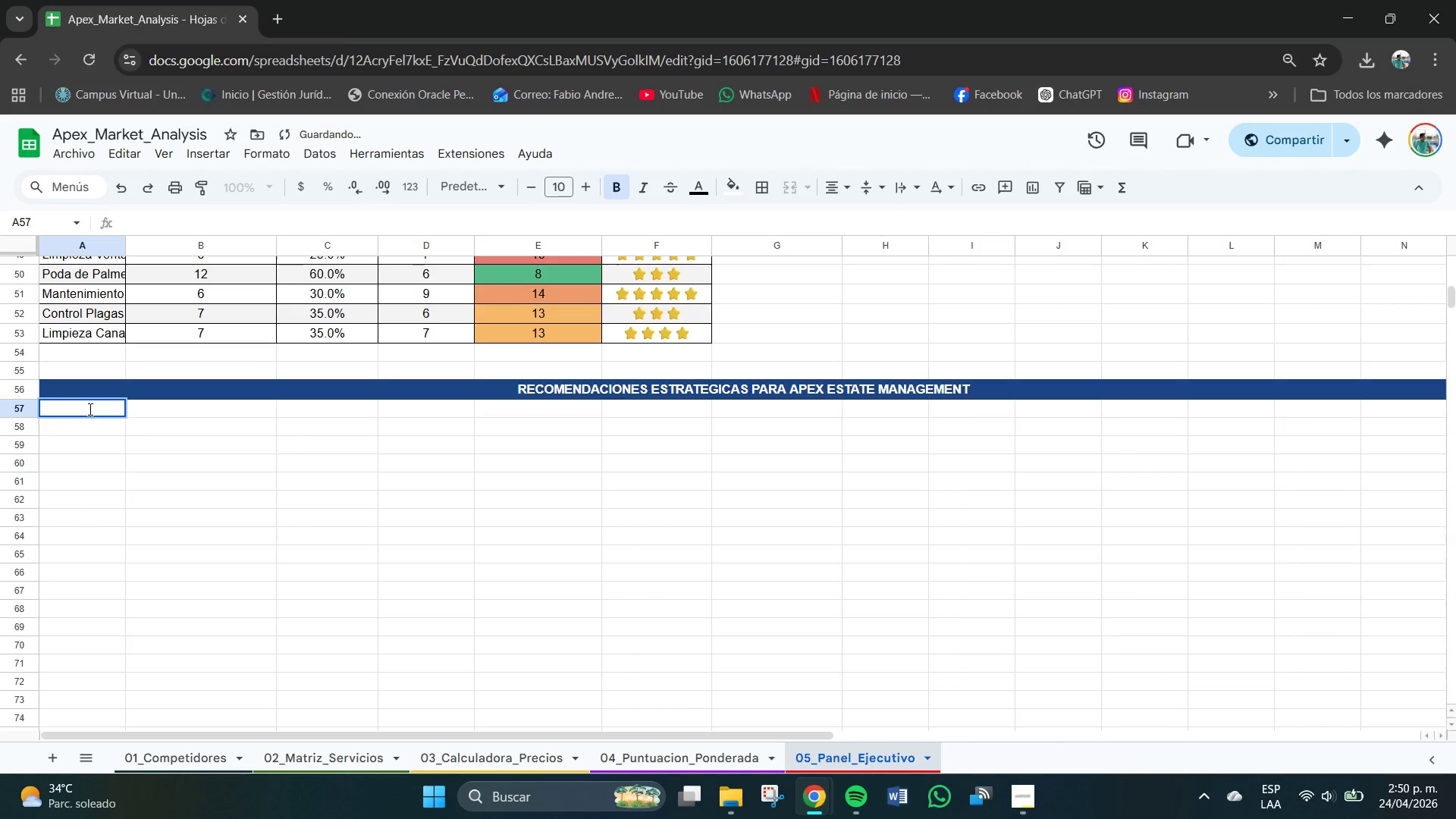 
key(Numpad1)
 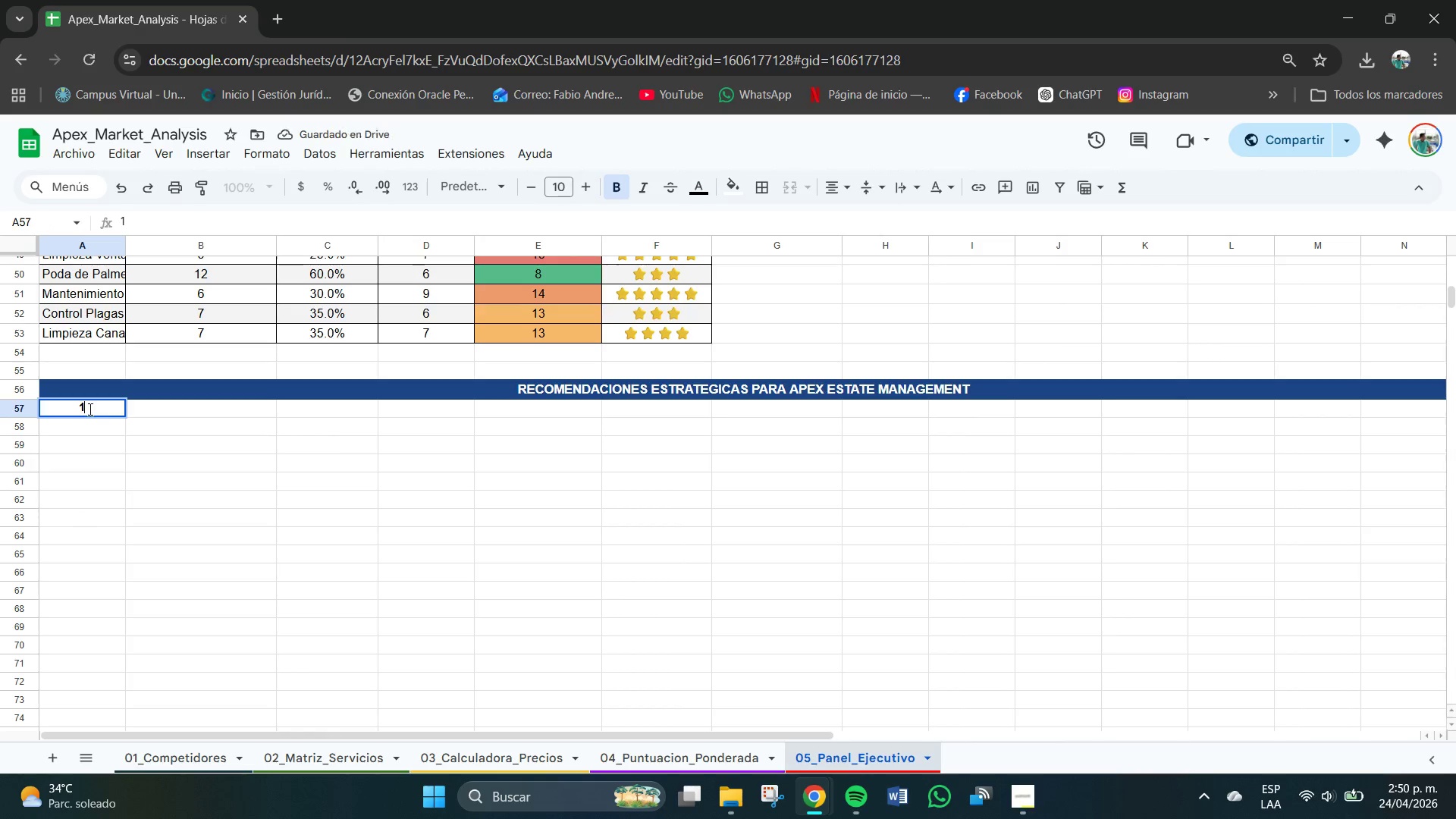 
key(NumpadEnter)
 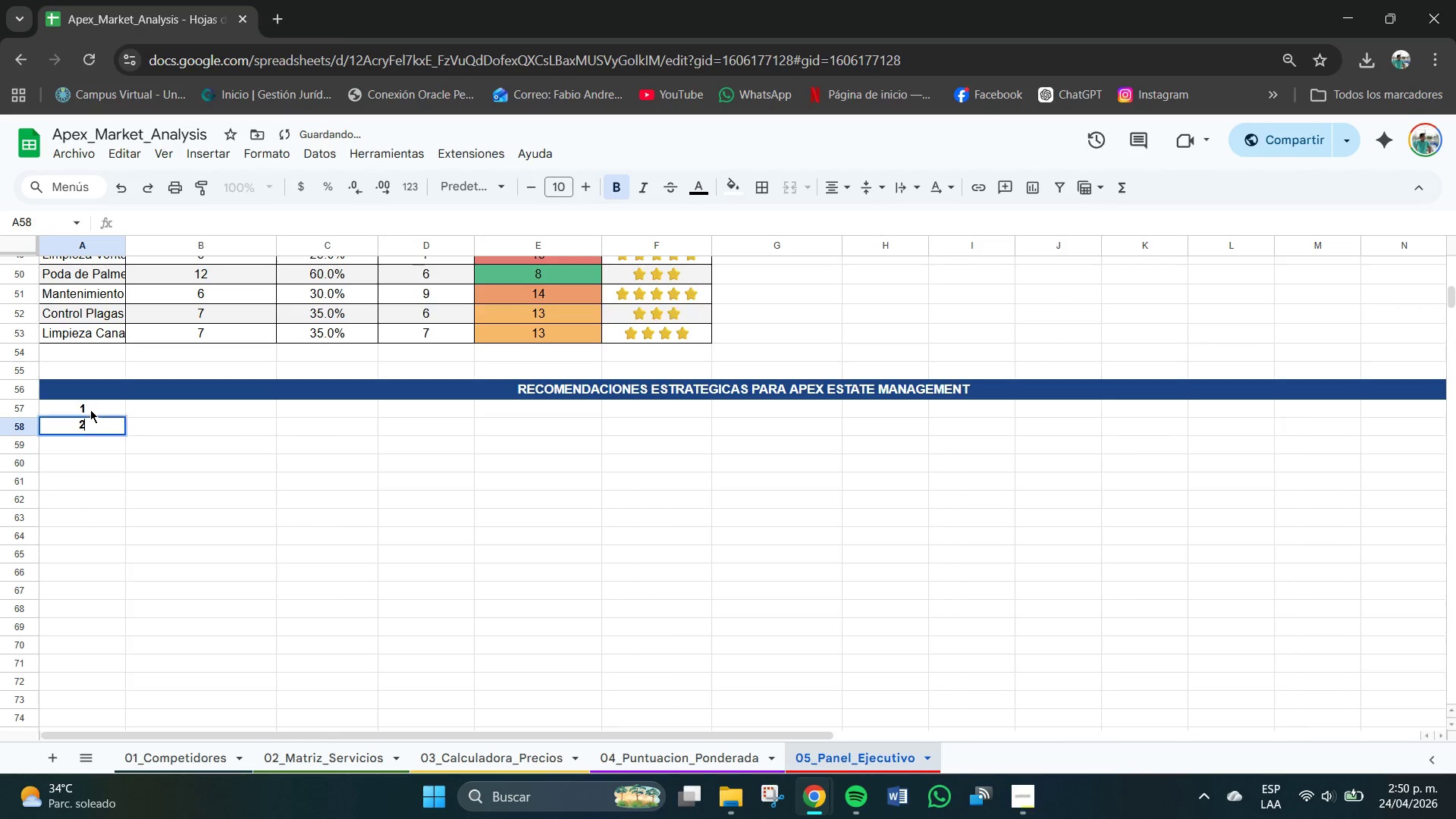 
key(Numpad2)
 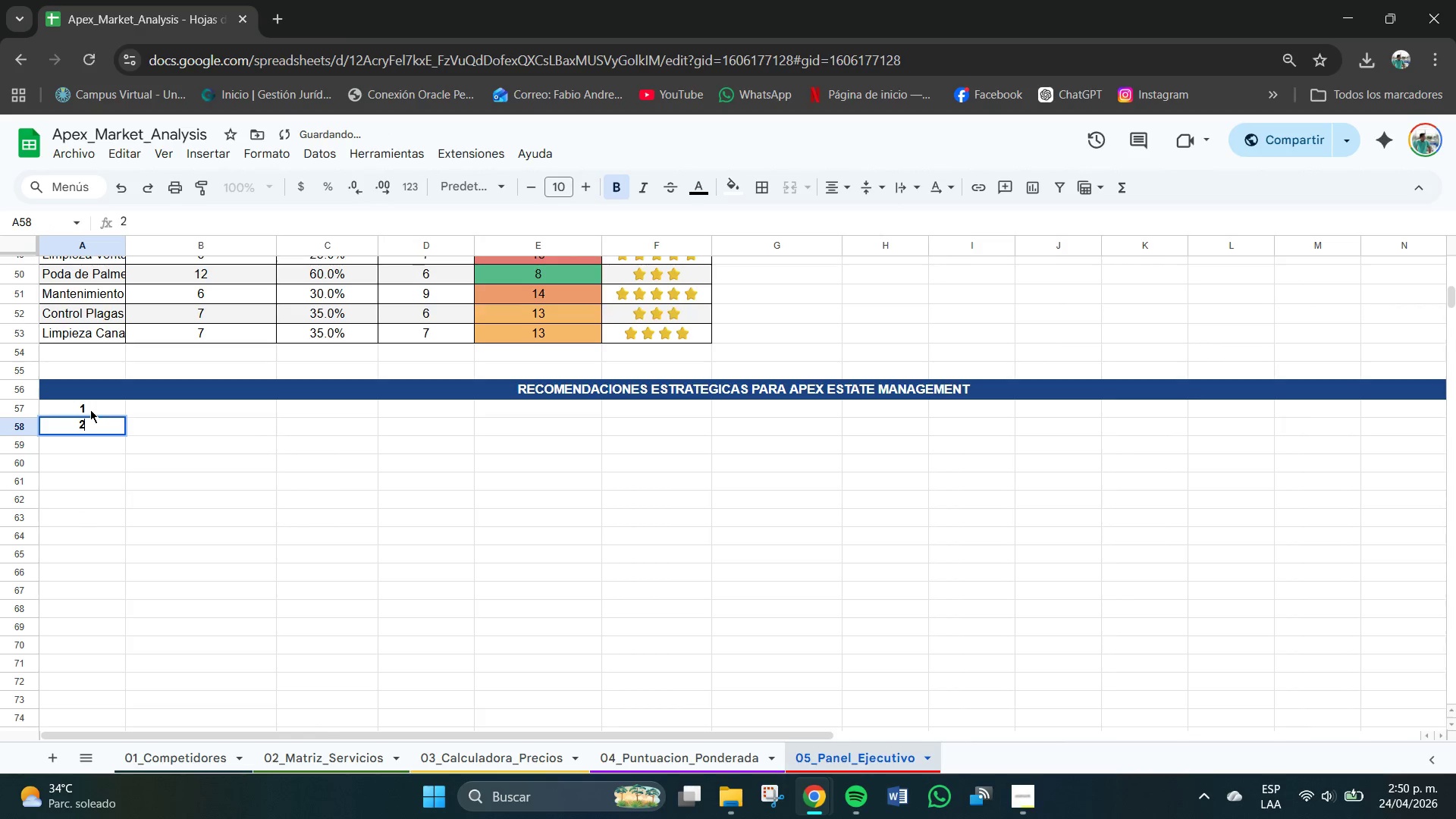 
key(NumpadEnter)
 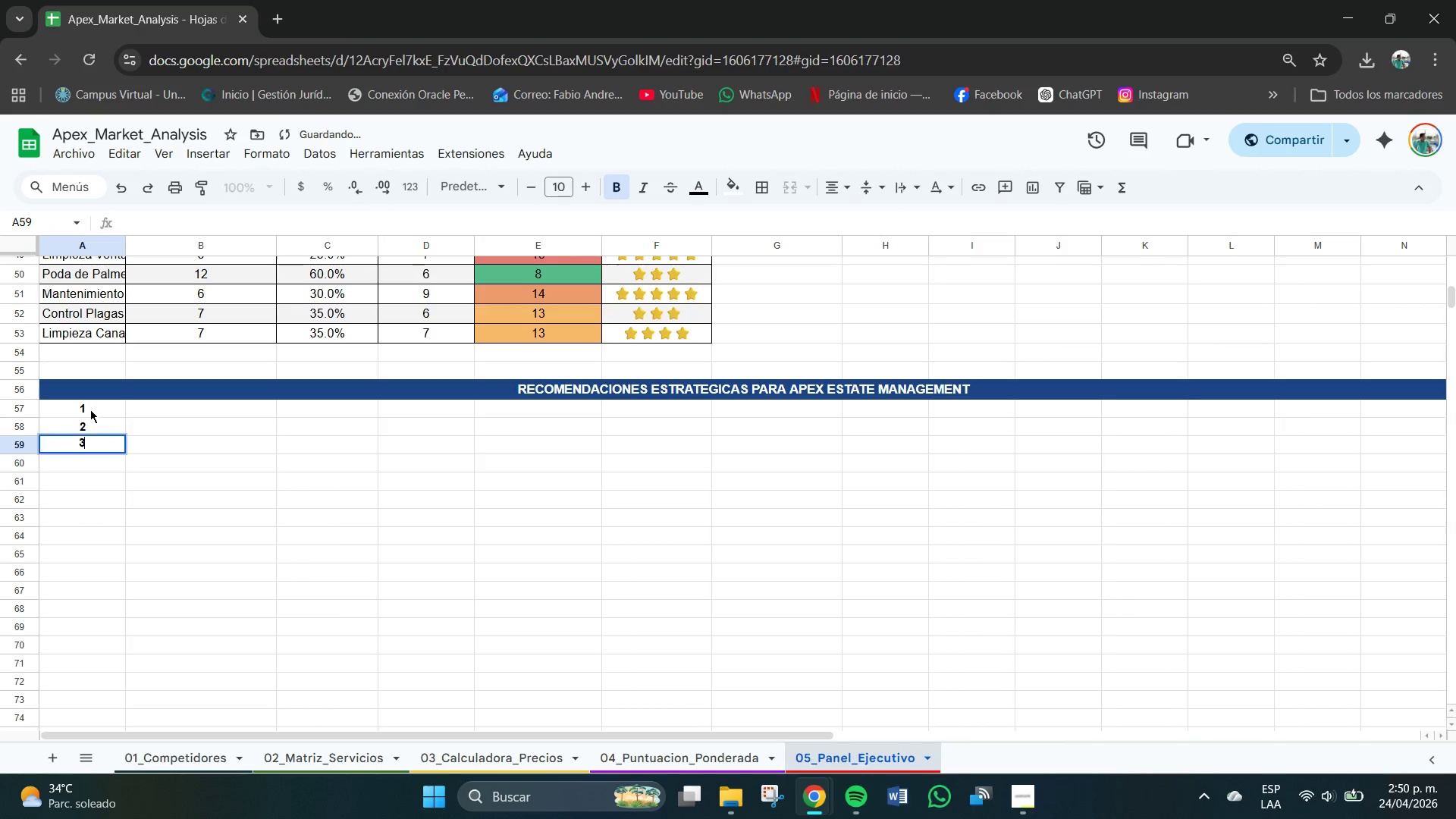 
key(Numpad3)
 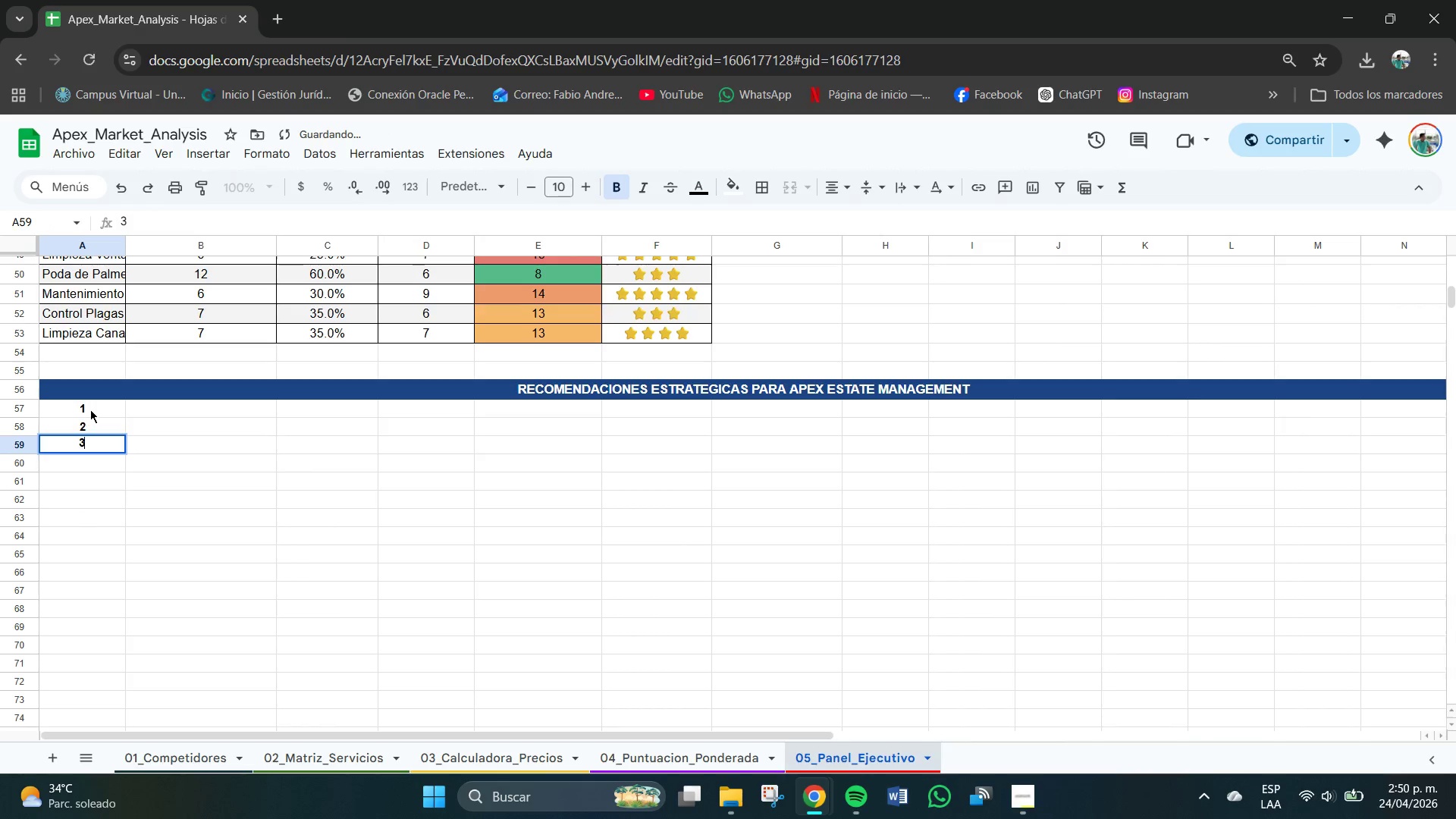 
key(NumpadEnter)
 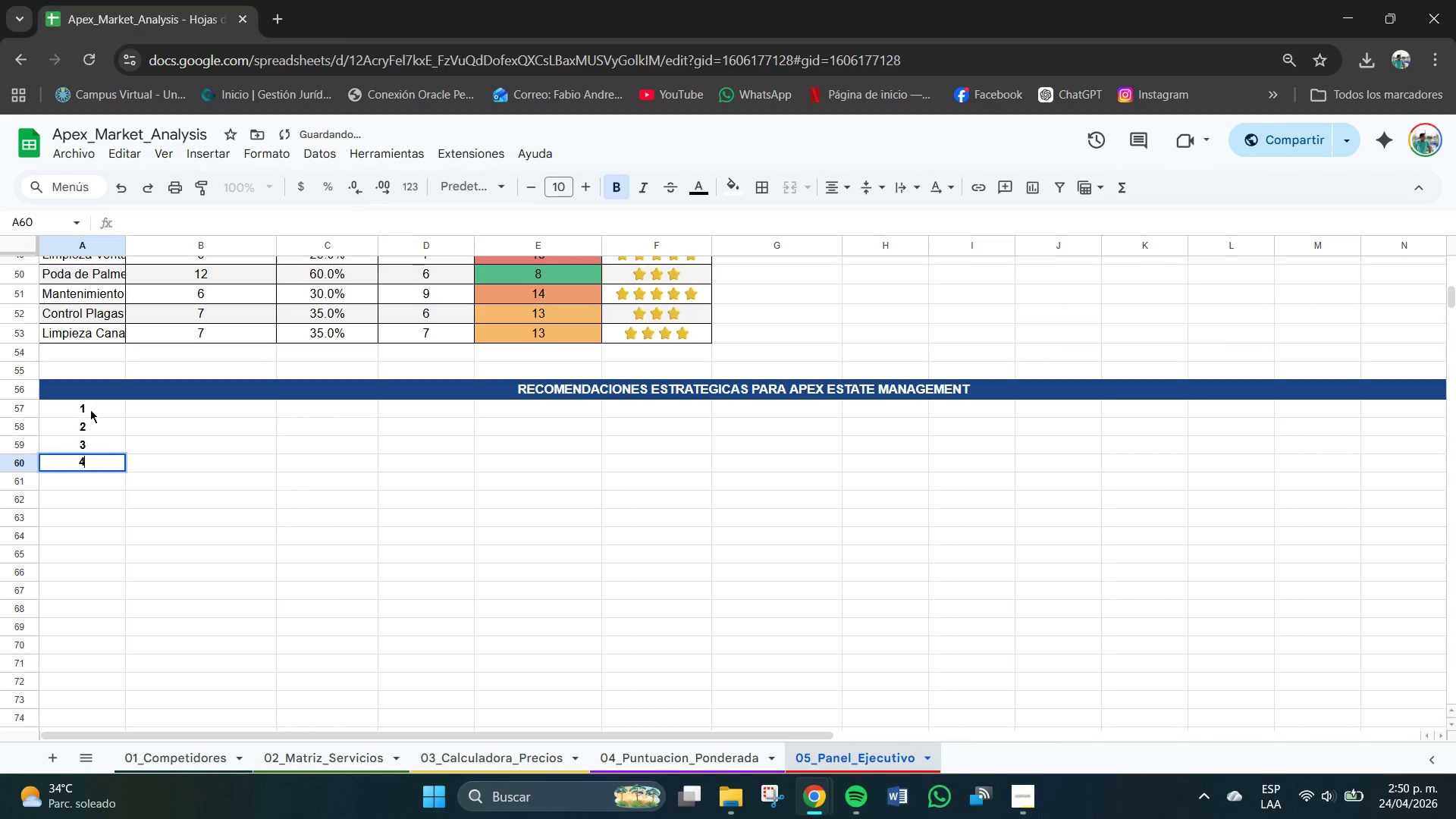 
key(Numpad4)
 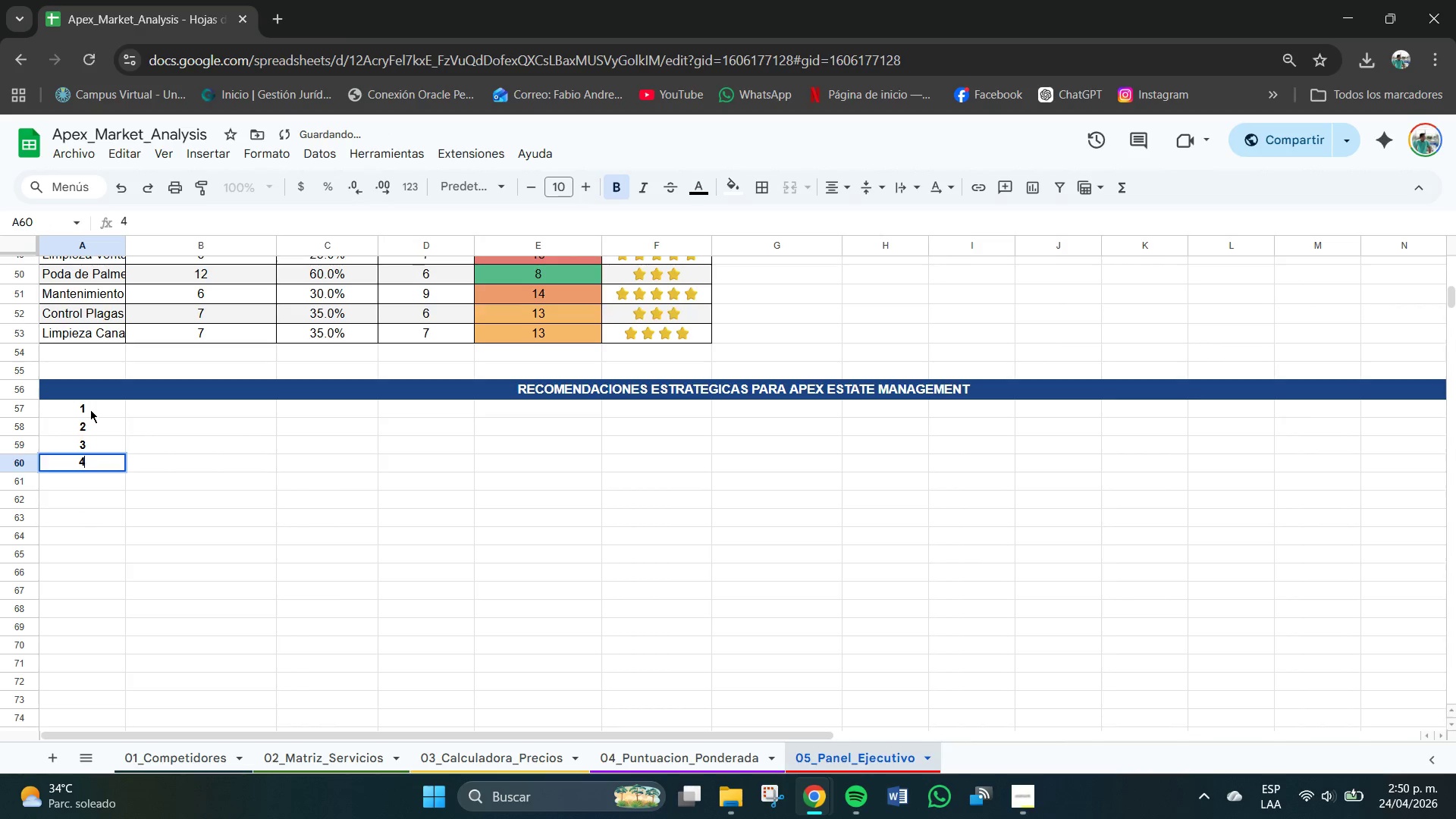 
key(NumpadEnter)
 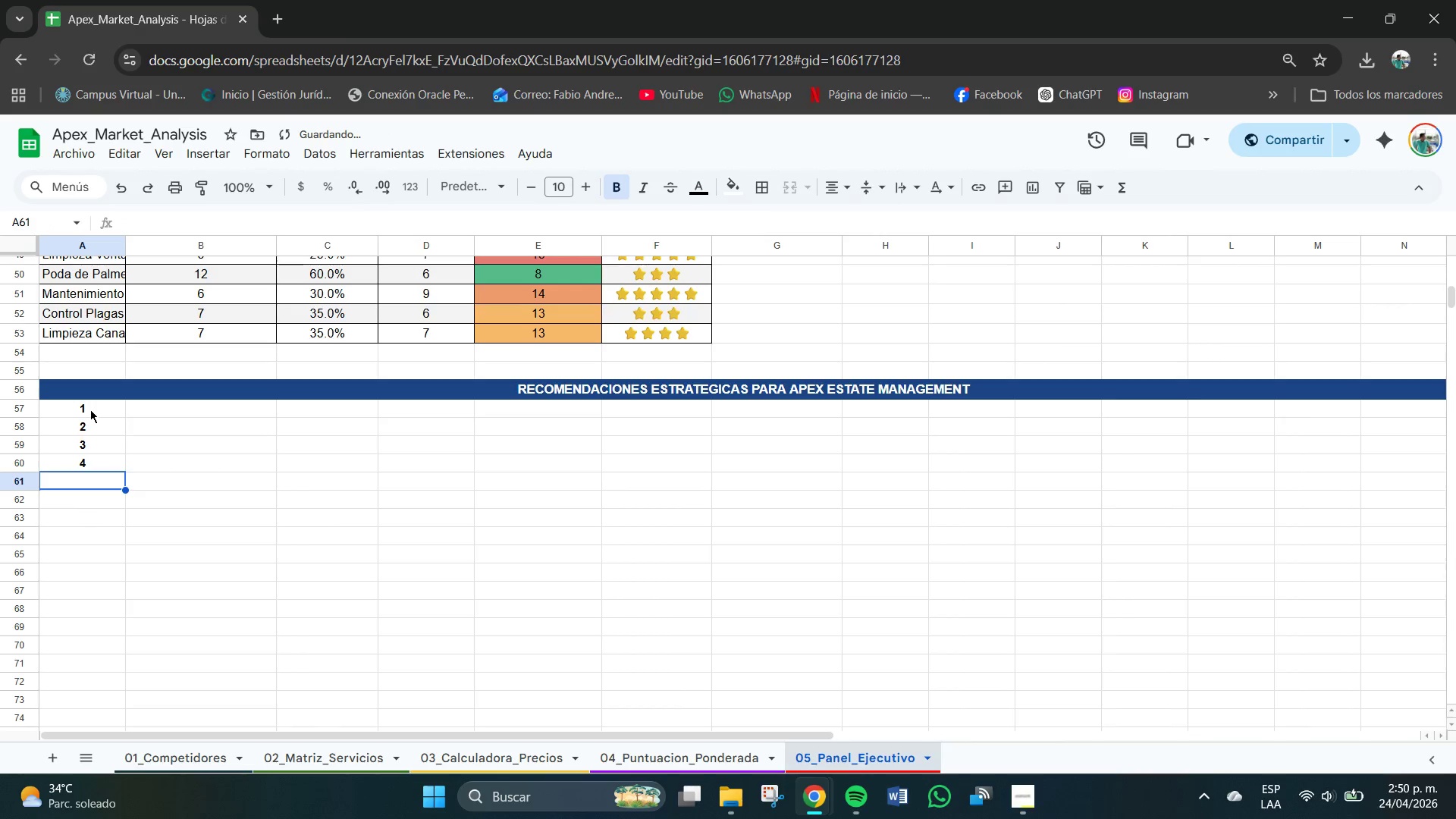 
key(Numpad5)
 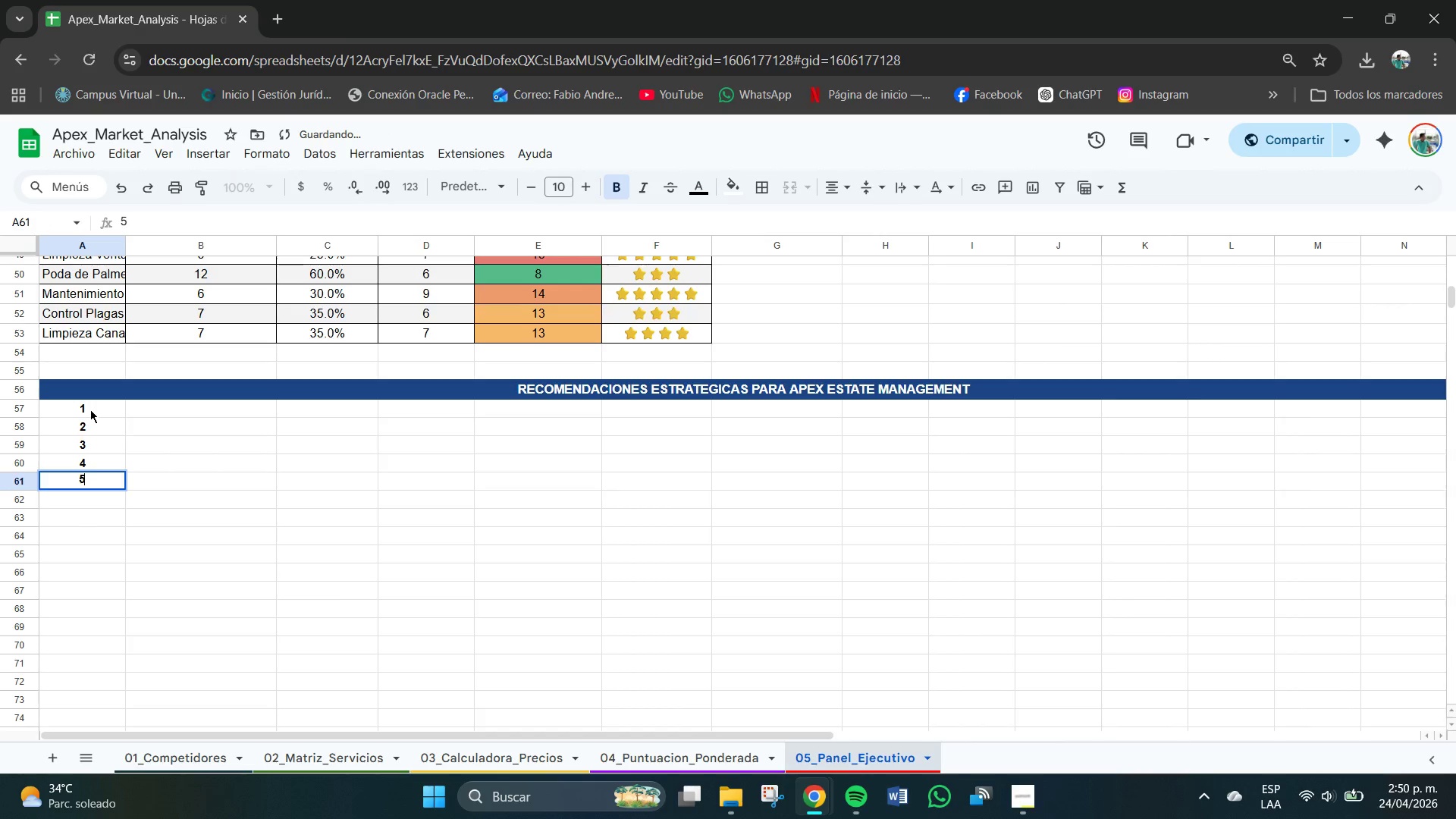 
key(NumpadEnter)
 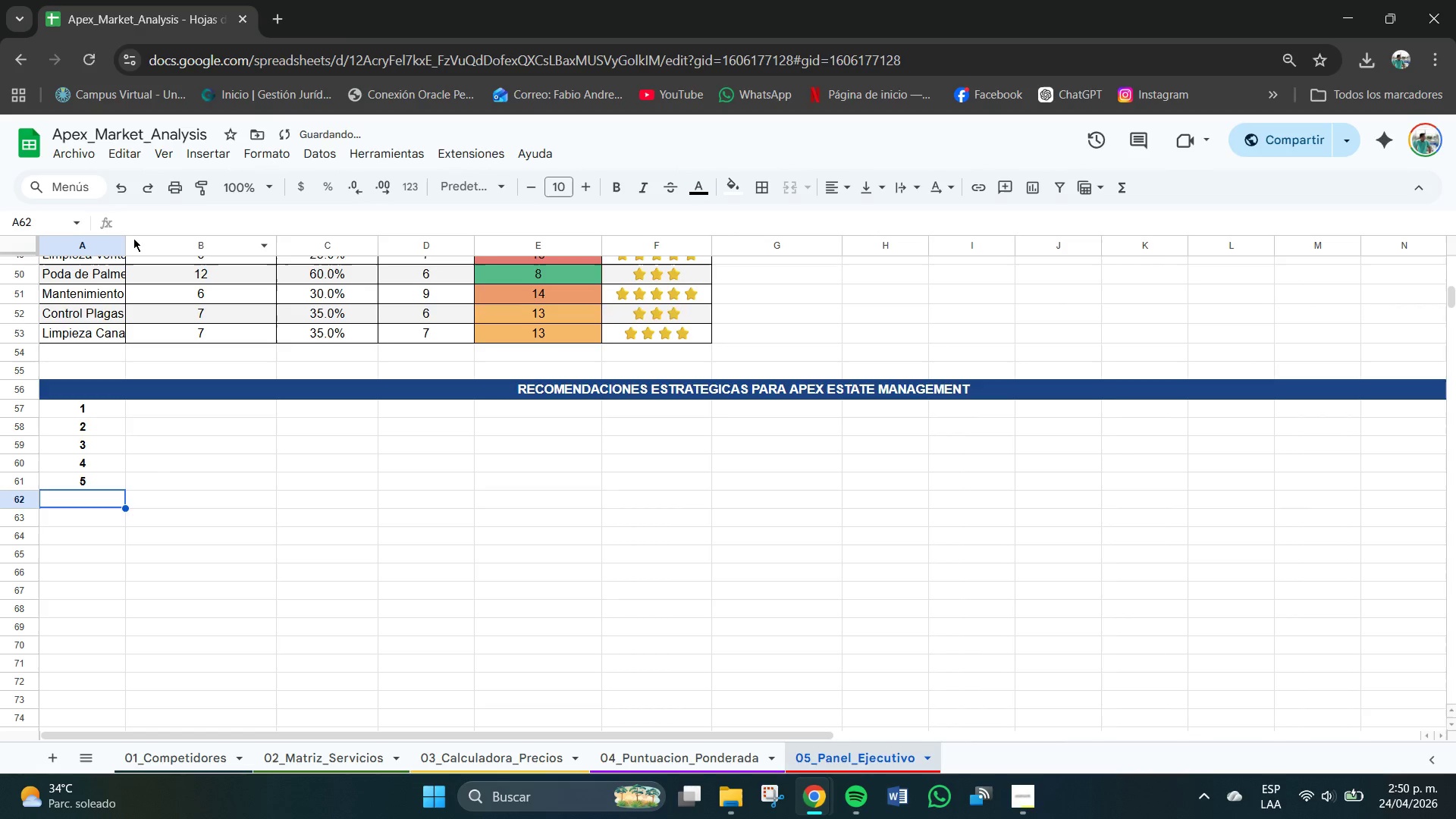 
left_click_drag(start_coordinate=[126, 243], to_coordinate=[71, 243])
 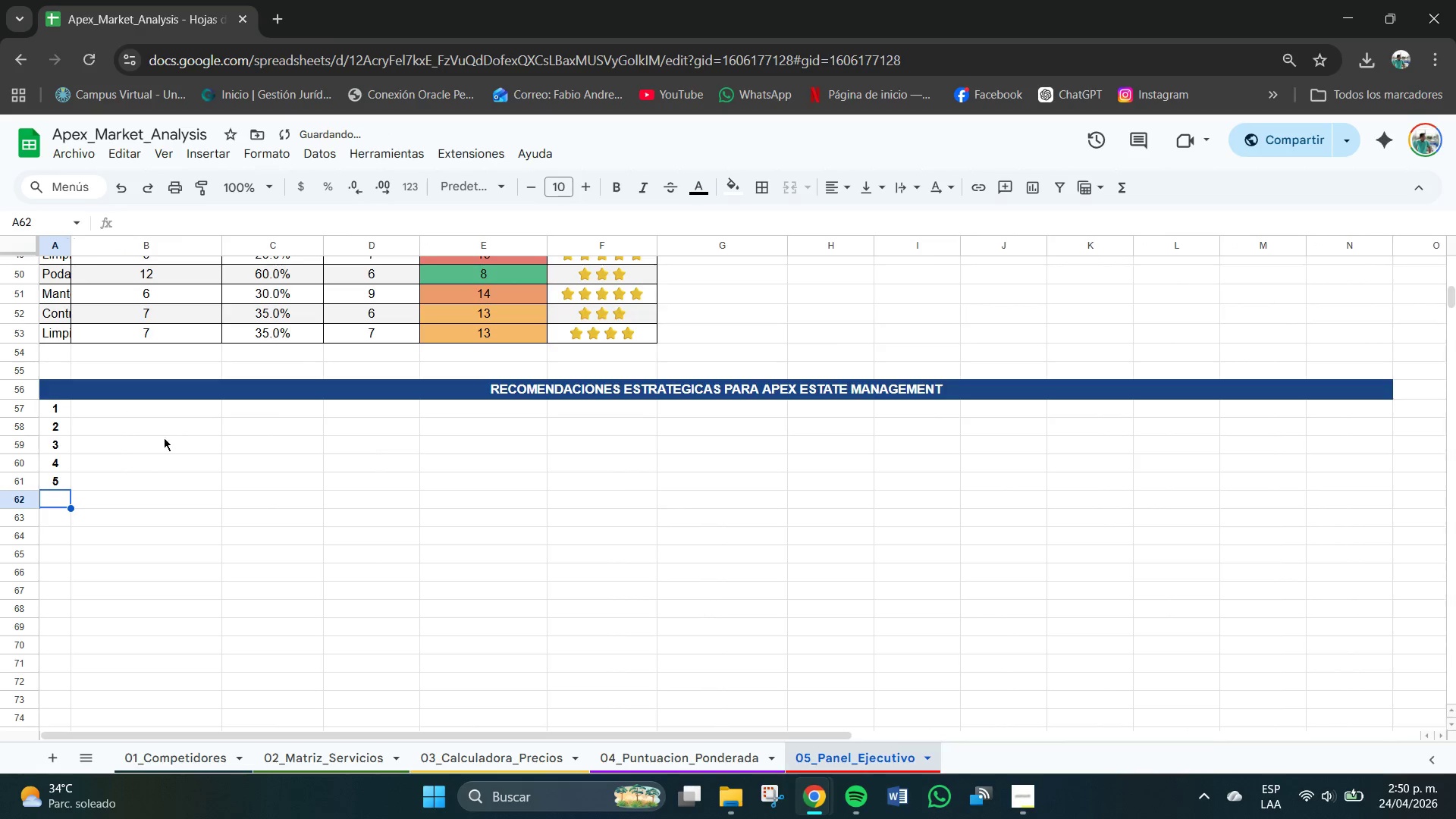 
left_click([144, 475])
 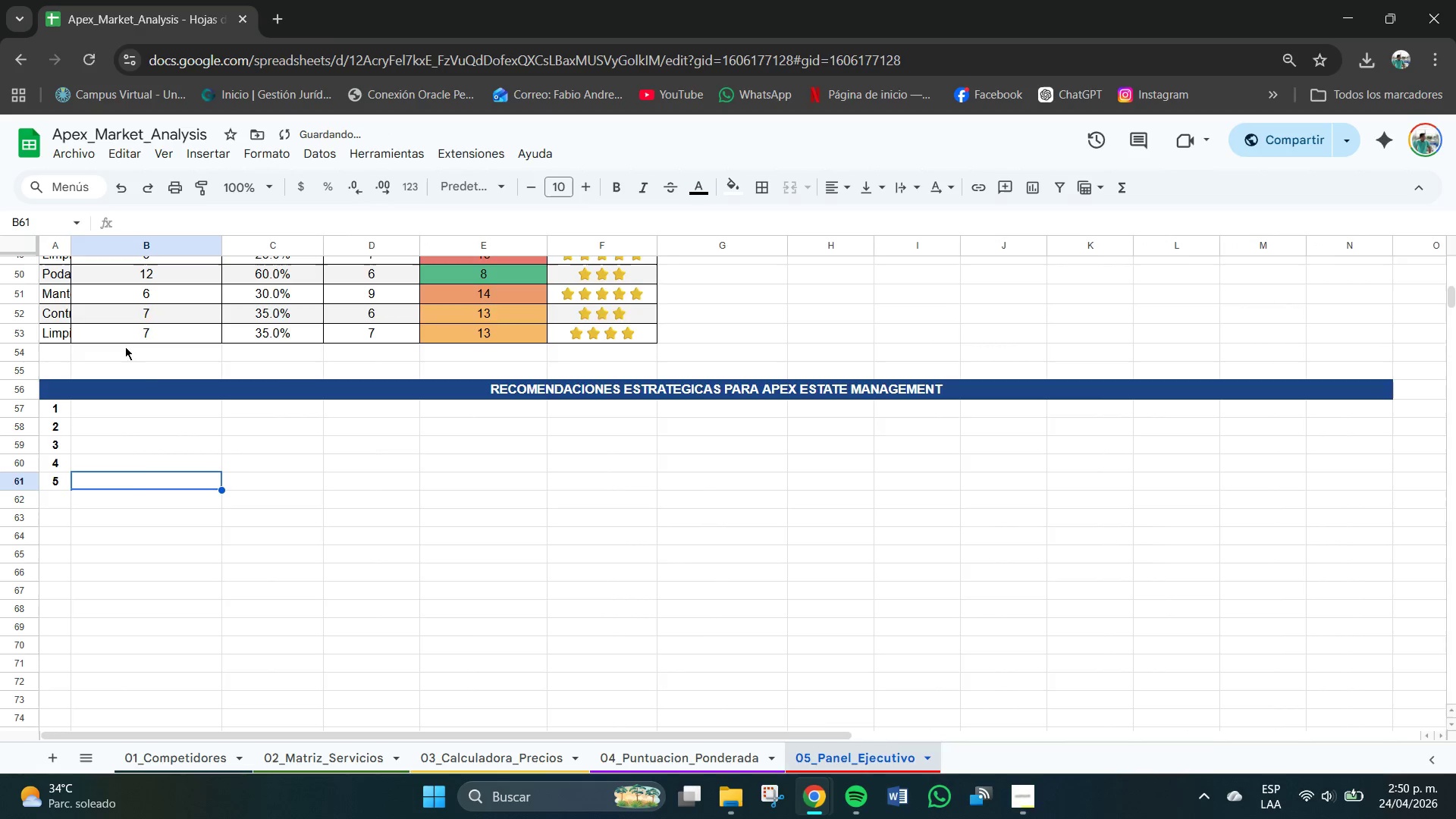 
scroll: coordinate [122, 429], scroll_direction: up, amount: 3.0
 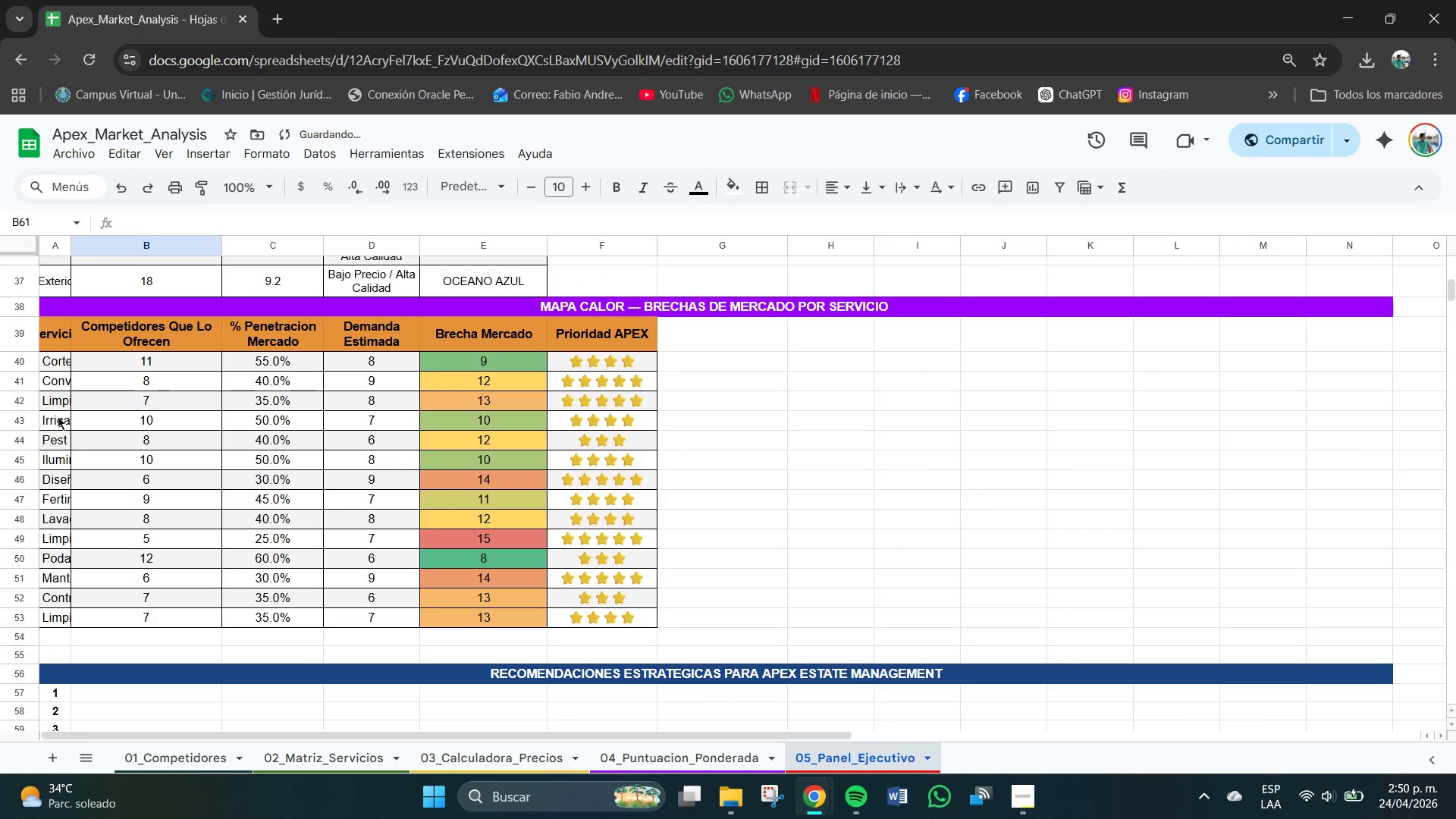 
scroll: coordinate [60, 413], scroll_direction: down, amount: 2.0
 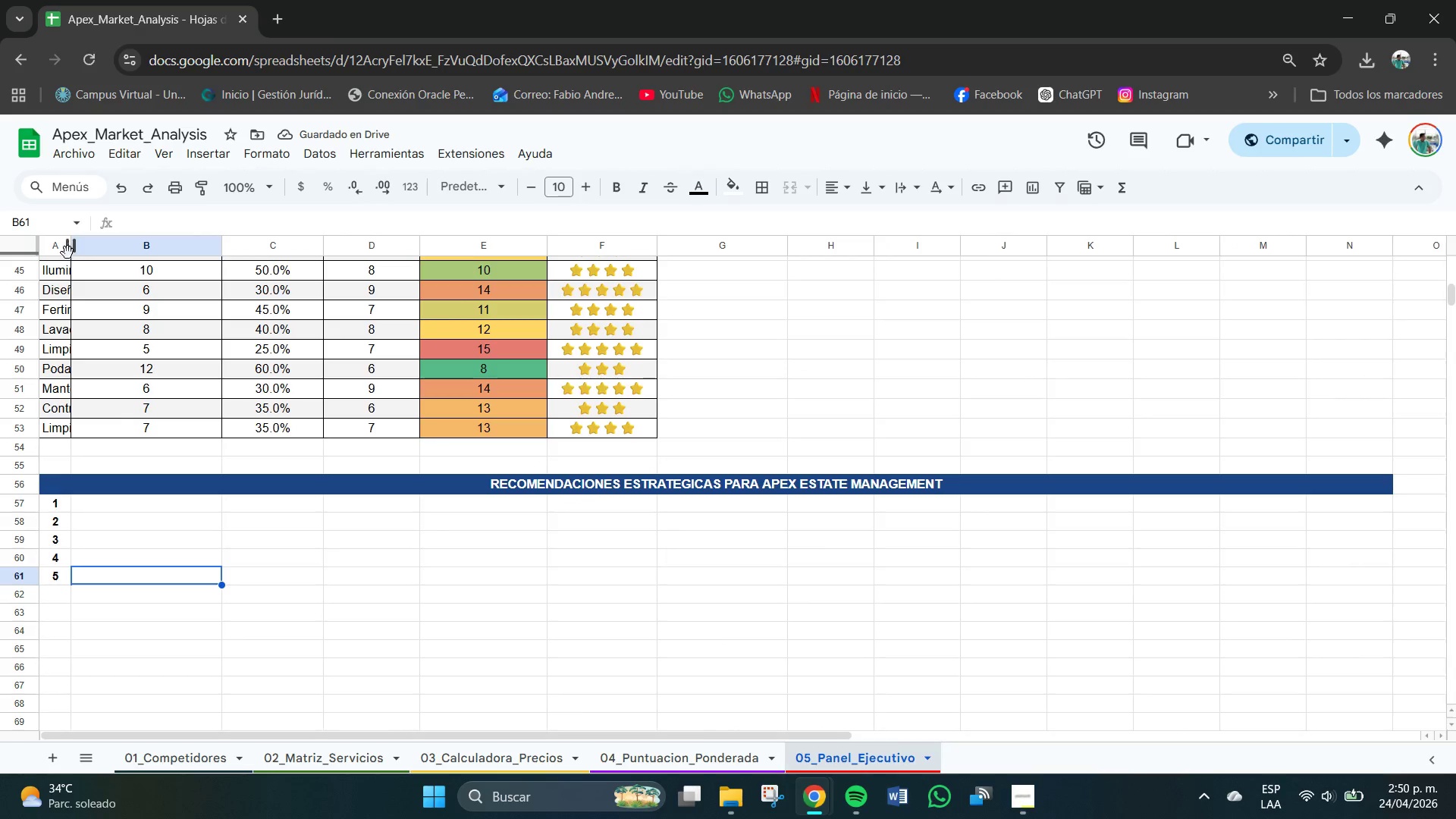 
left_click_drag(start_coordinate=[76, 243], to_coordinate=[86, 246])
 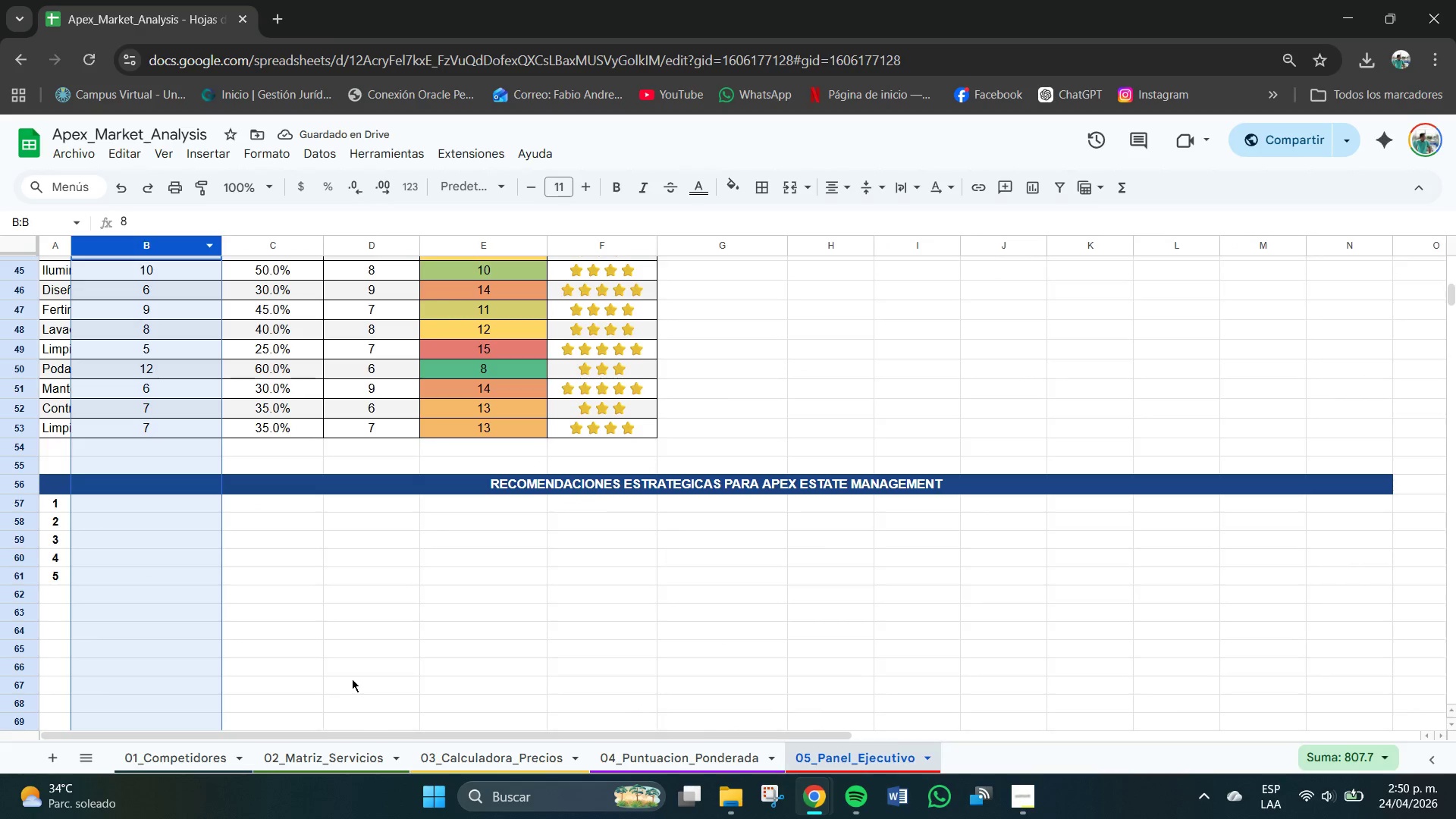 
left_click([354, 679])
 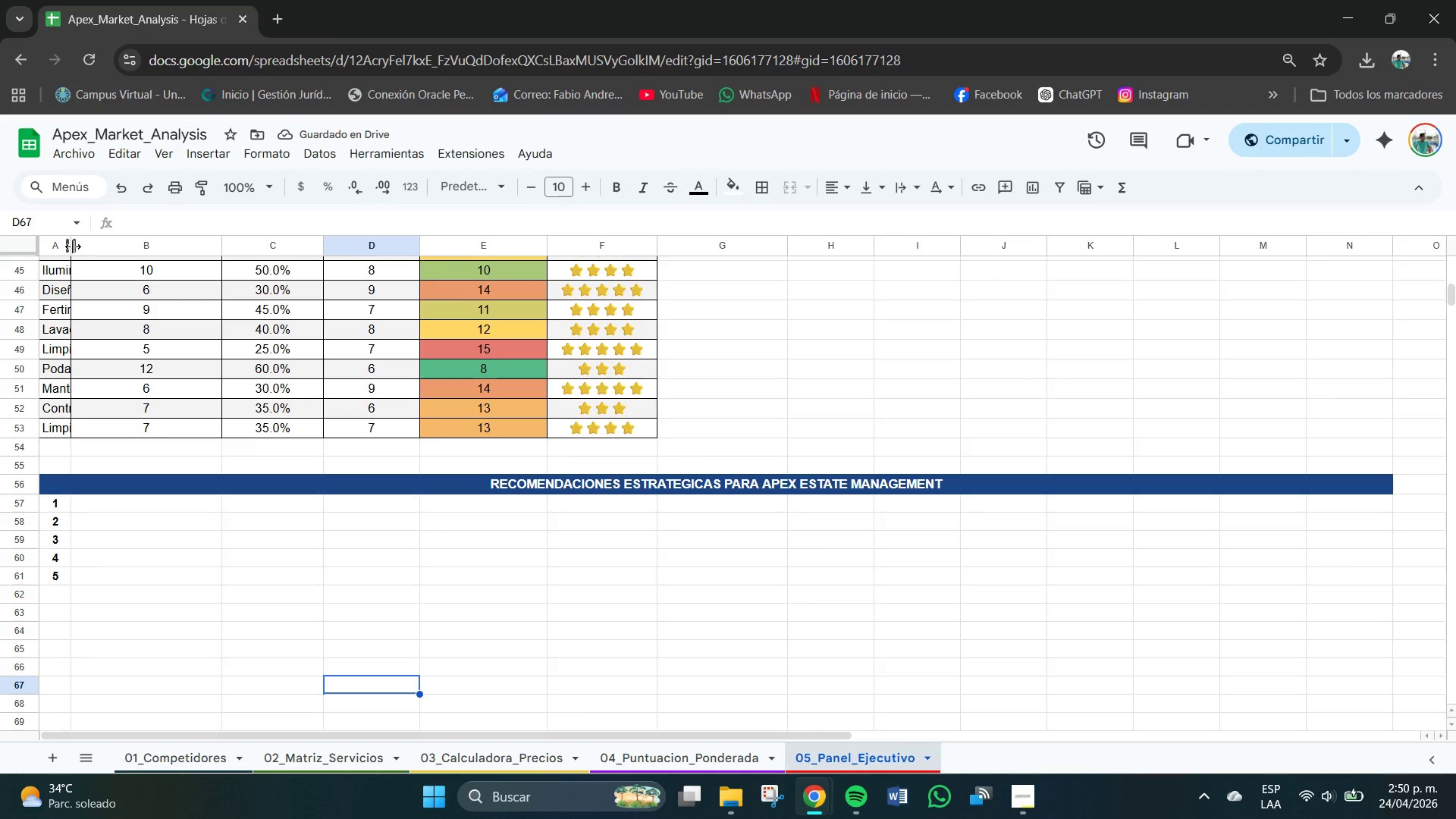 
left_click_drag(start_coordinate=[71, 246], to_coordinate=[90, 256])
 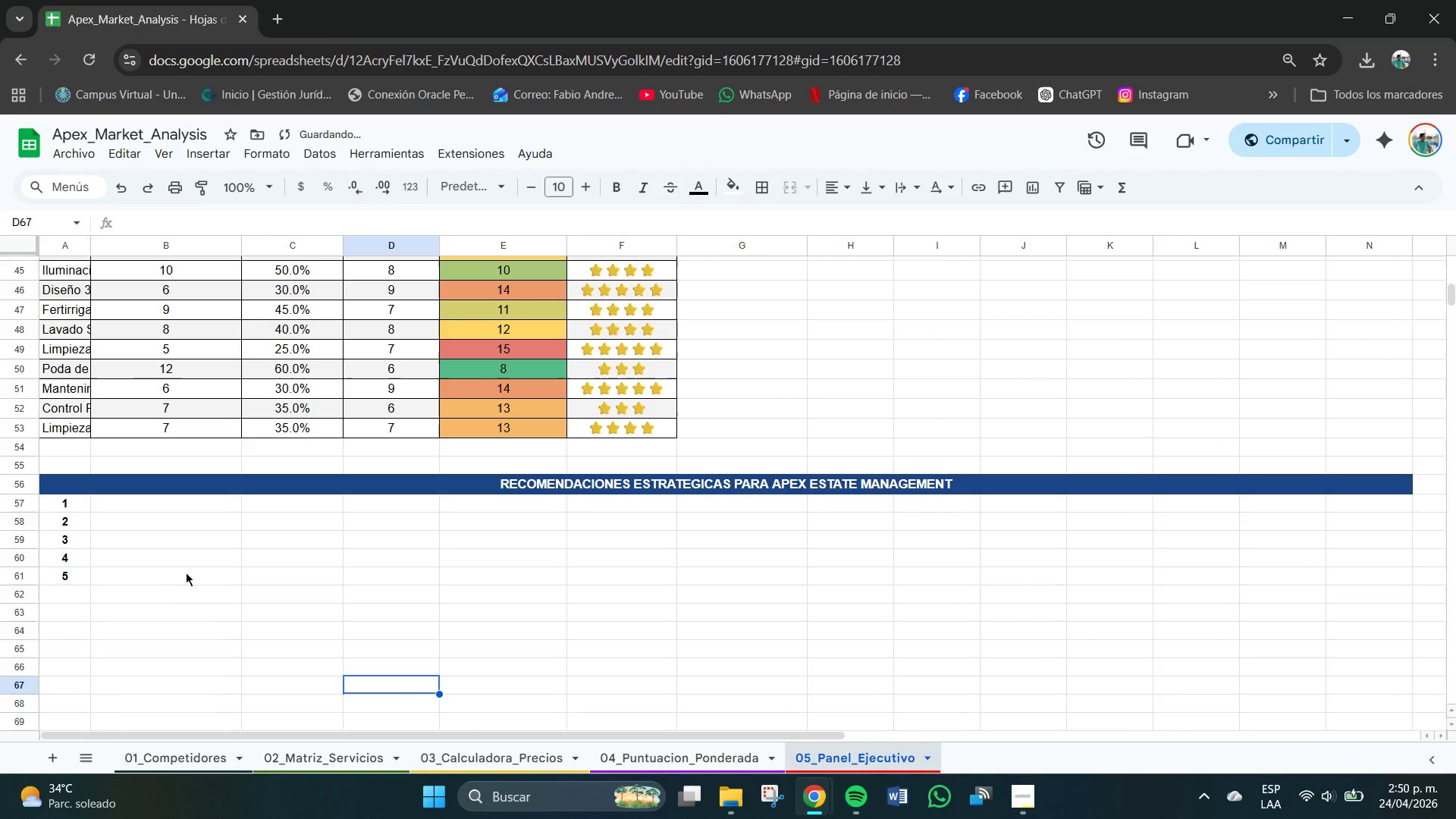 
left_click([191, 593])
 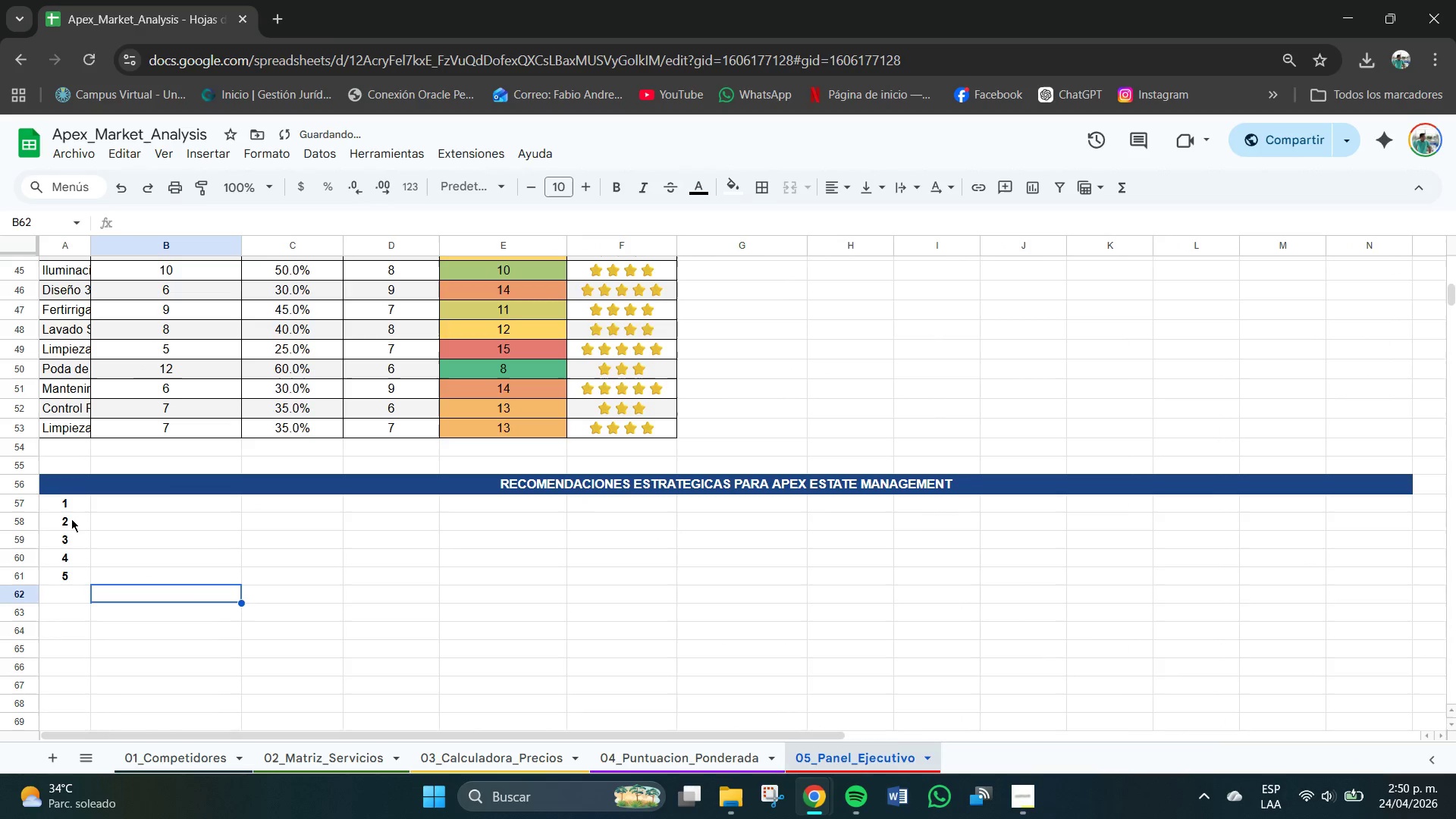 
left_click([71, 512])
 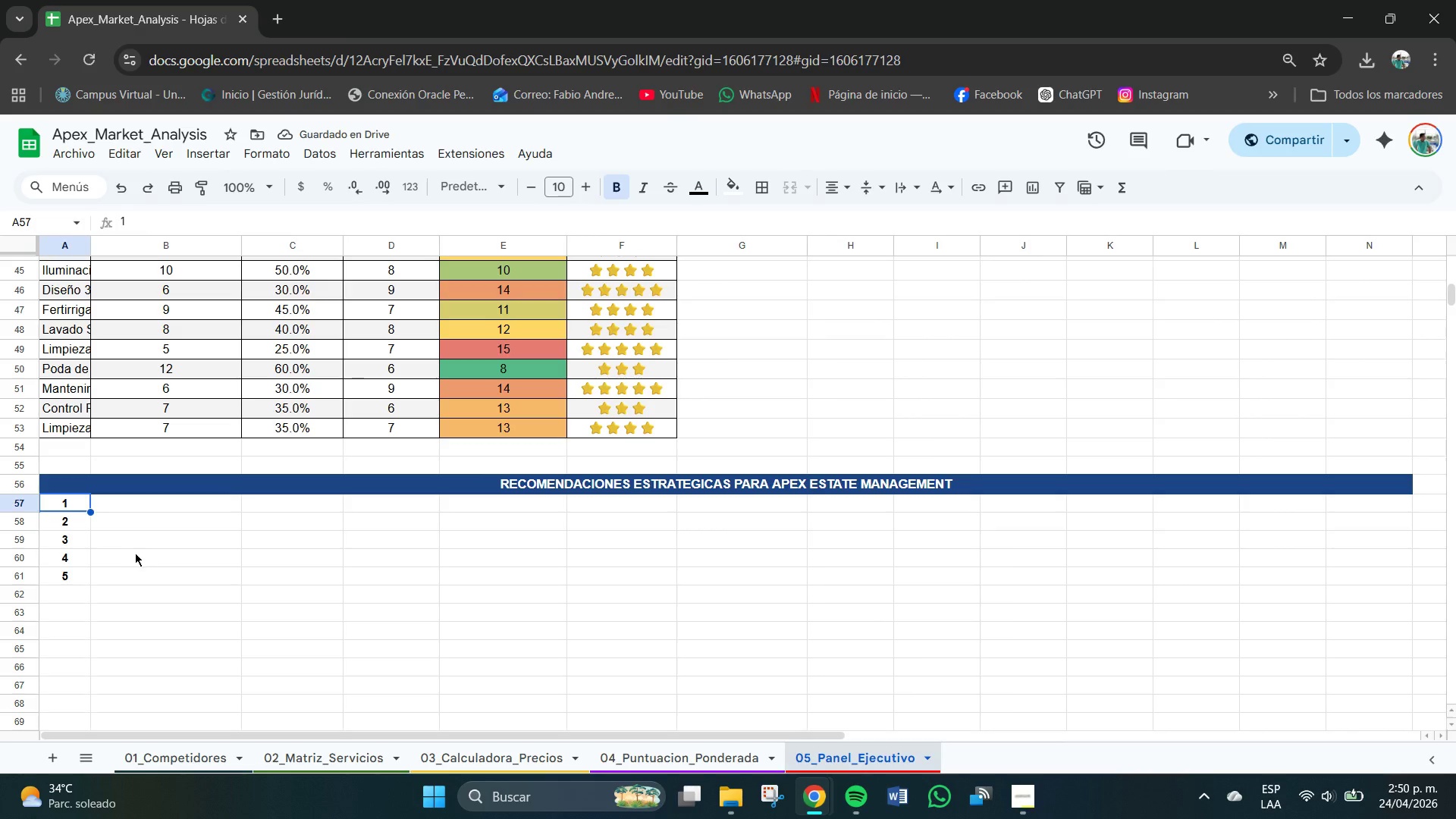 
double_click([133, 495])
 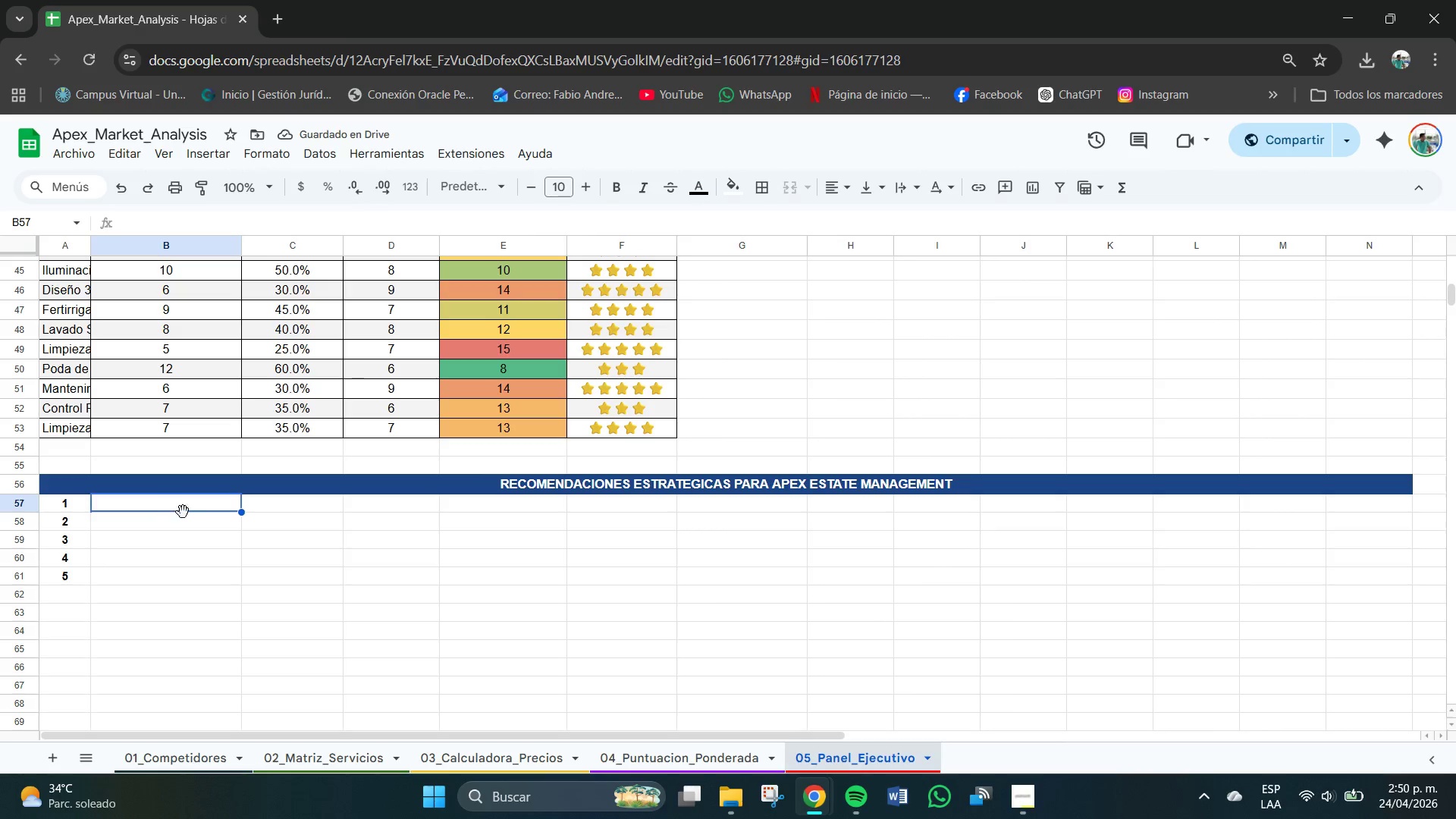 
left_click_drag(start_coordinate=[204, 500], to_coordinate=[359, 507])
 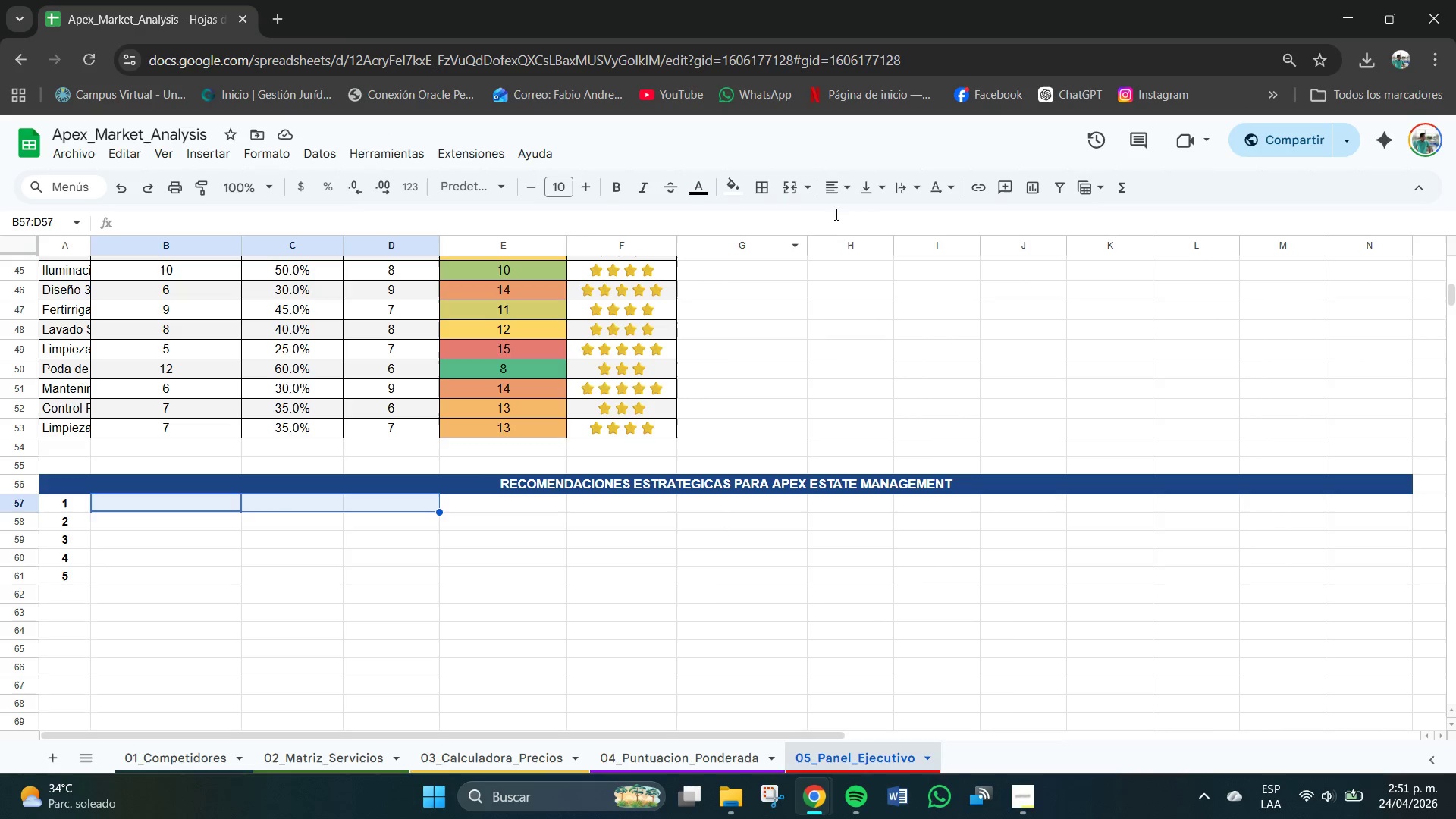 
left_click([850, 192])
 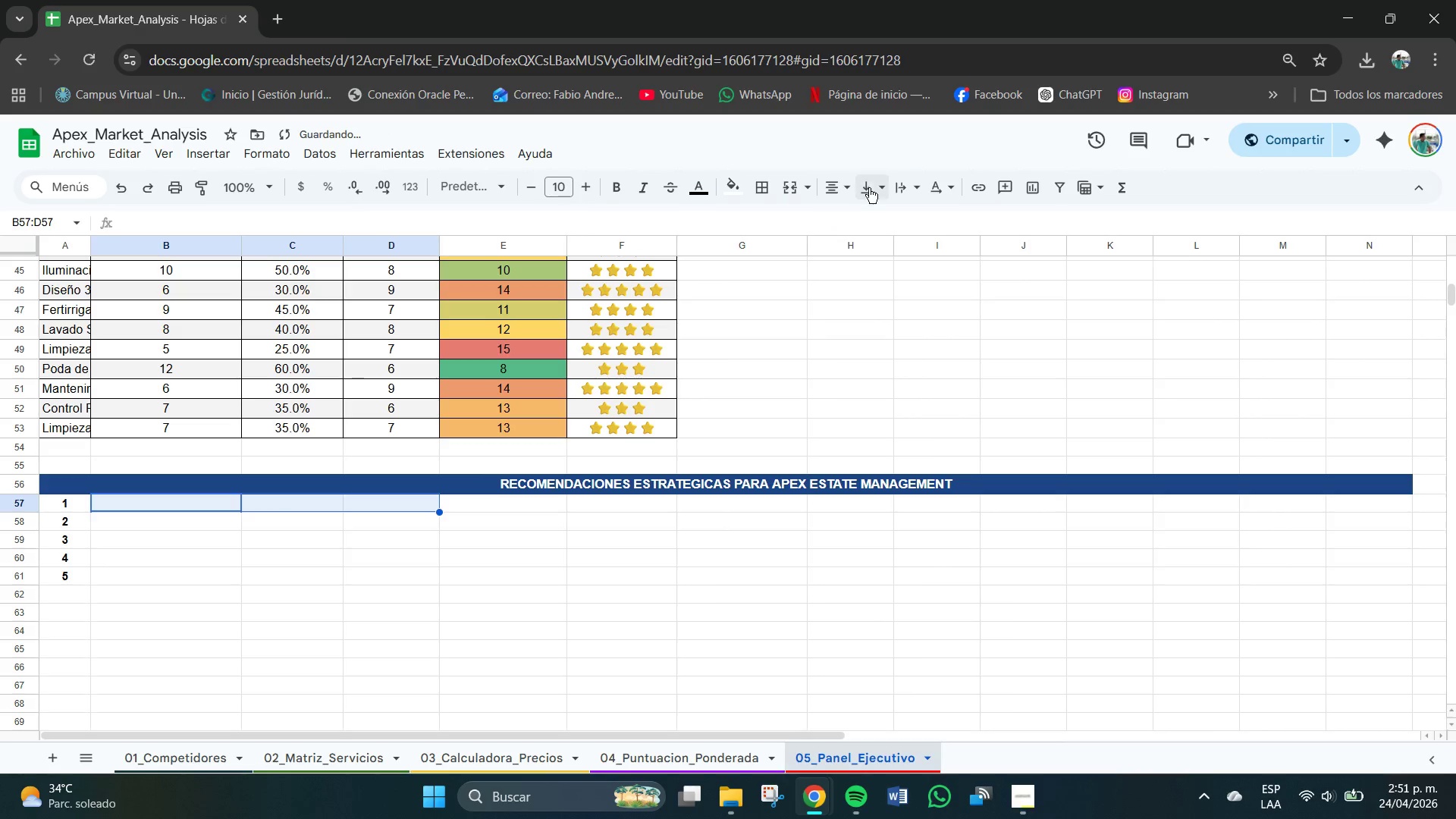 
double_click([871, 182])
 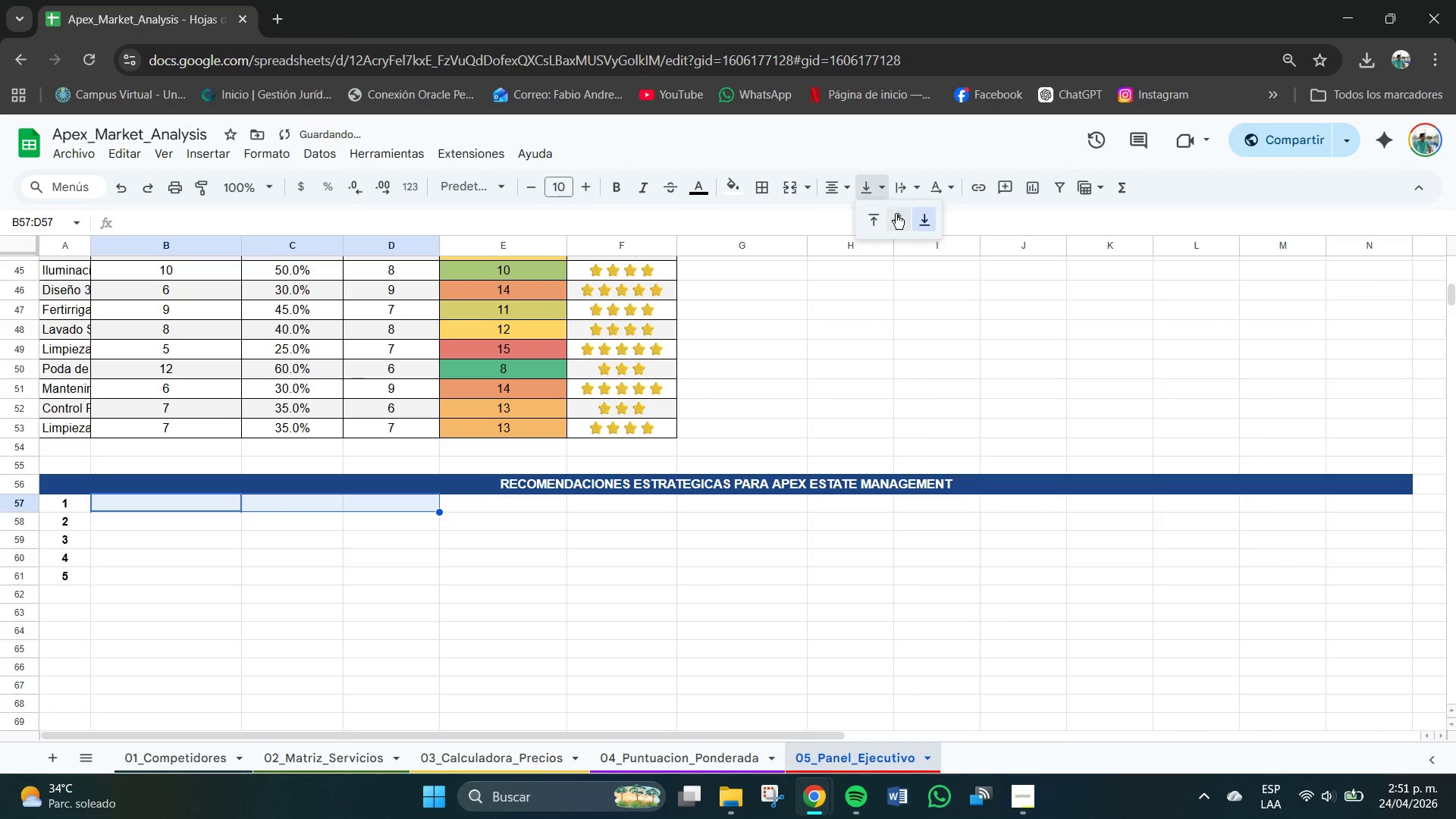 
left_click([901, 216])
 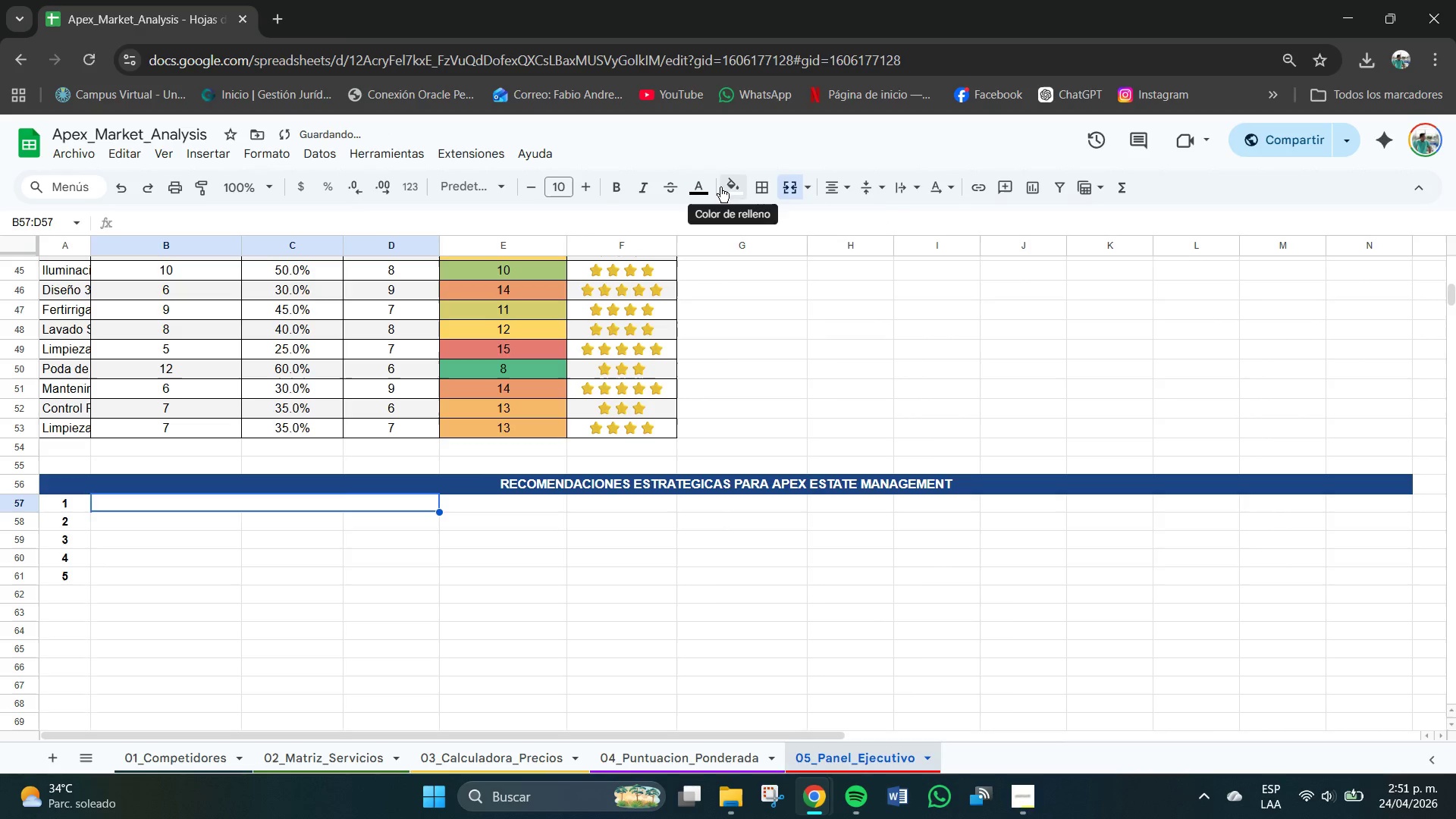 
left_click([620, 192])
 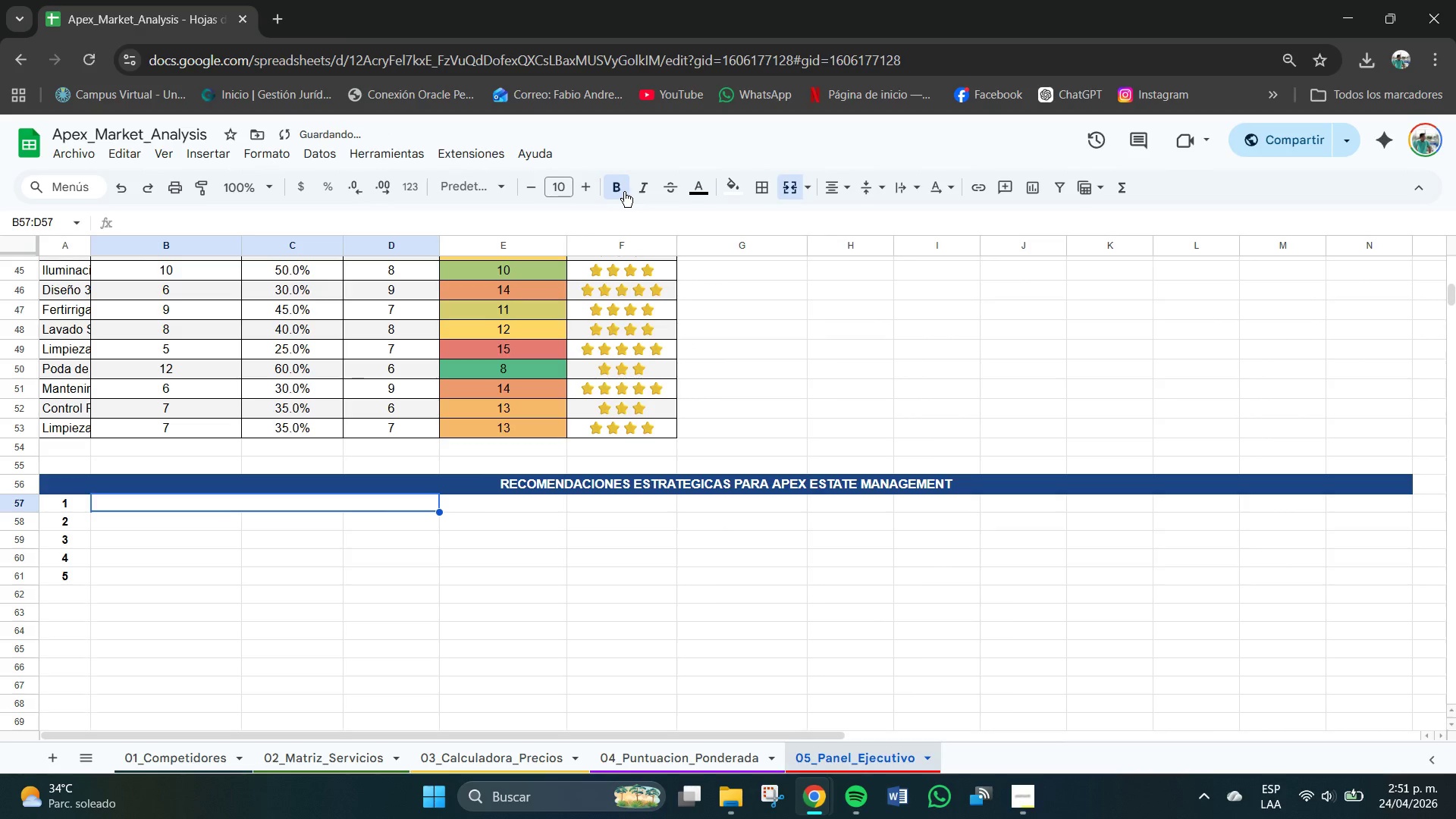 
left_click([624, 192])
 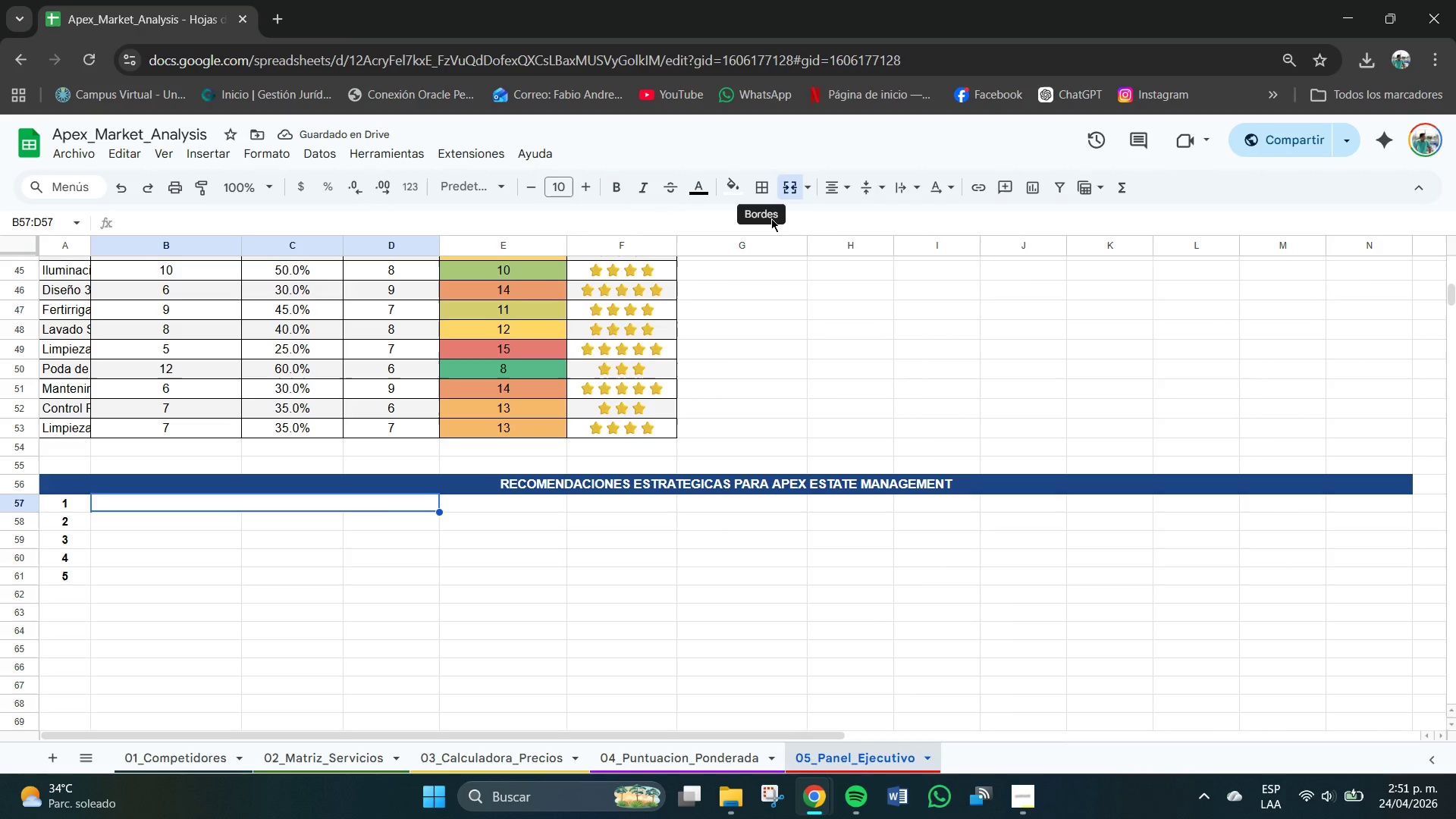 
left_click([830, 199])
 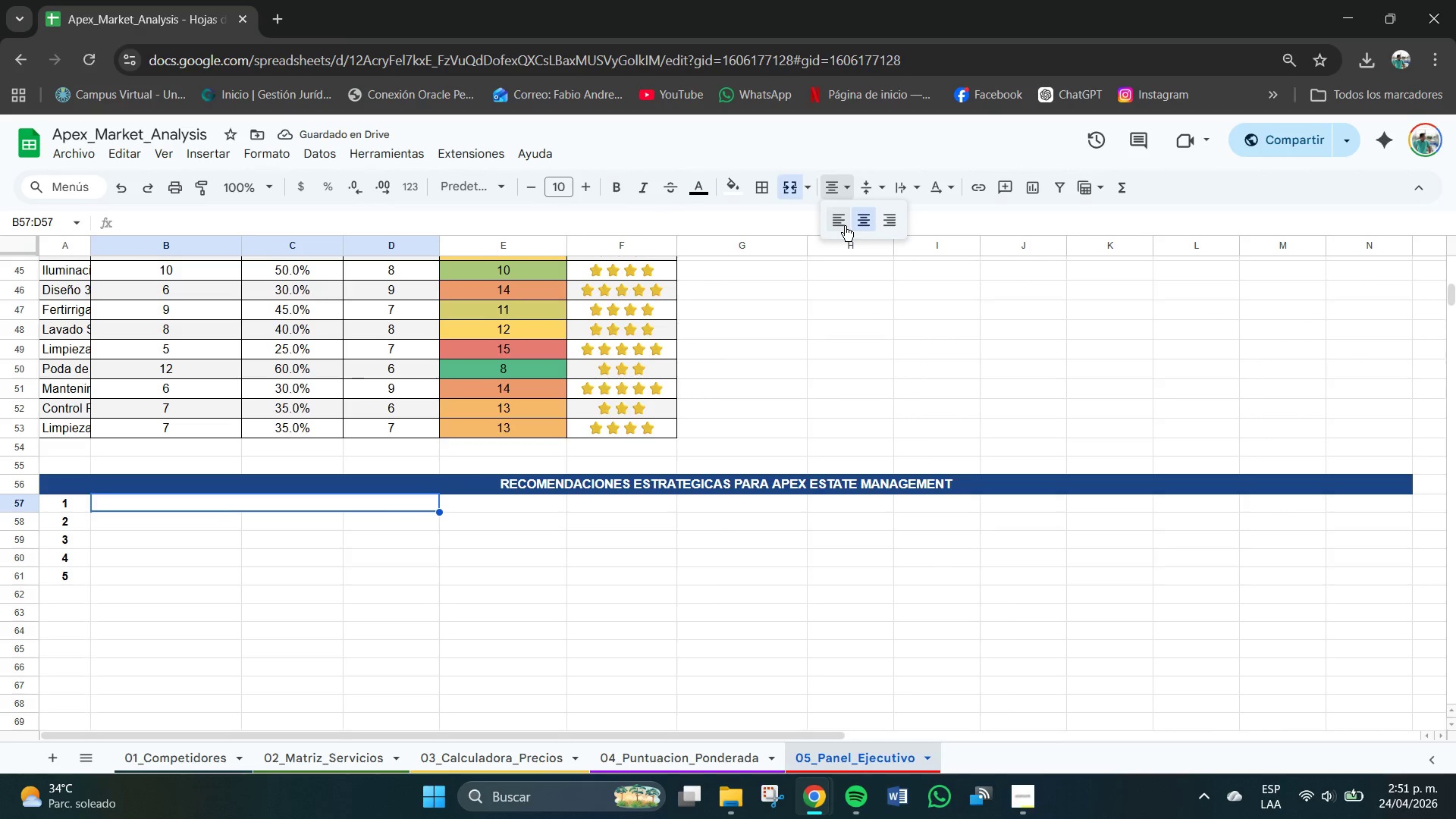 
left_click([833, 224])
 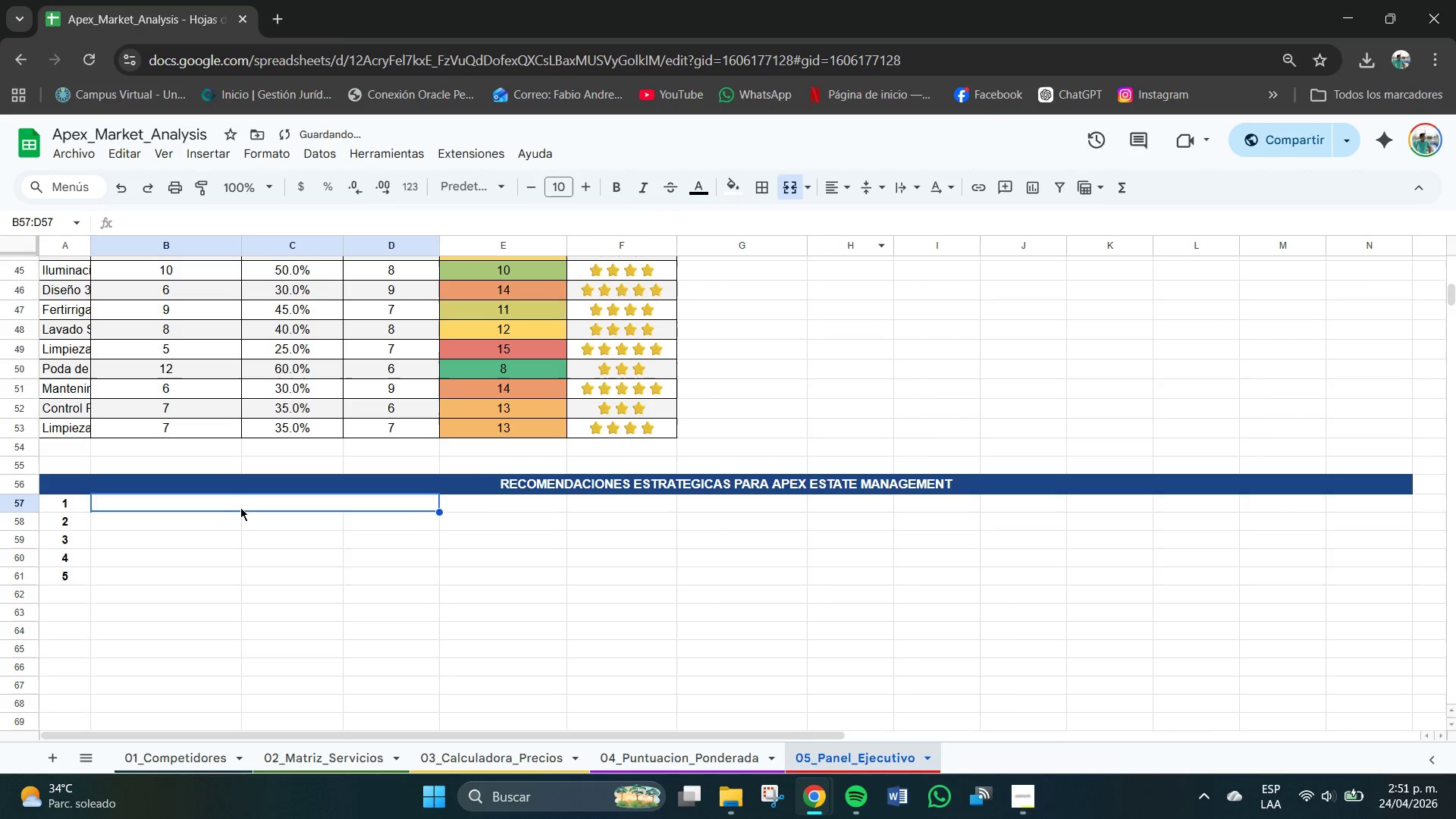 
double_click([239, 507])
 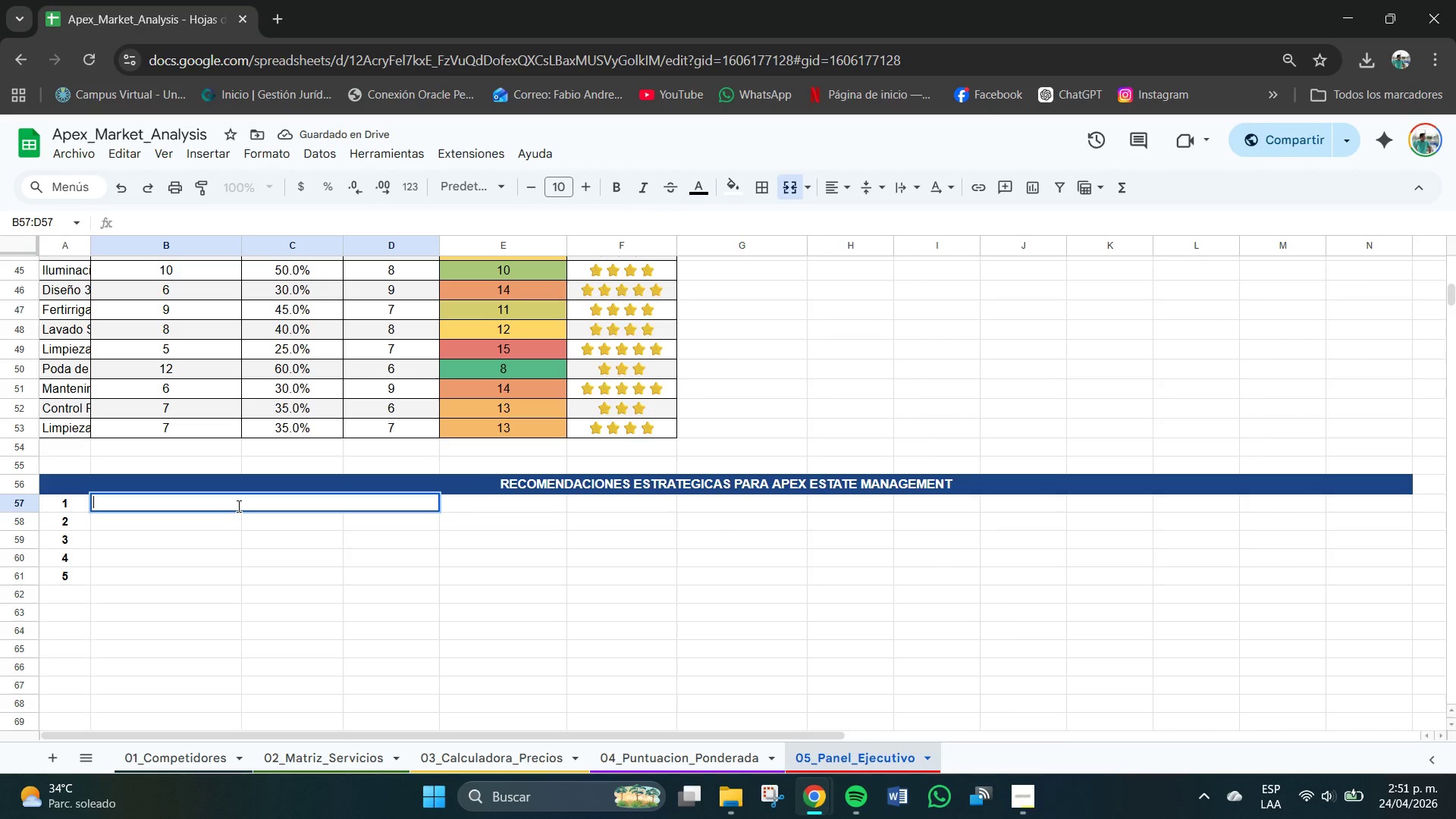 
type(Servicos)
key(Backspace)
key(Backspace)
type(ios Oceano Azul)
 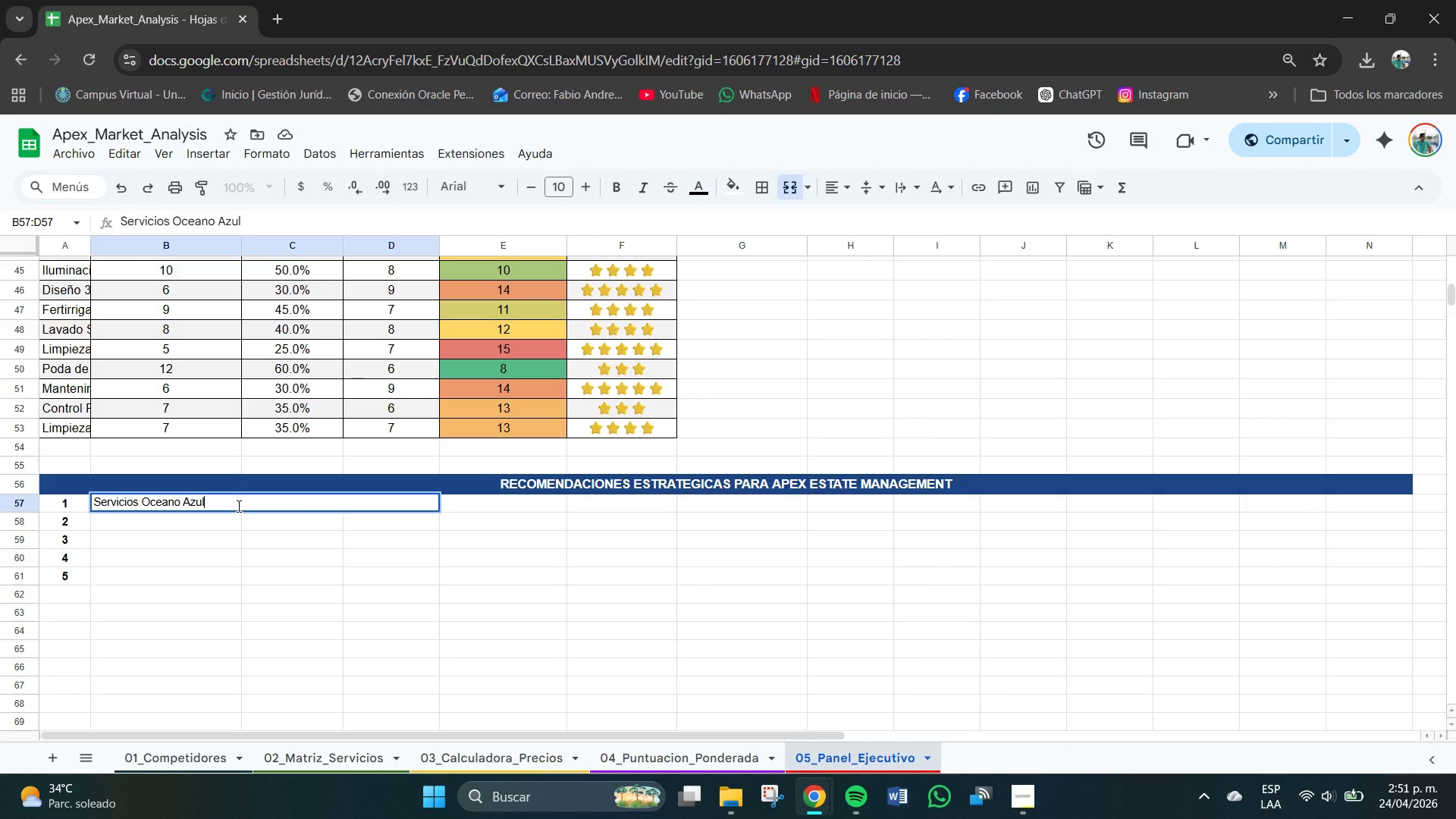 
key(Enter)
 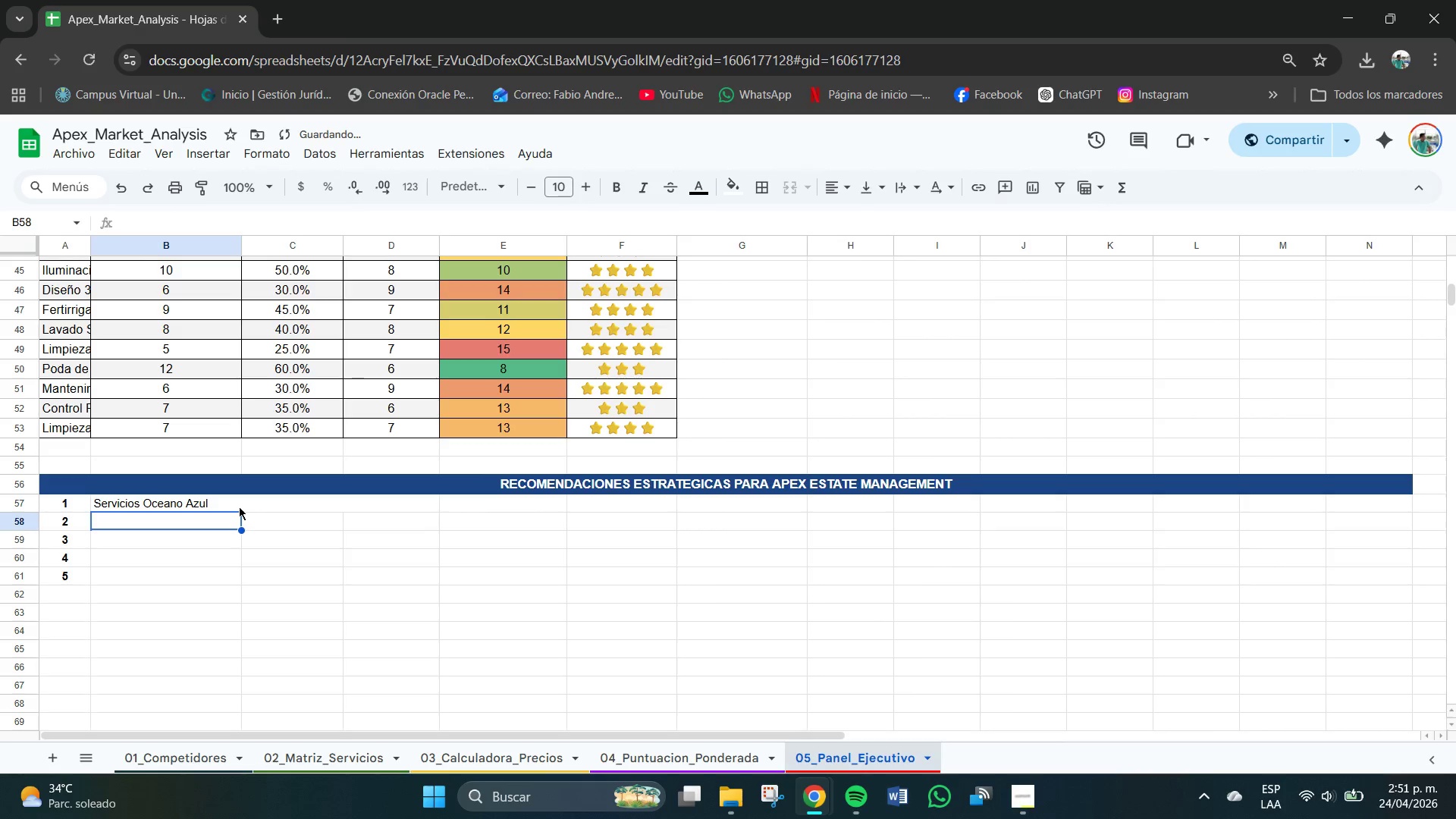 
type(Psosi)
key(Backspace)
key(Backspace)
key(Backspace)
type(oi)
key(Backspace)
key(Backspace)
type(i)
key(Backspace)
key(Backspace)
type(osi)
 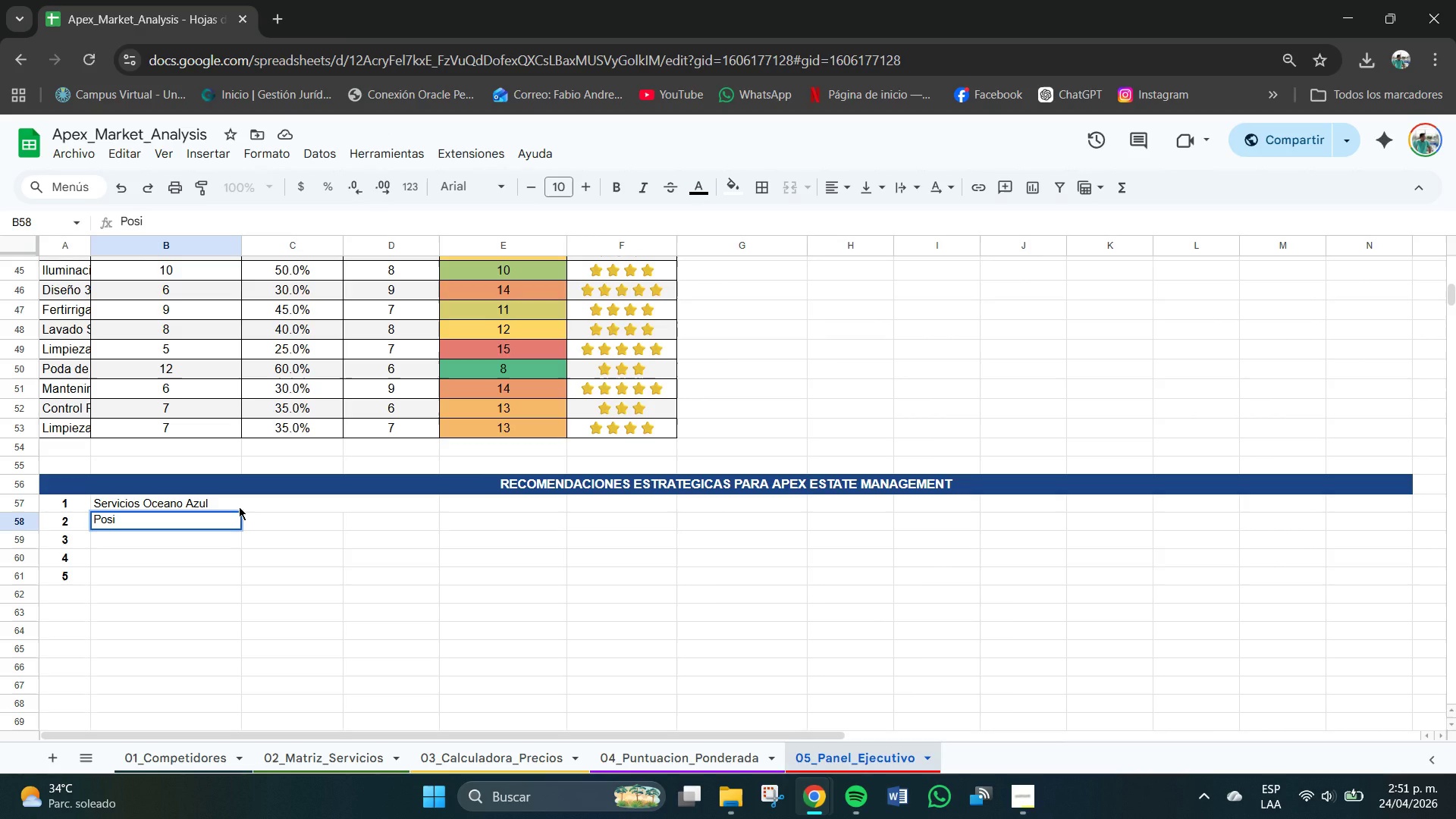 
wait(6.42)
 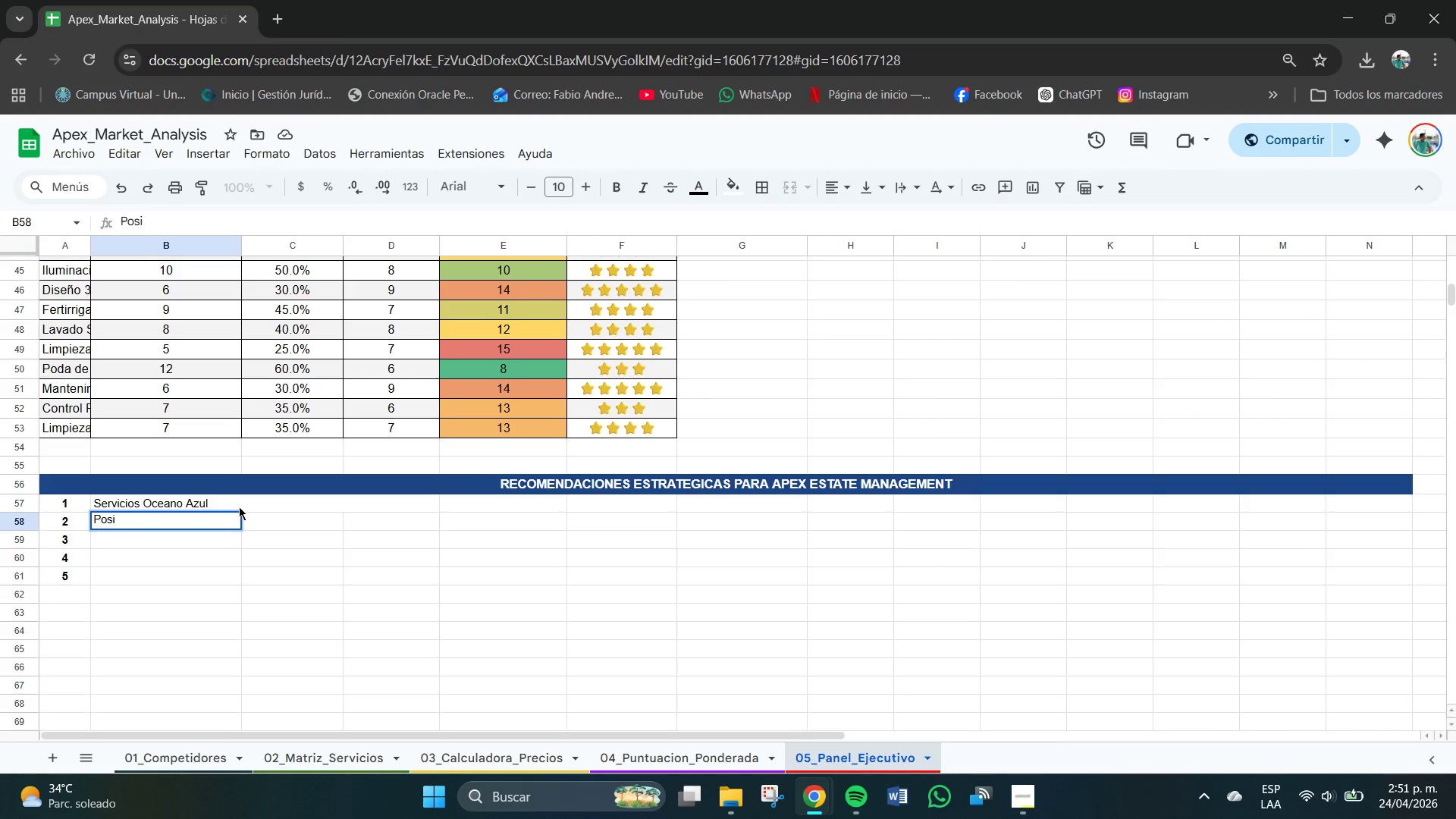 
type(cionamiento de Prwcio)
key(Backspace)
key(Backspace)
key(Backspace)
type(e)
key(Backspace)
key(Backspace)
type(ecio)
 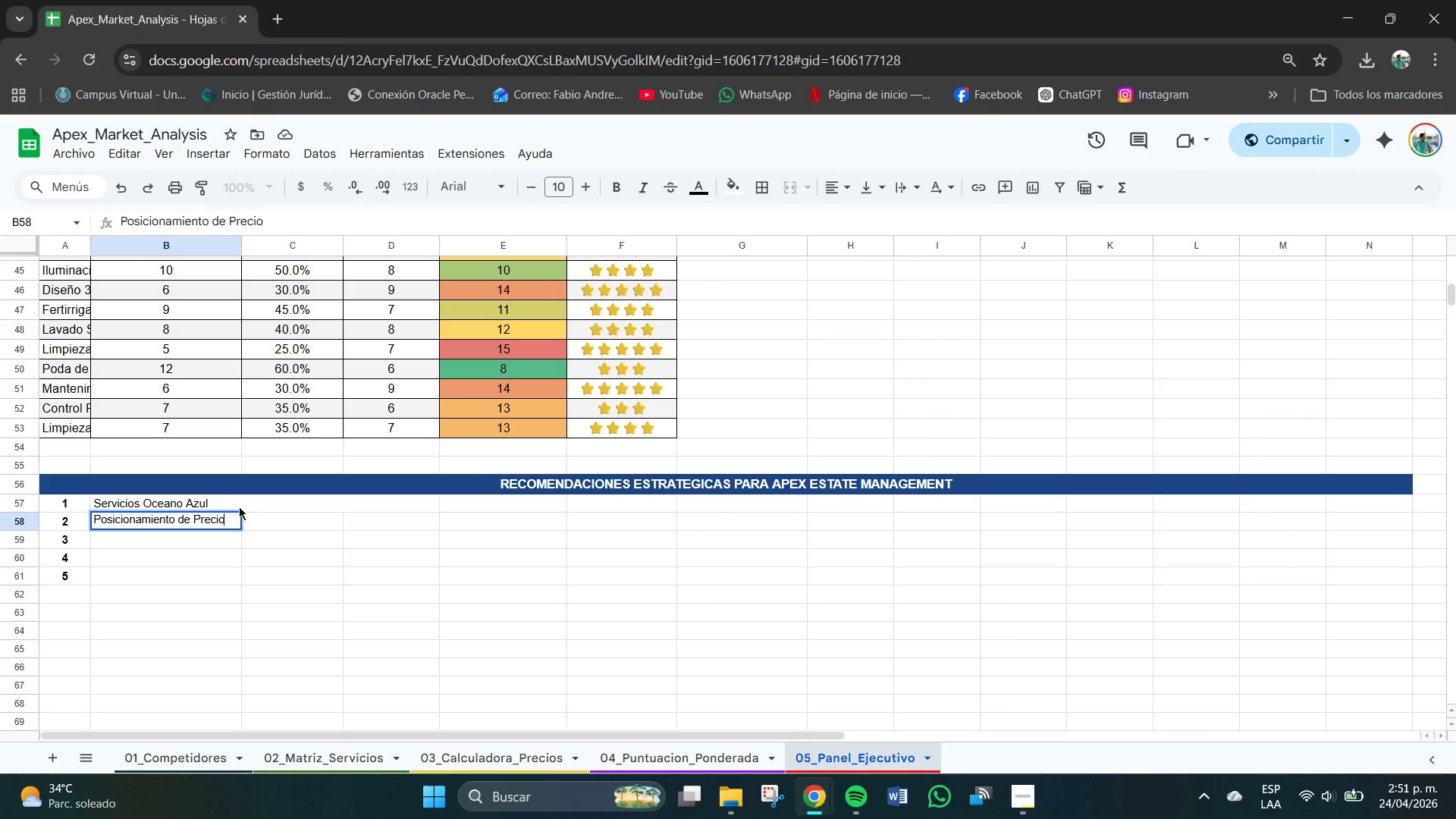 
key(Enter)
 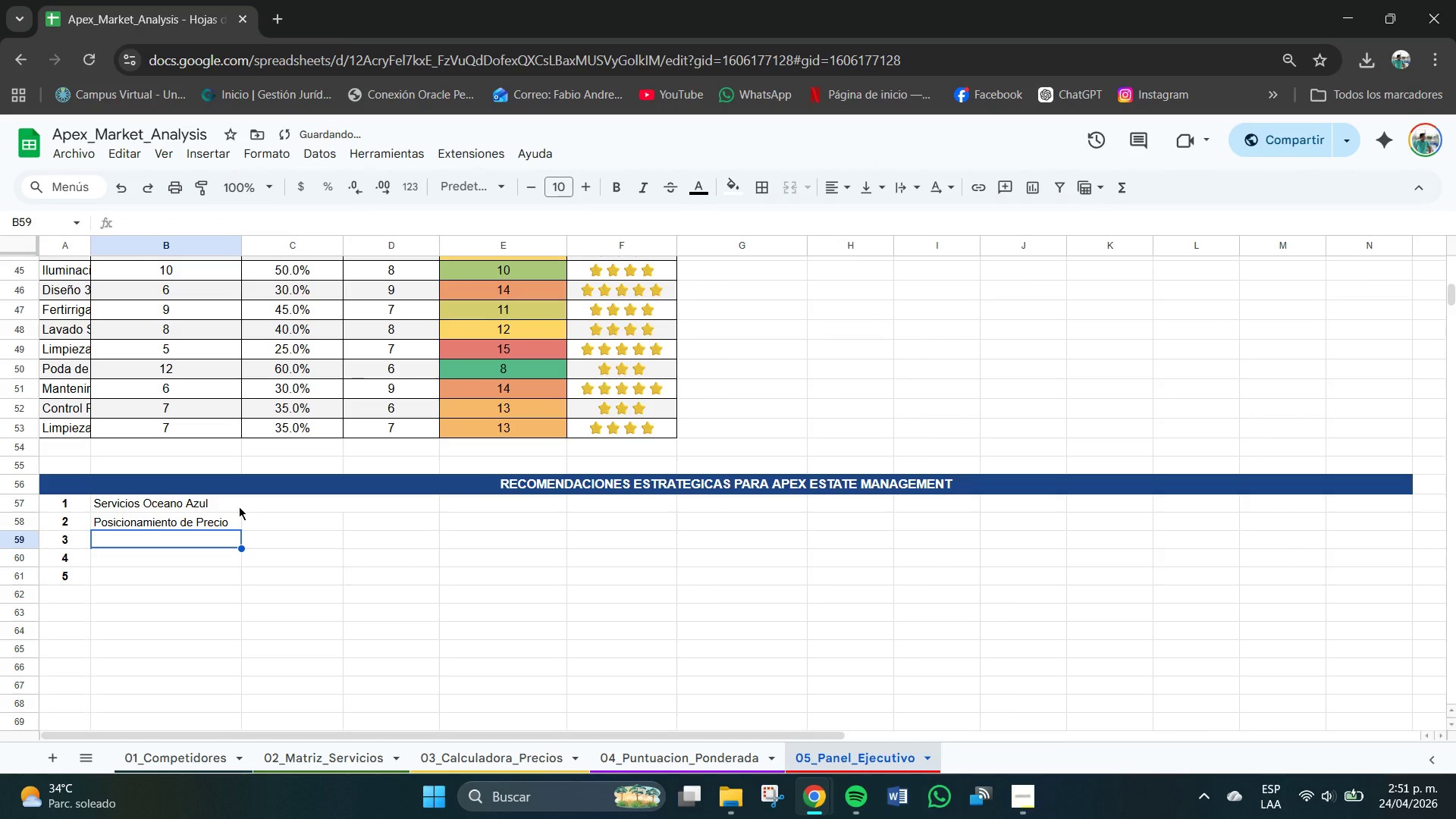 
type(Paa)
key(Backspace)
type(quete d)
key(Backspace)
type(Dui)
key(Backspace)
type(ferenci)
 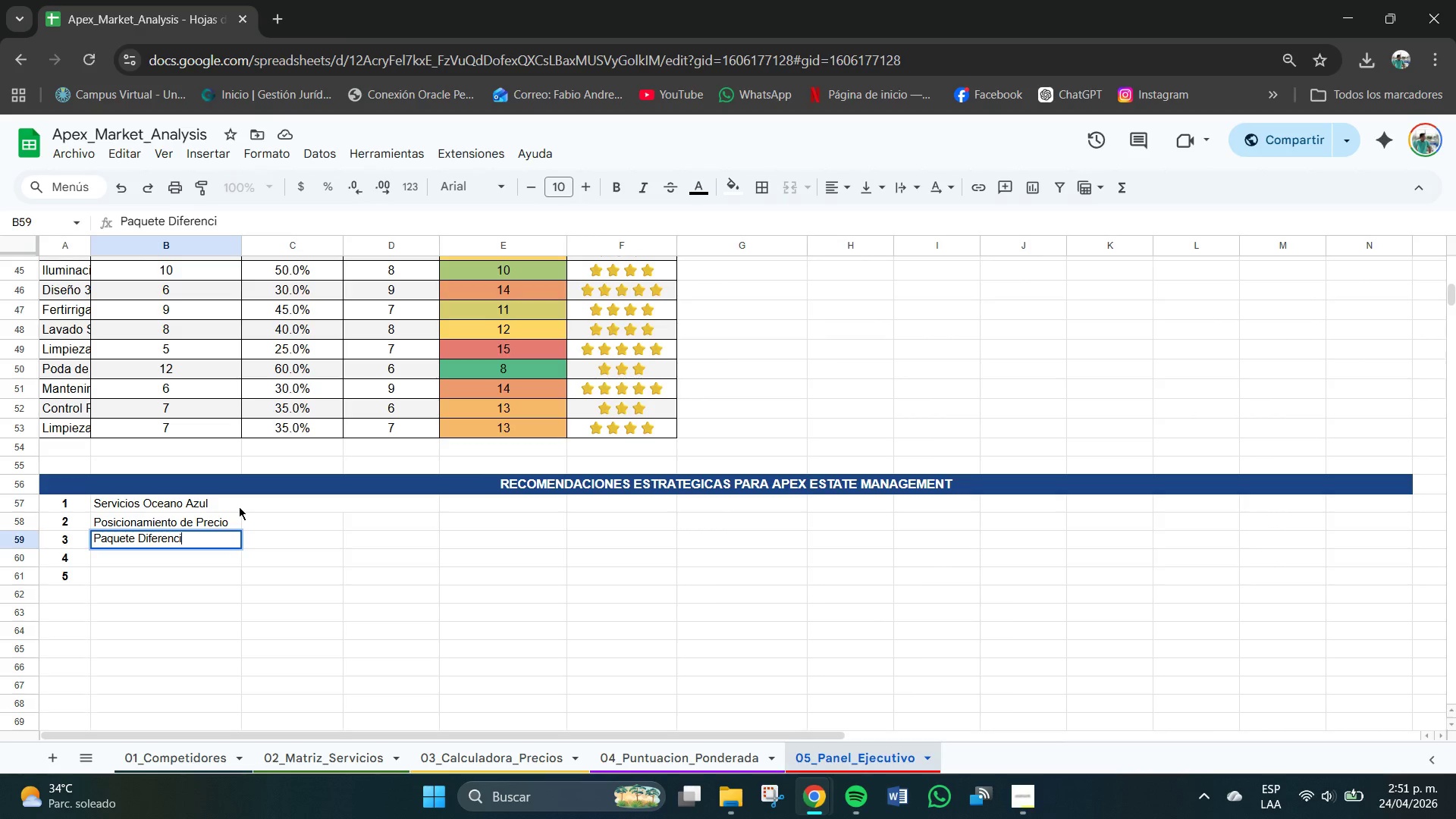 
type(dor)
 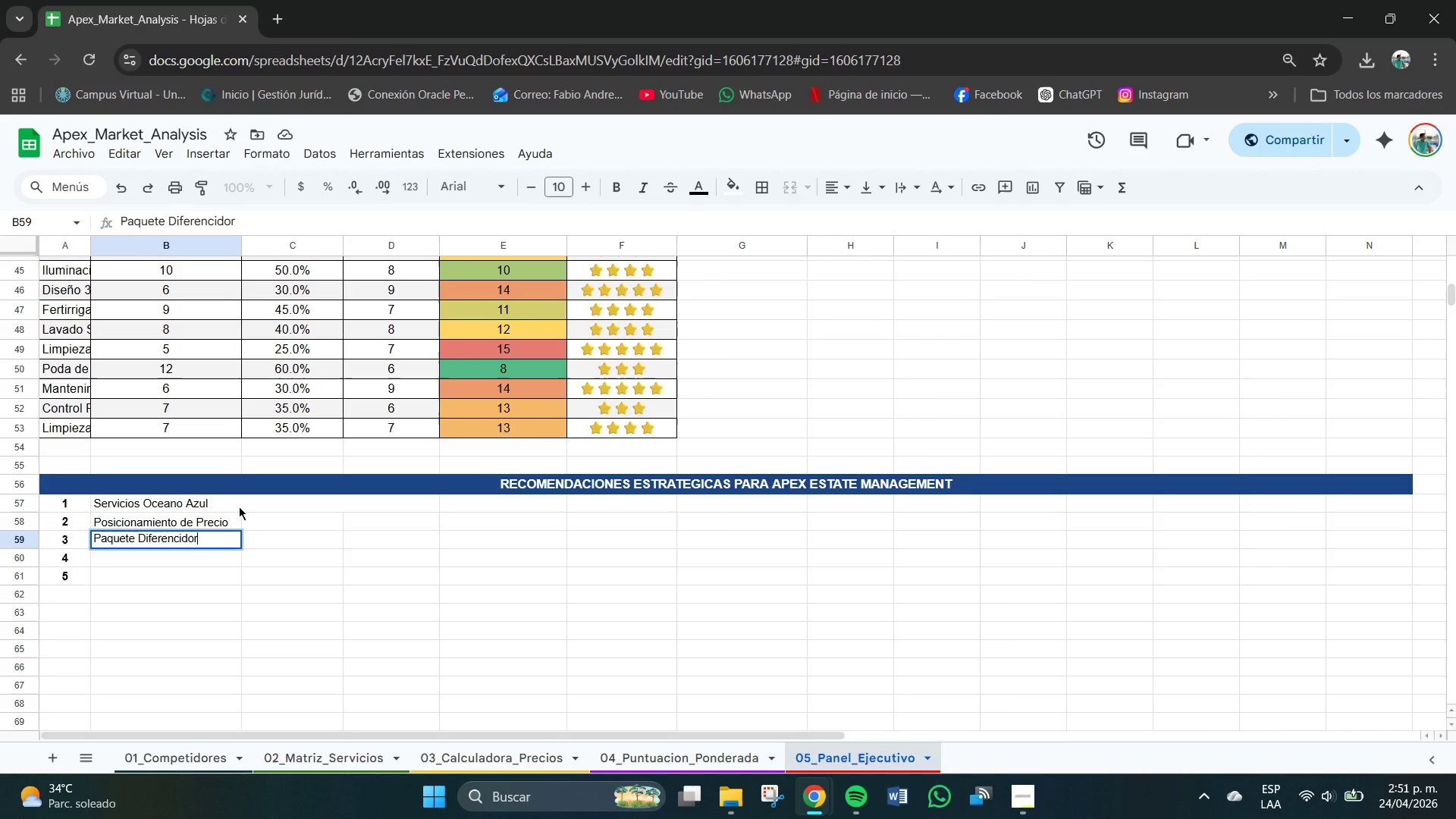 
key(Enter)
 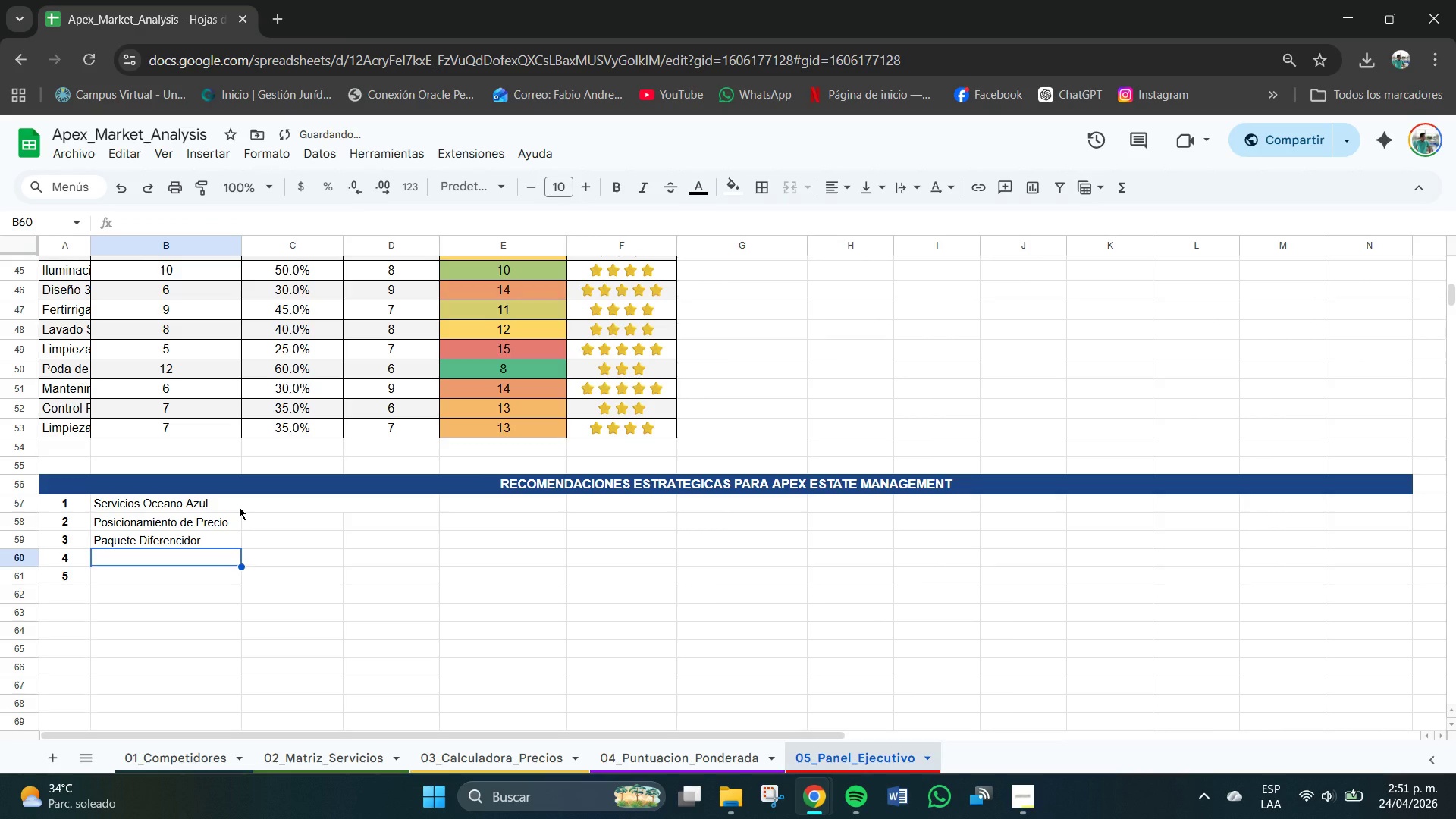 
type(Ataque al Sefmento)
key(Backspace)
key(Backspace)
key(Backspace)
key(Backspace)
key(Backspace)
key(Backspace)
type(gmento PV)
 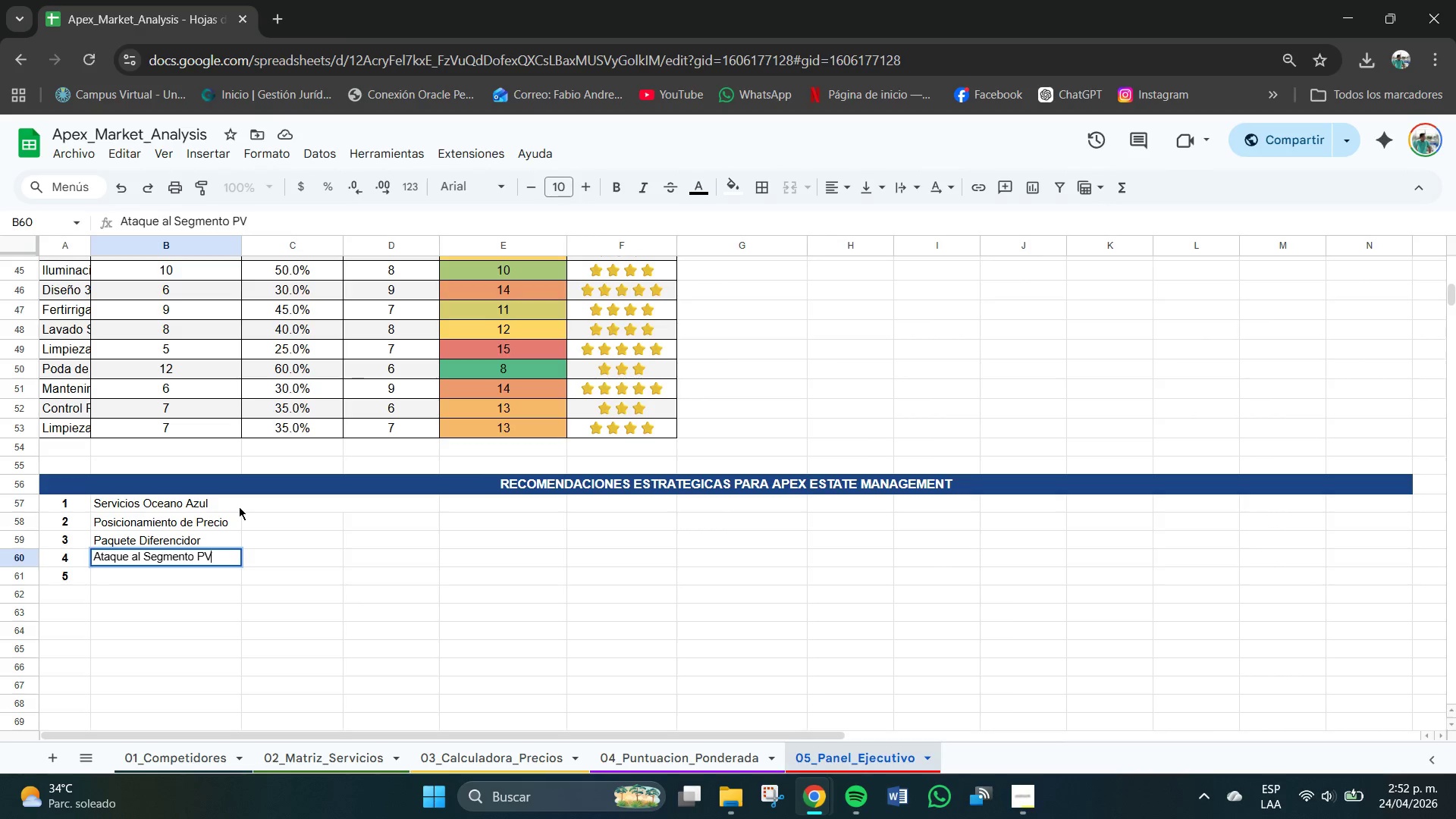 
key(Enter)
 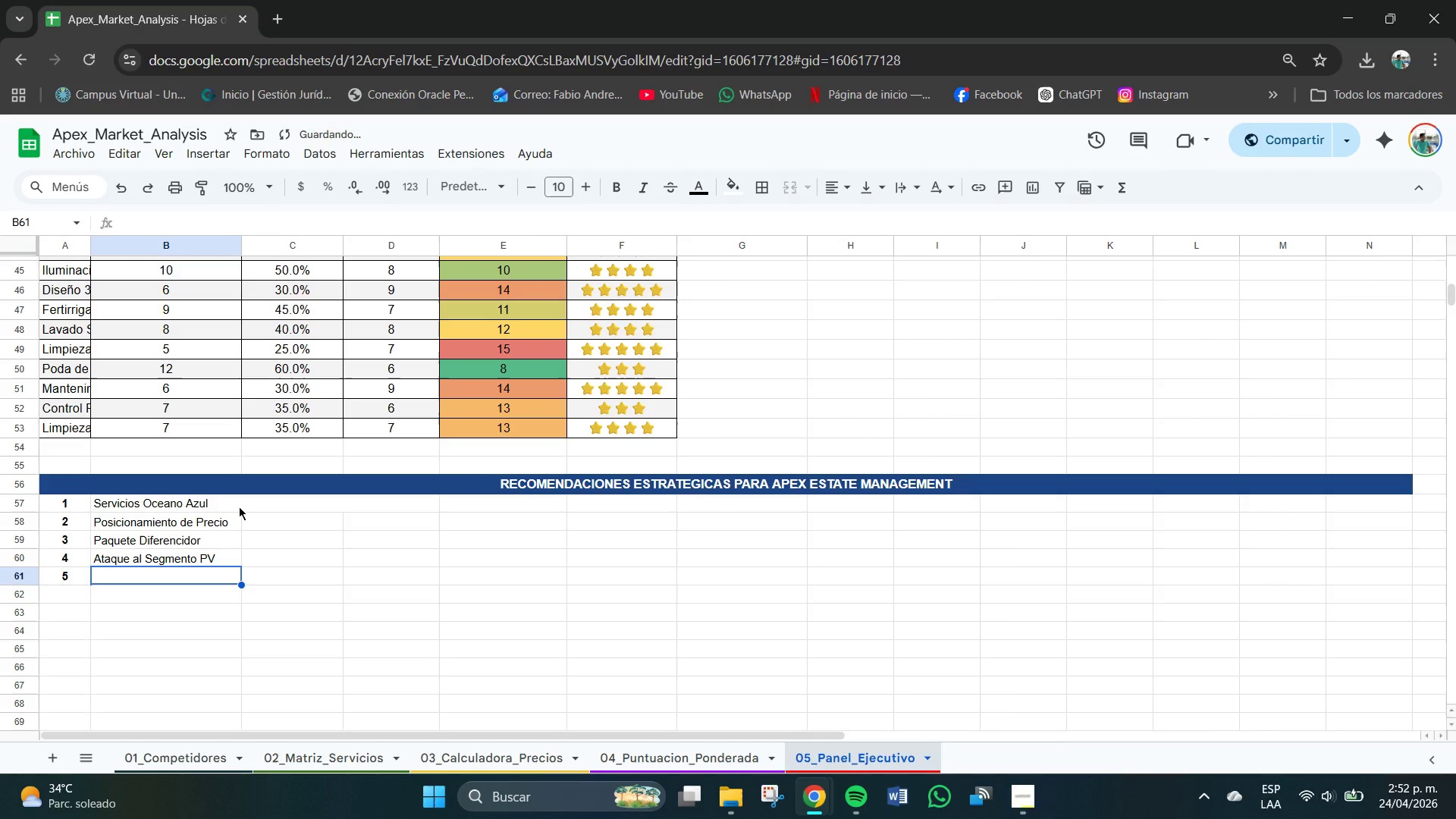 
type(Certificacionez )
key(Backspace)
key(Backspace)
type(sw)
key(Backspace)
type( )